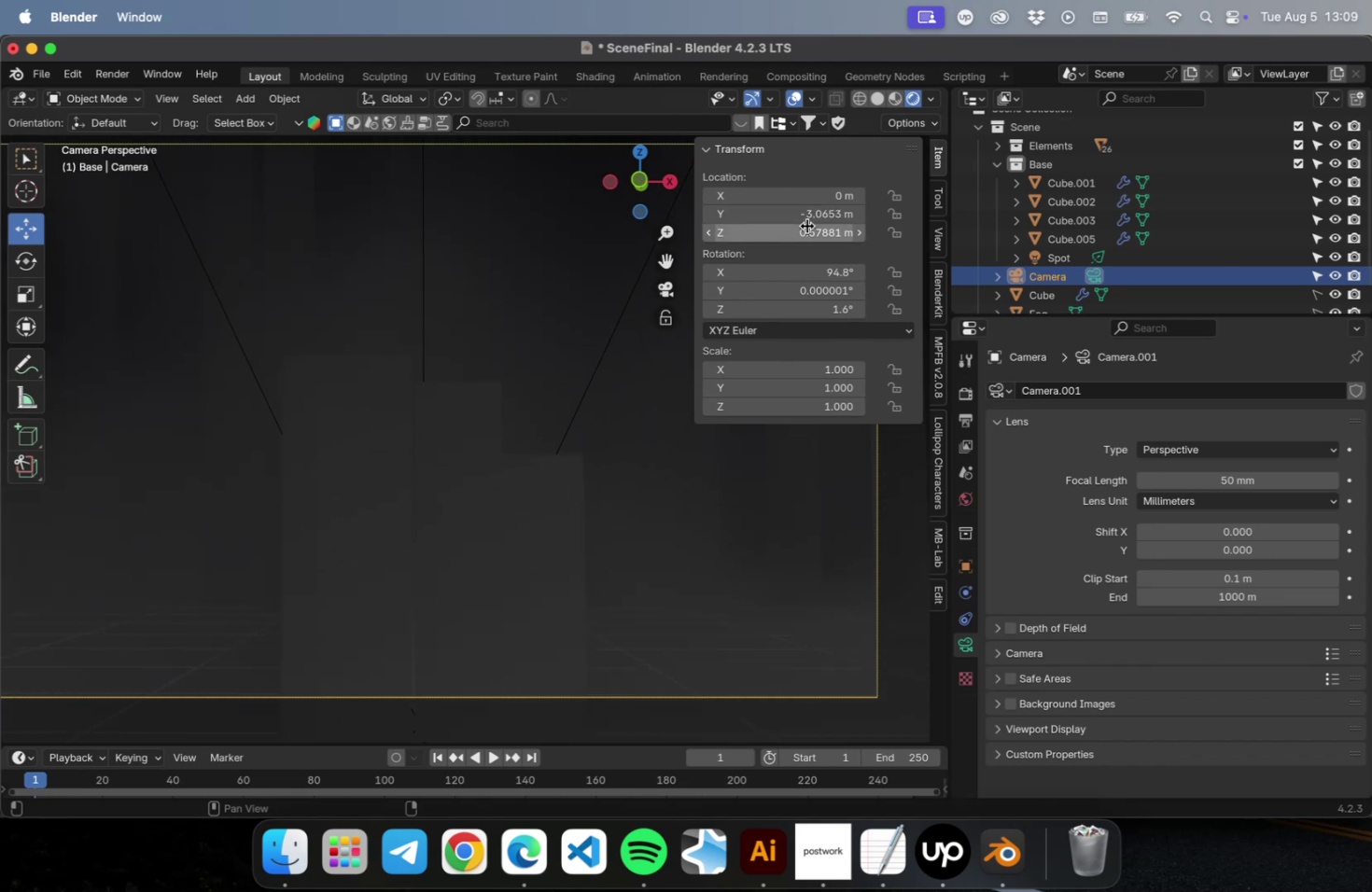 
left_click_drag(start_coordinate=[806, 226], to_coordinate=[812, 223])
 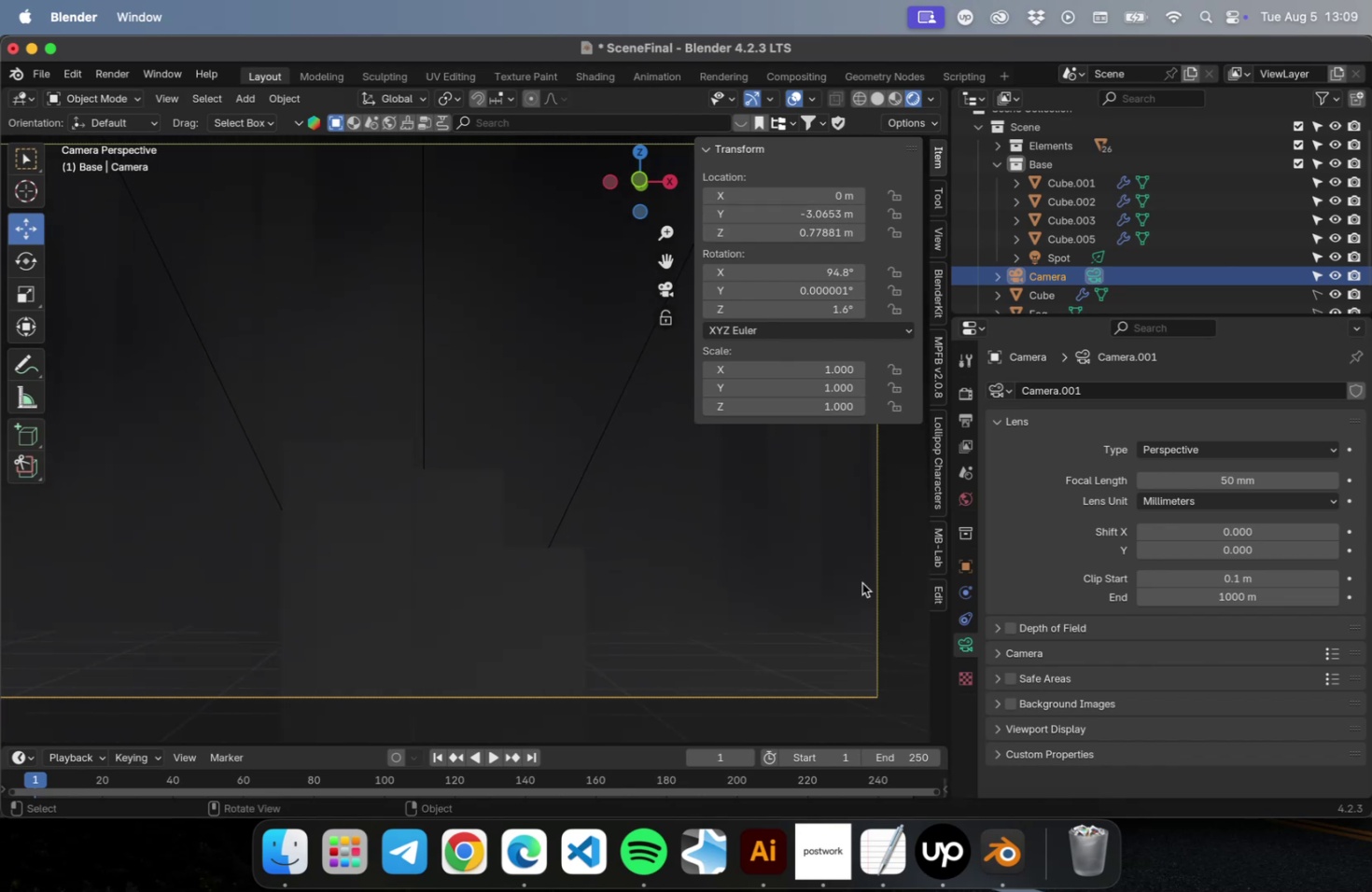 
scroll: coordinate [904, 622], scroll_direction: down, amount: 2.0
 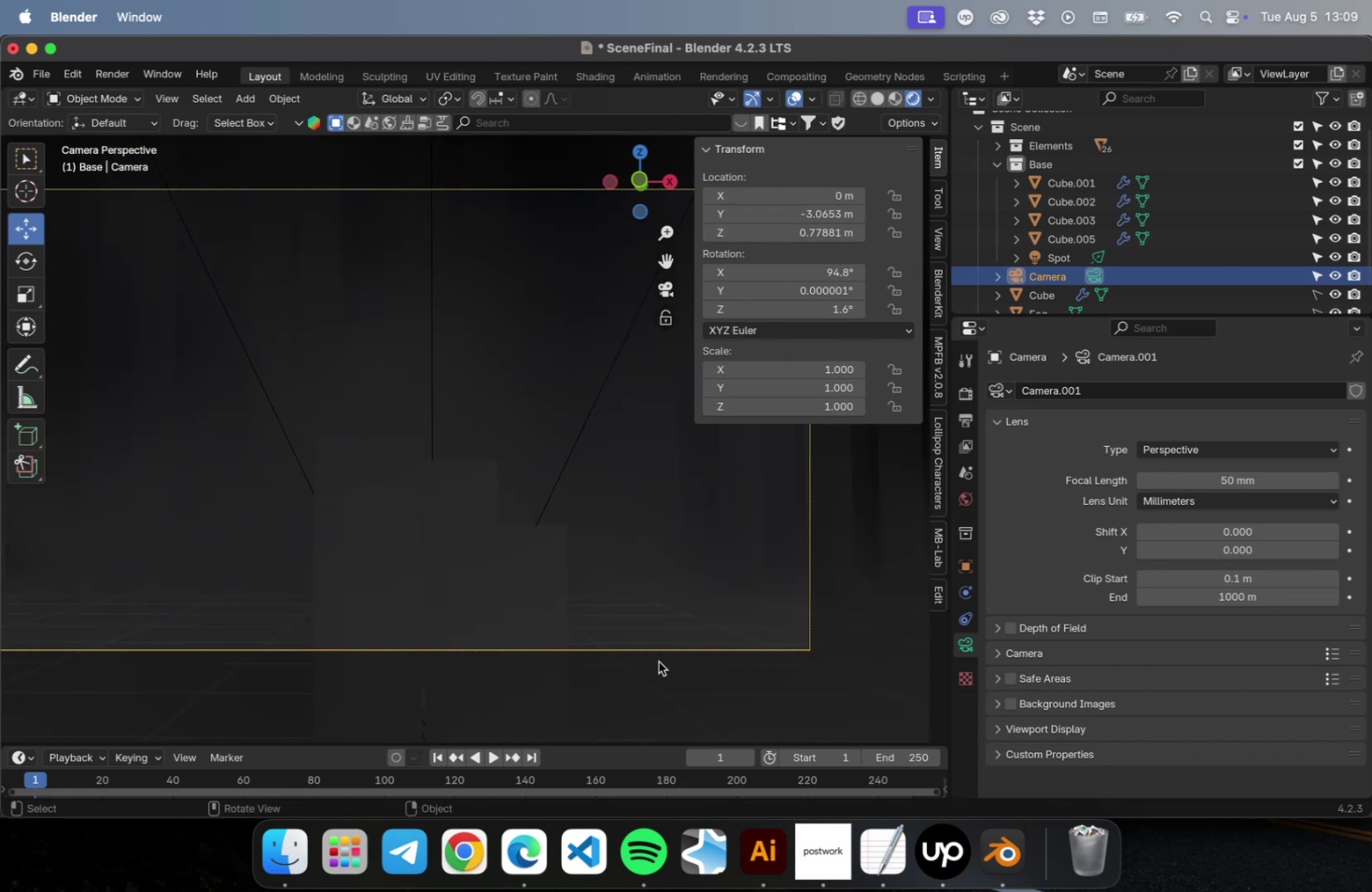 
hold_key(key=ShiftLeft, duration=1.52)
 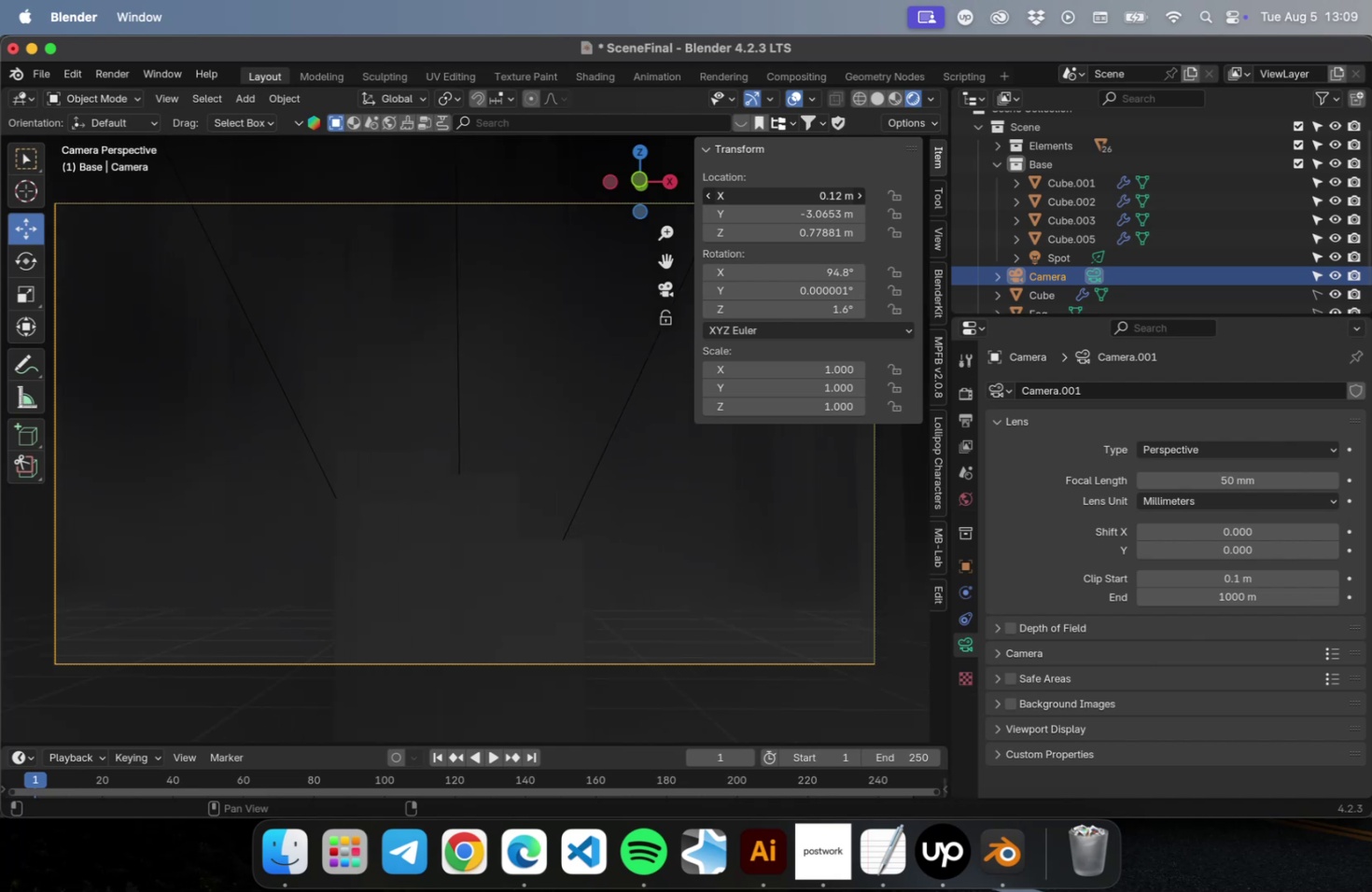 
left_click_drag(start_coordinate=[812, 215], to_coordinate=[791, 216])
 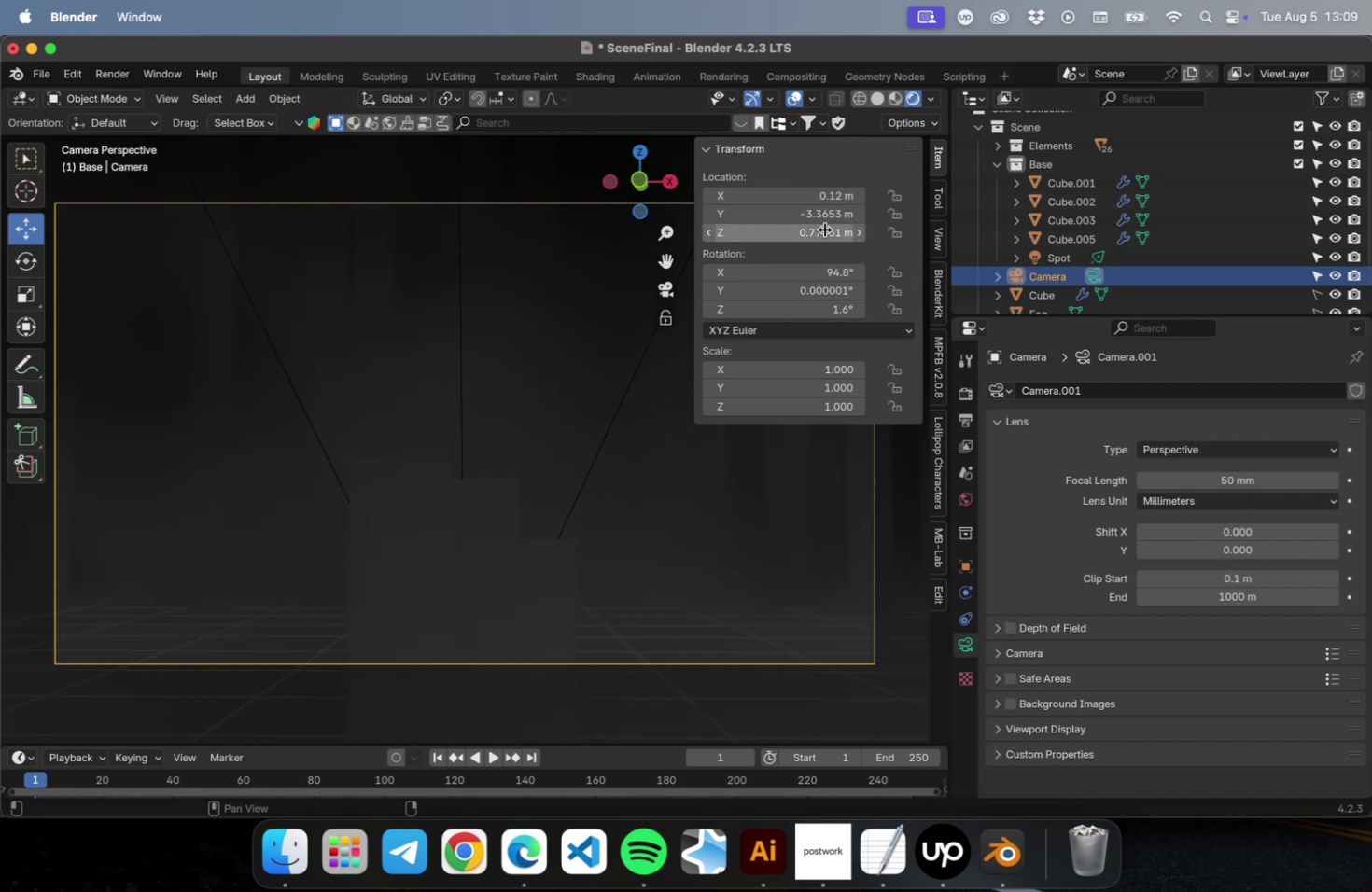 
left_click_drag(start_coordinate=[823, 230], to_coordinate=[814, 231])
 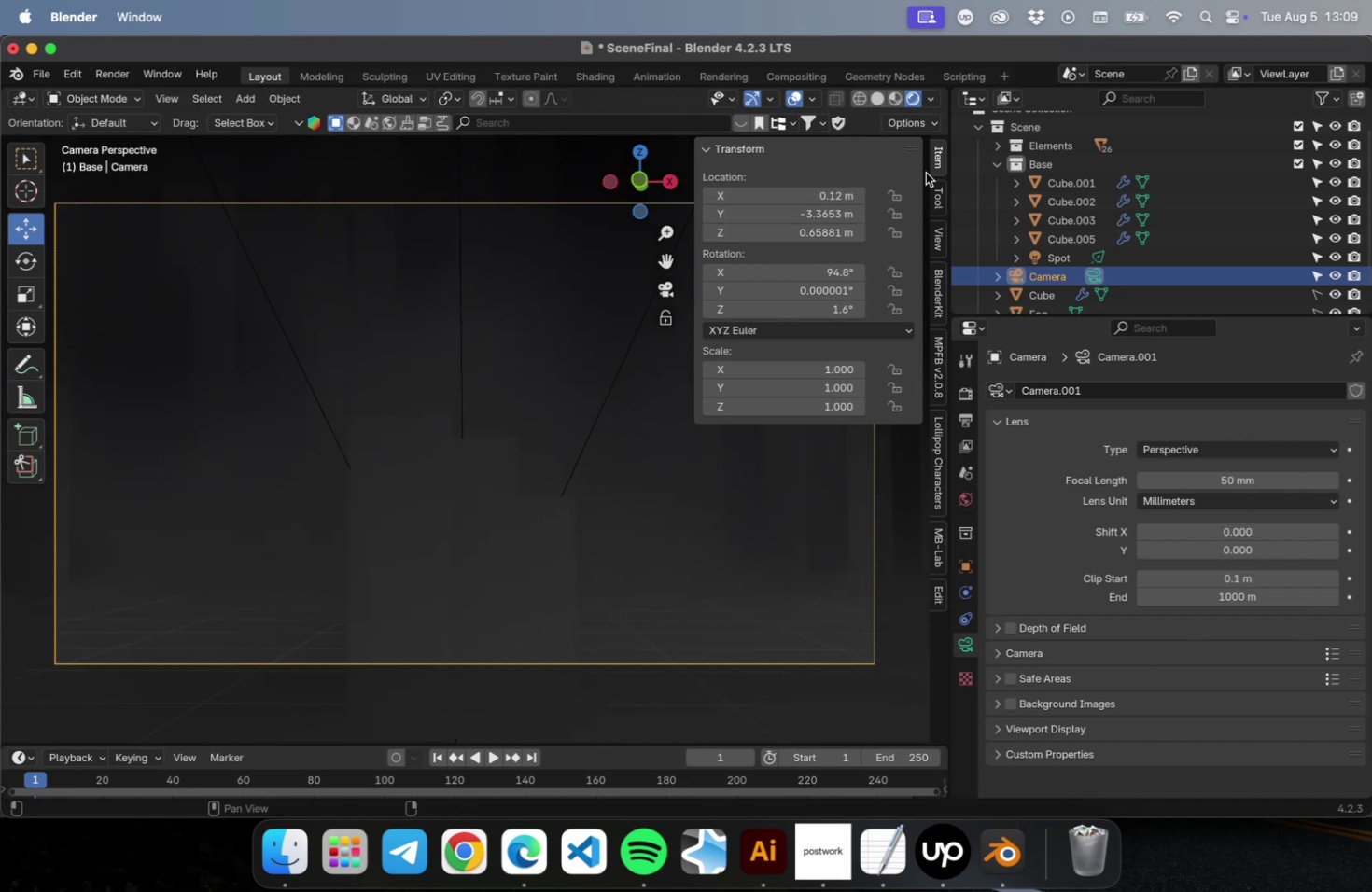 
key(V)
 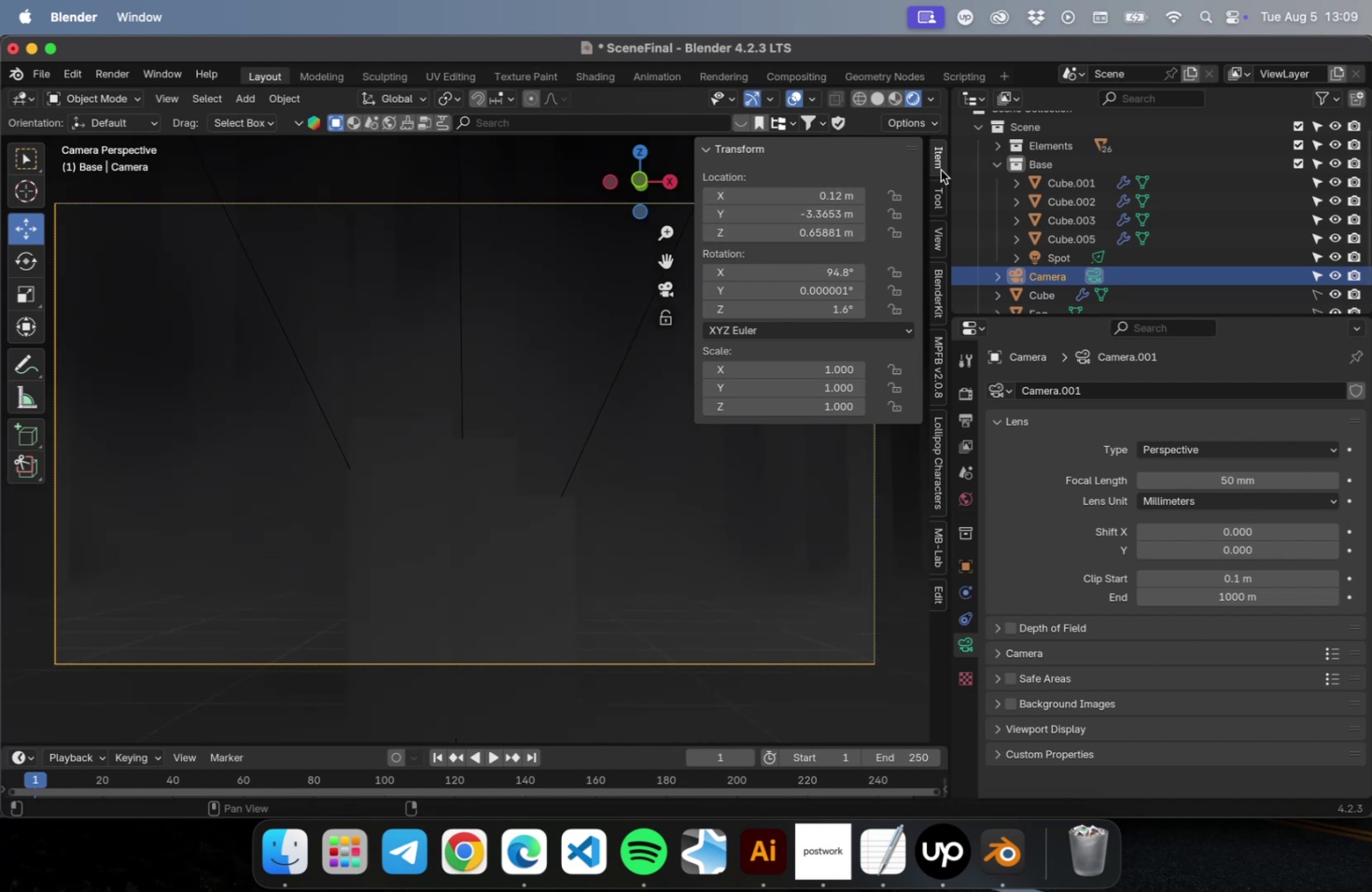 
left_click([940, 170])
 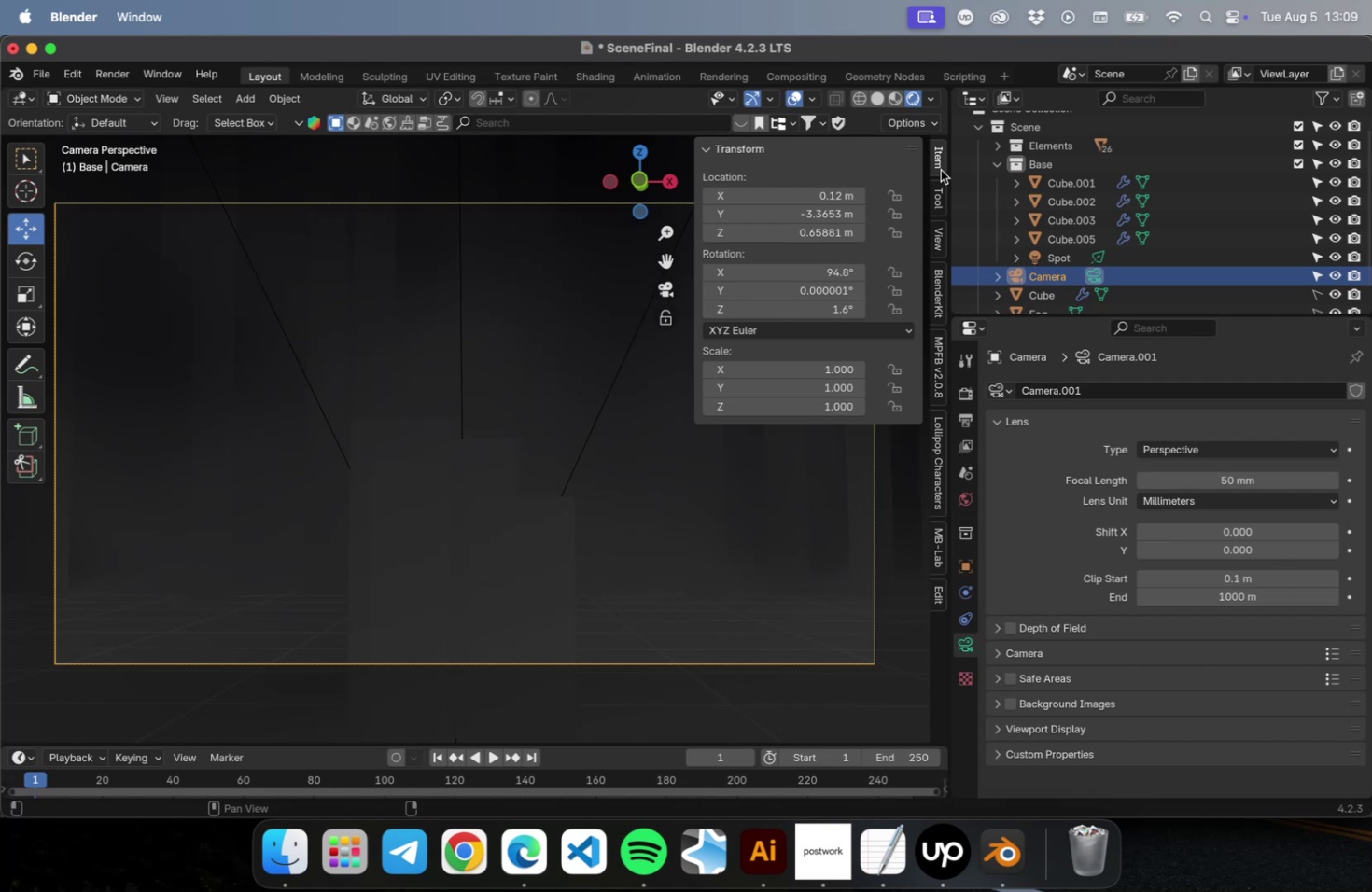 
key(N)
 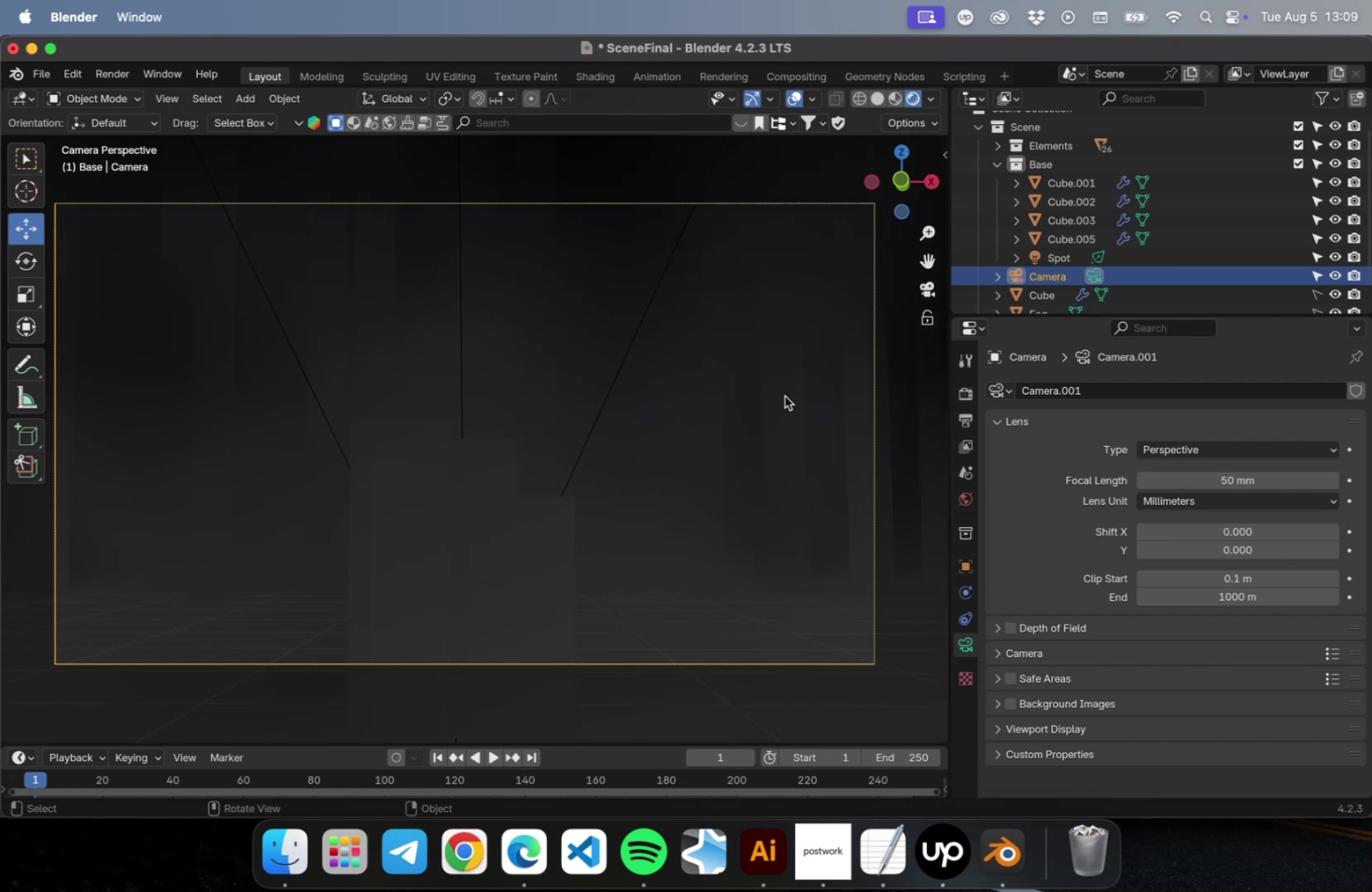 
key(Meta+CommandLeft)
 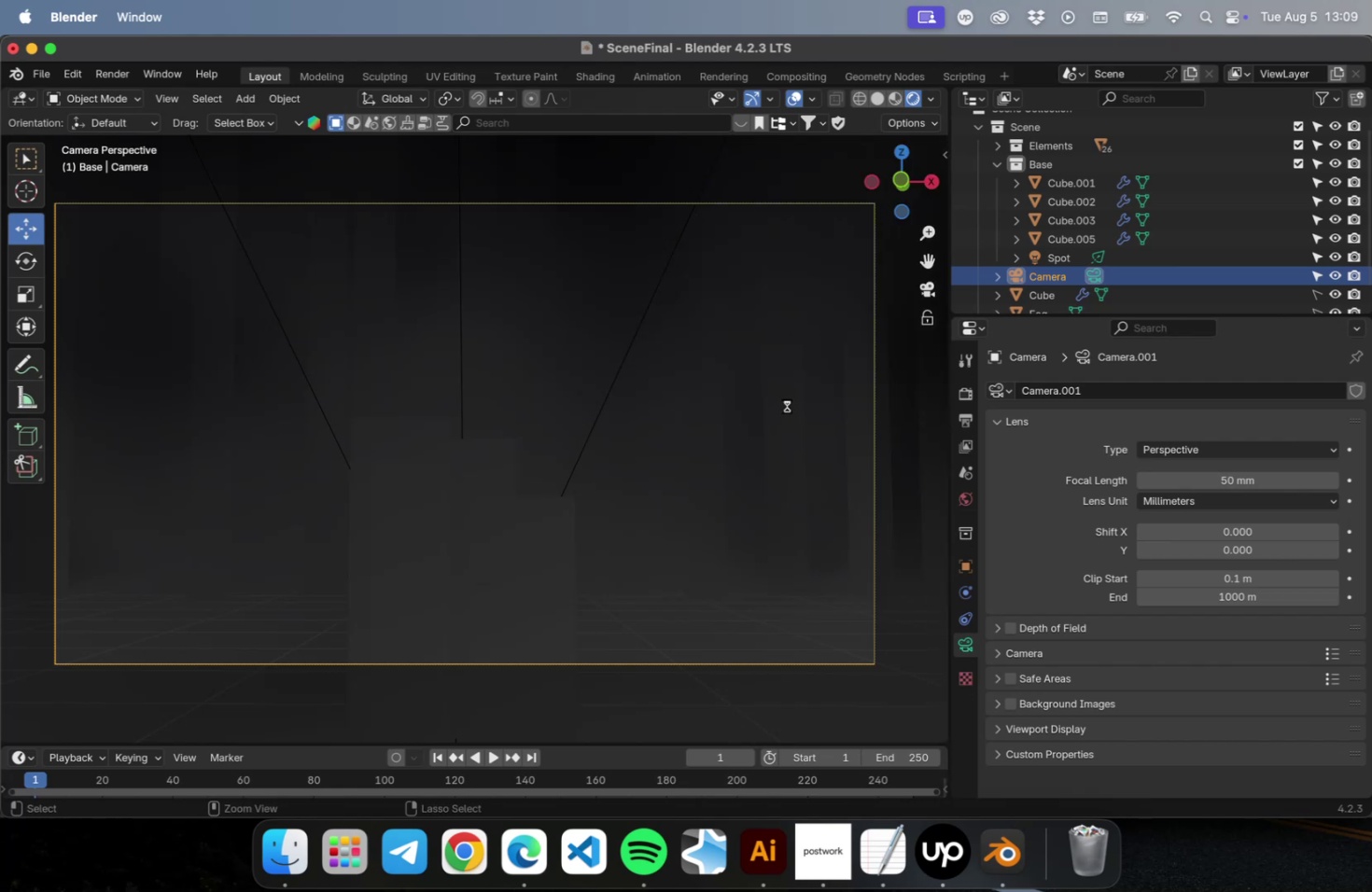 
key(Meta+S)
 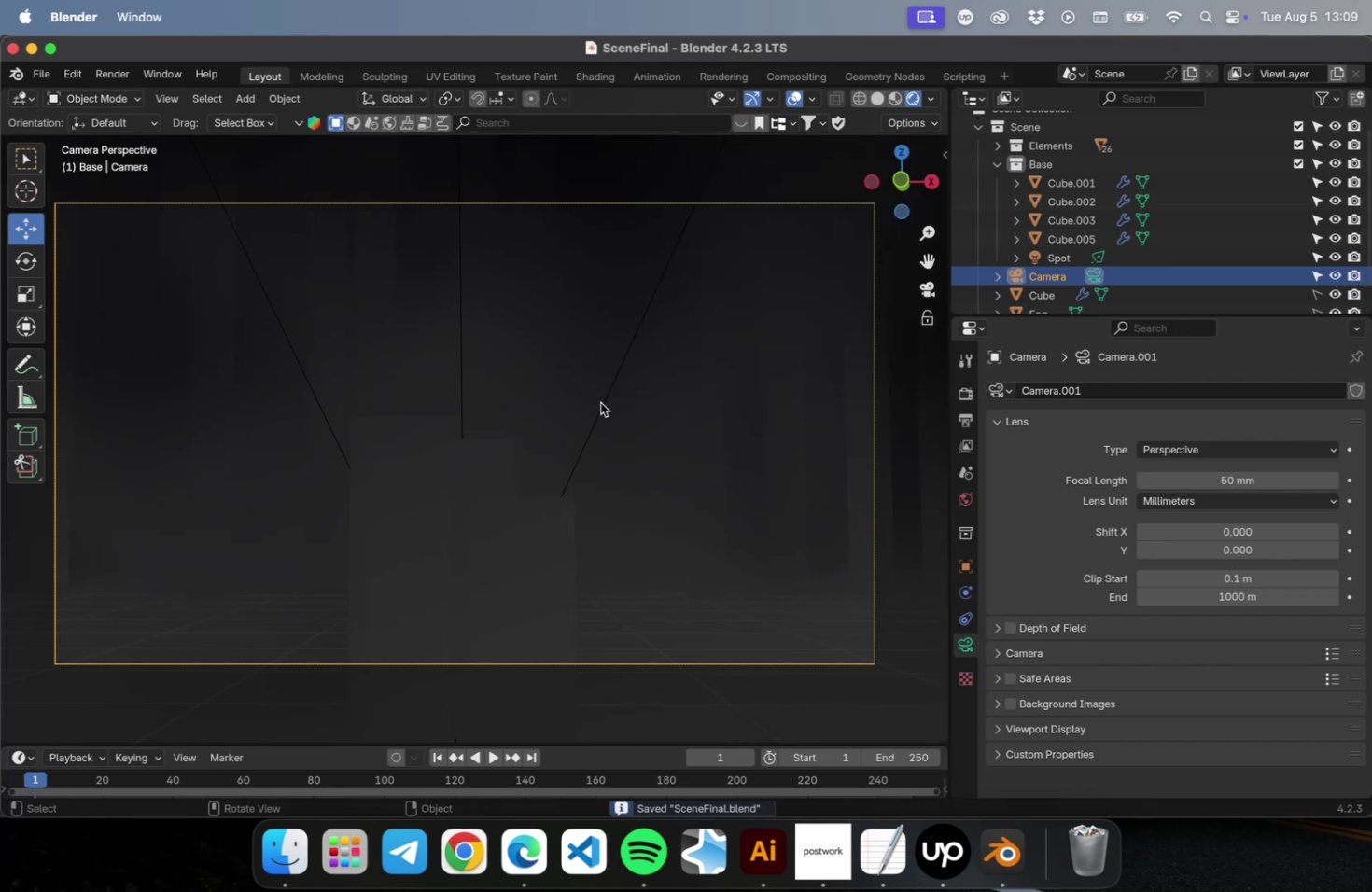 
left_click([600, 402])
 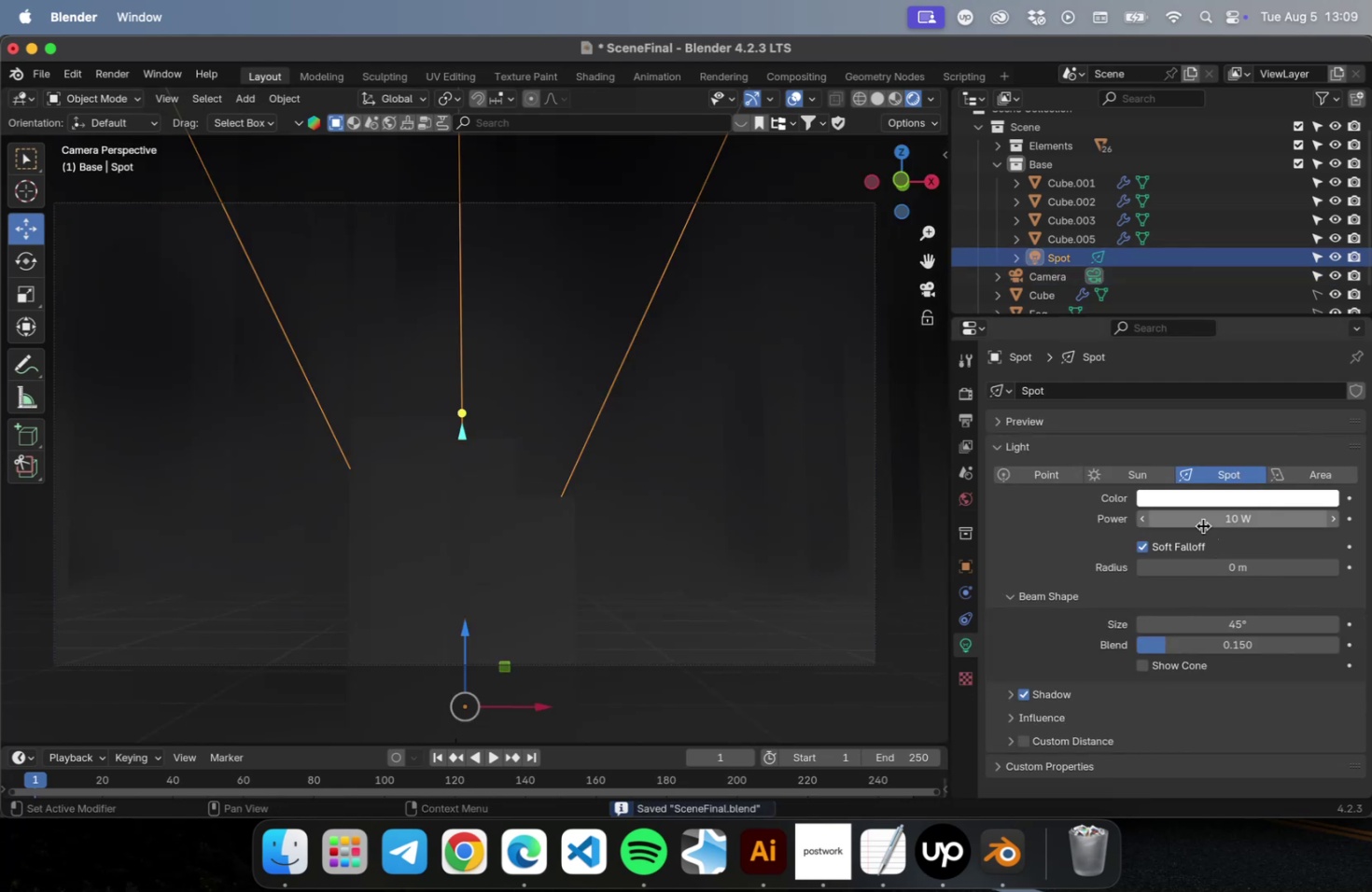 
left_click_drag(start_coordinate=[1198, 521], to_coordinate=[1371, 519])
 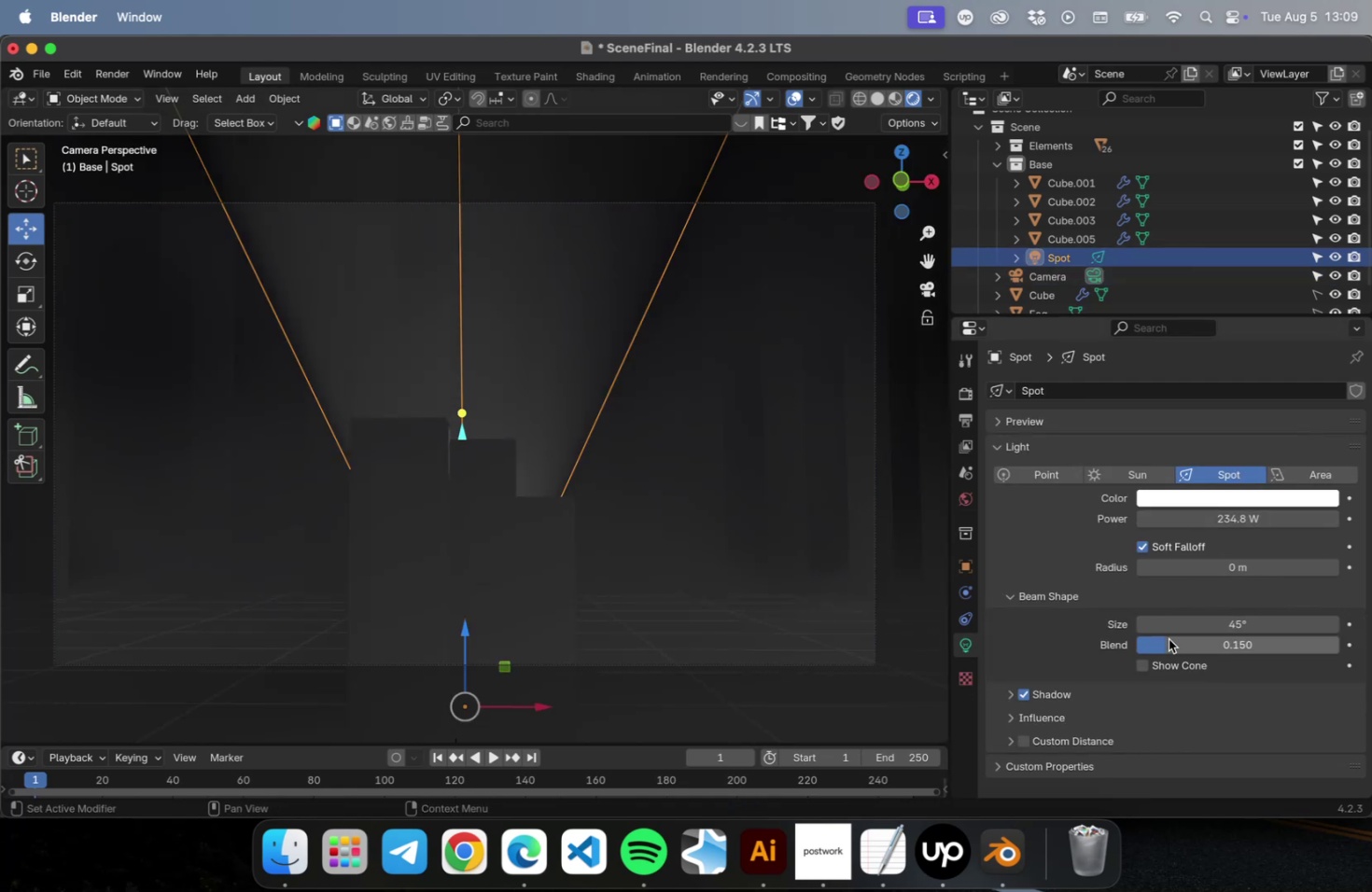 
left_click_drag(start_coordinate=[1173, 630], to_coordinate=[1322, 627])
 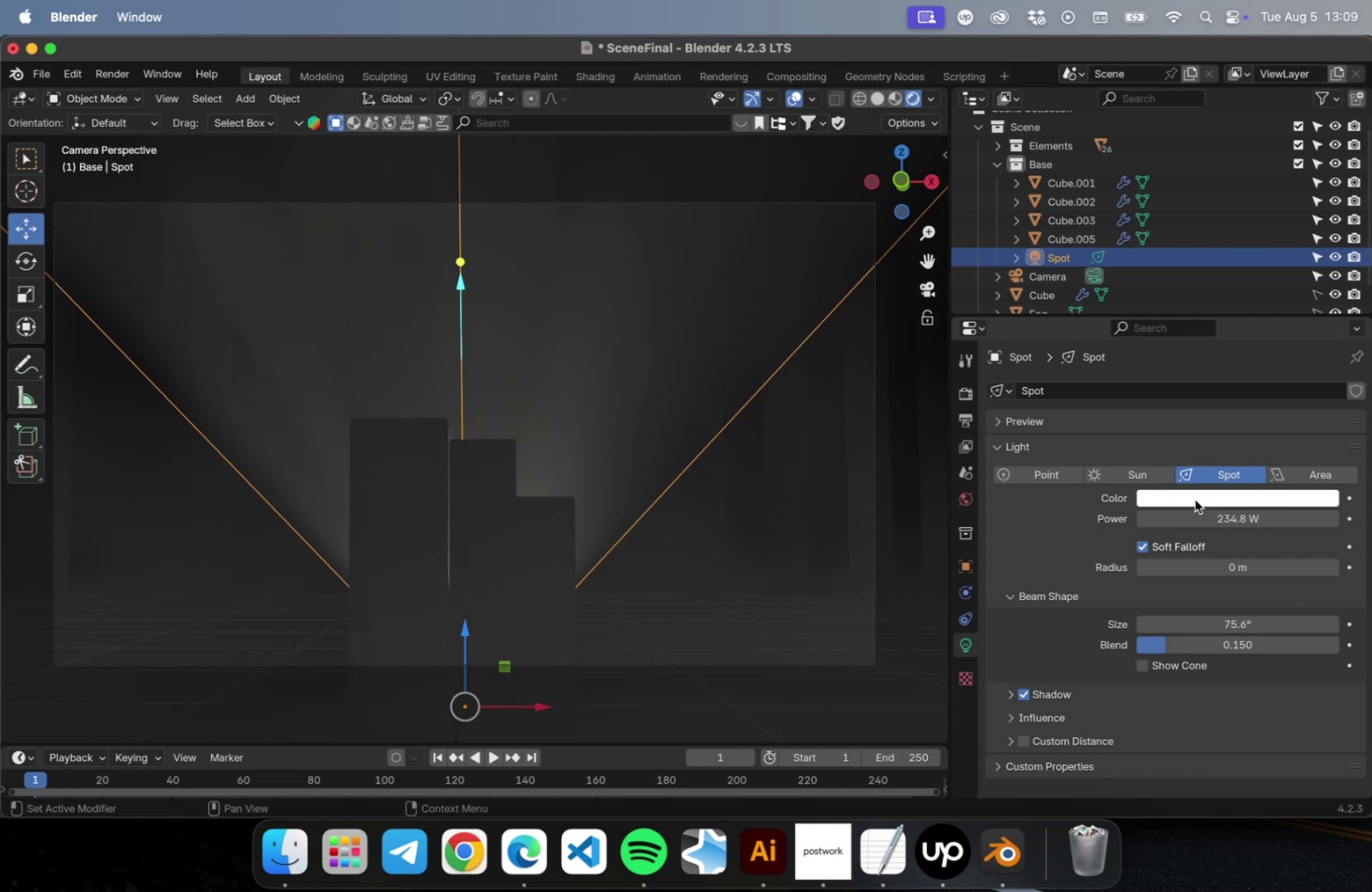 
left_click([1194, 498])
 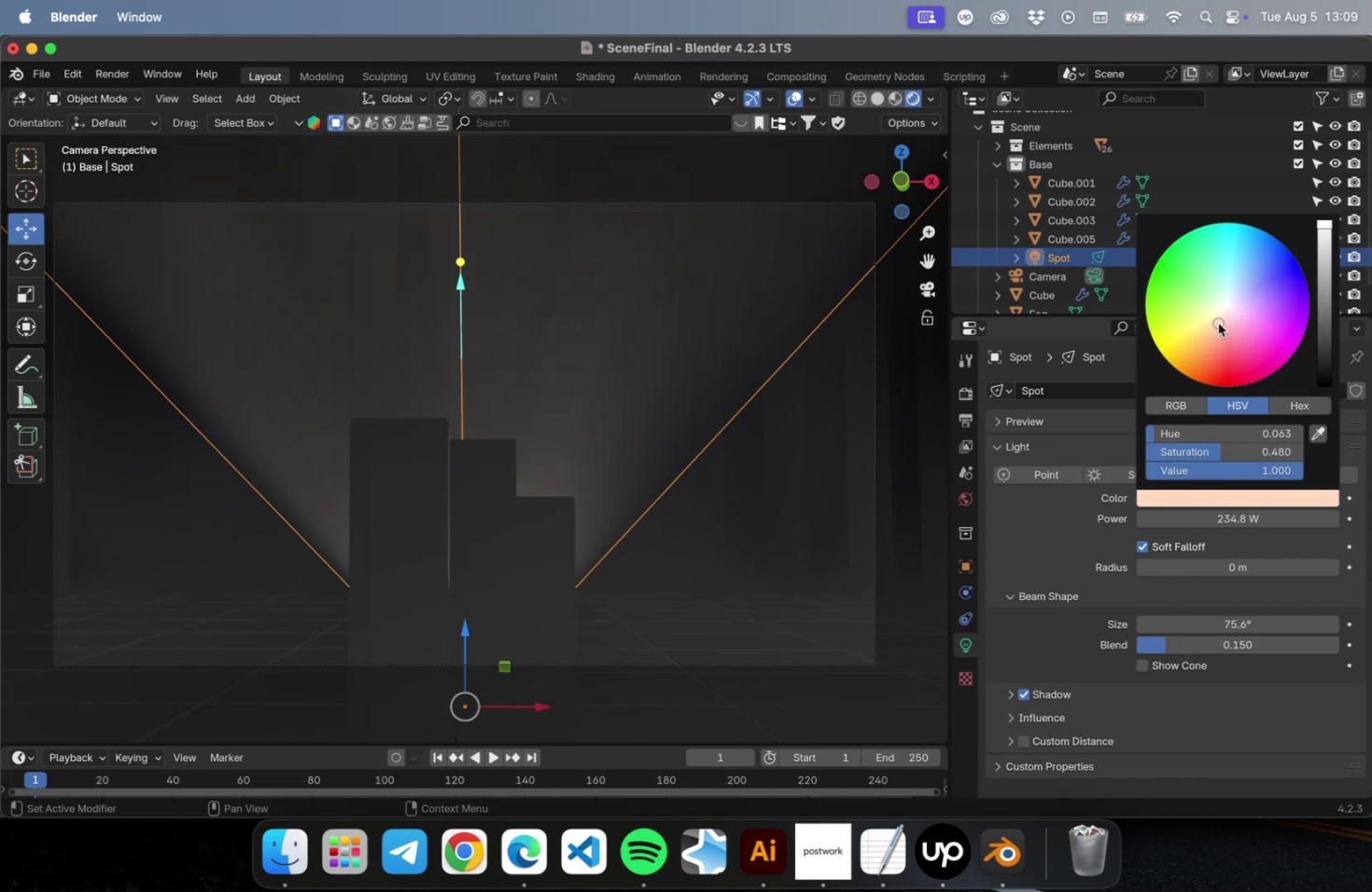 
left_click([1216, 329])
 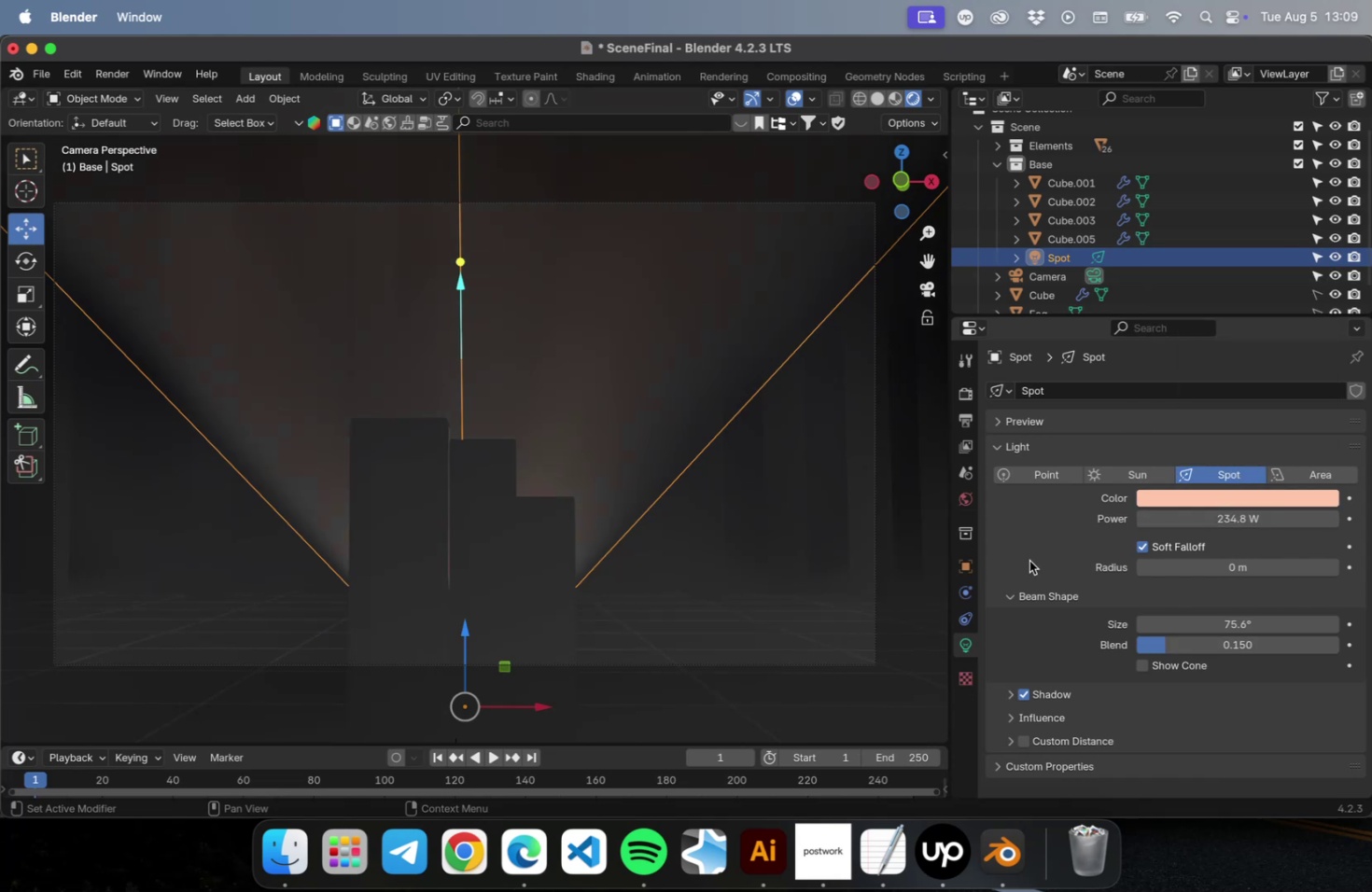 
left_click([1040, 551])
 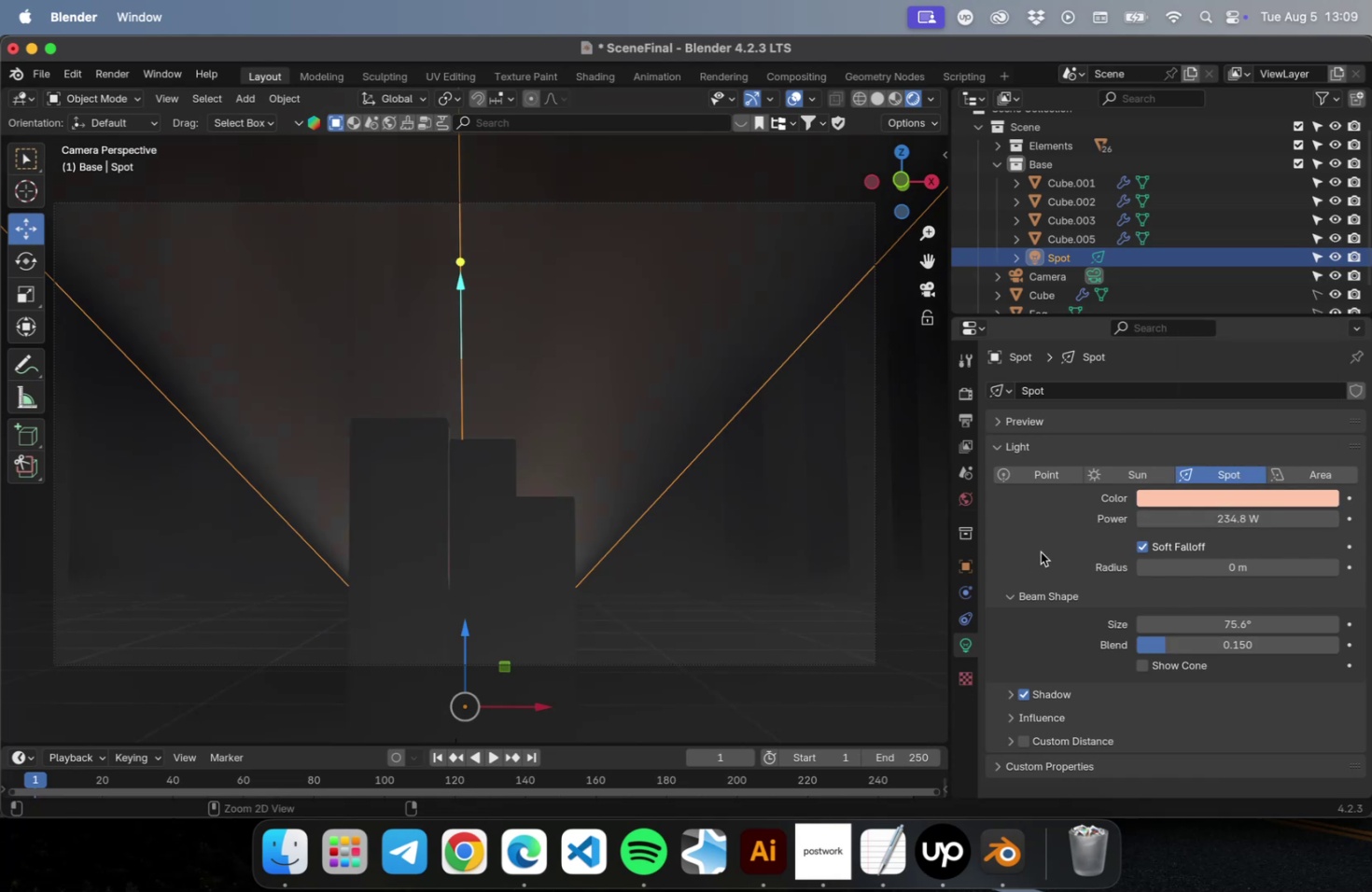 
key(Meta+S)
 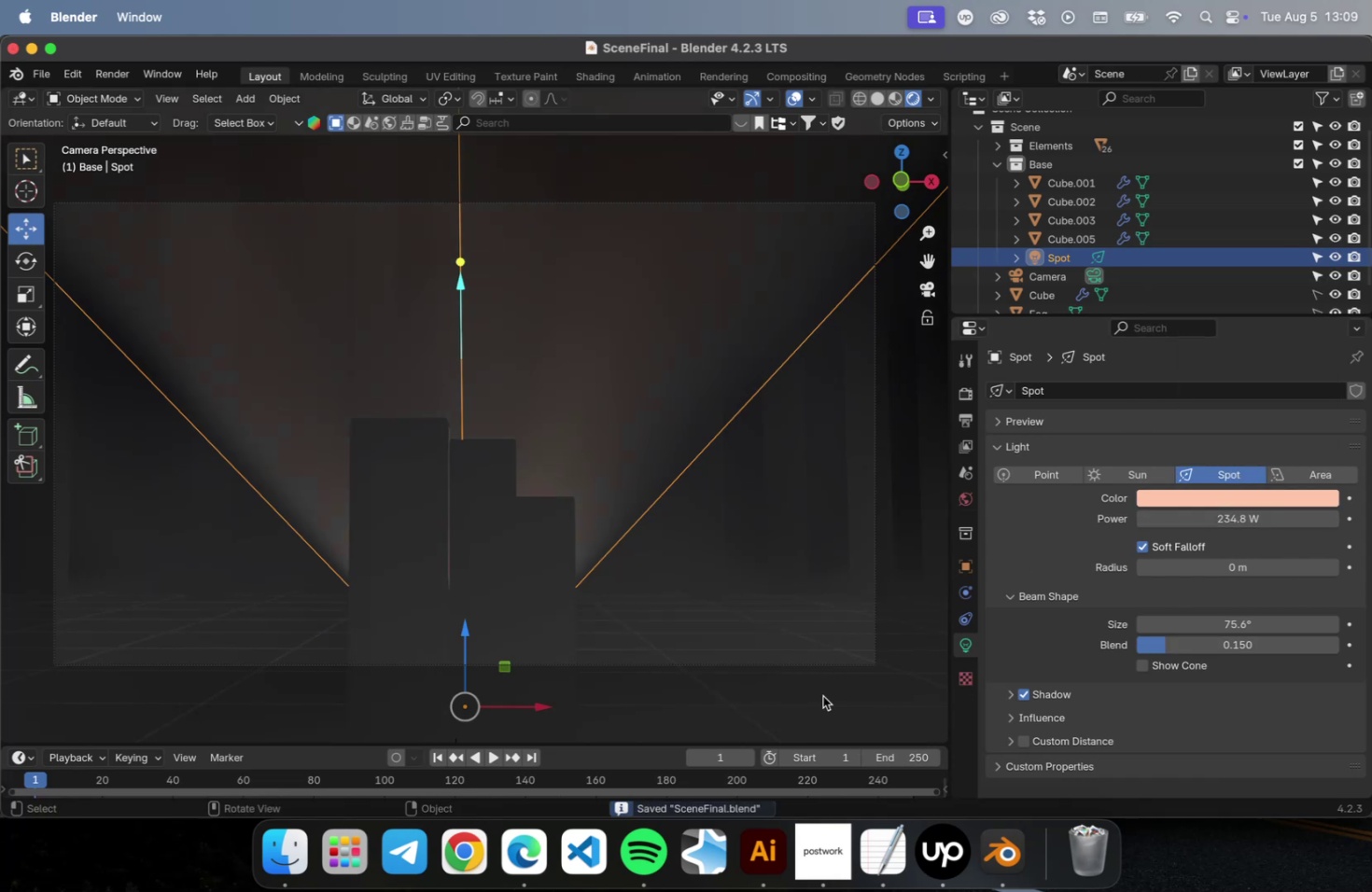 
left_click([827, 702])
 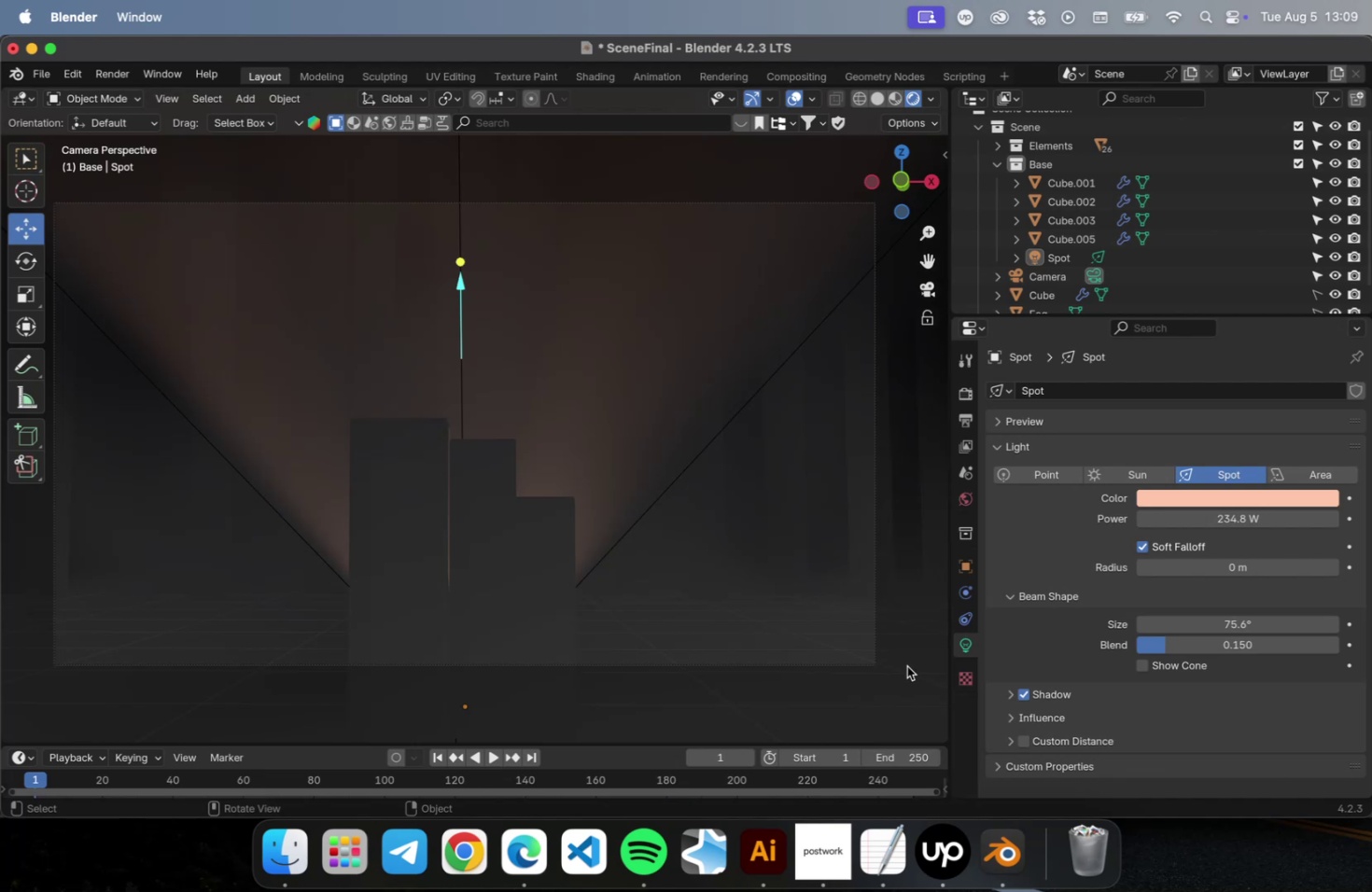 
wait(6.9)
 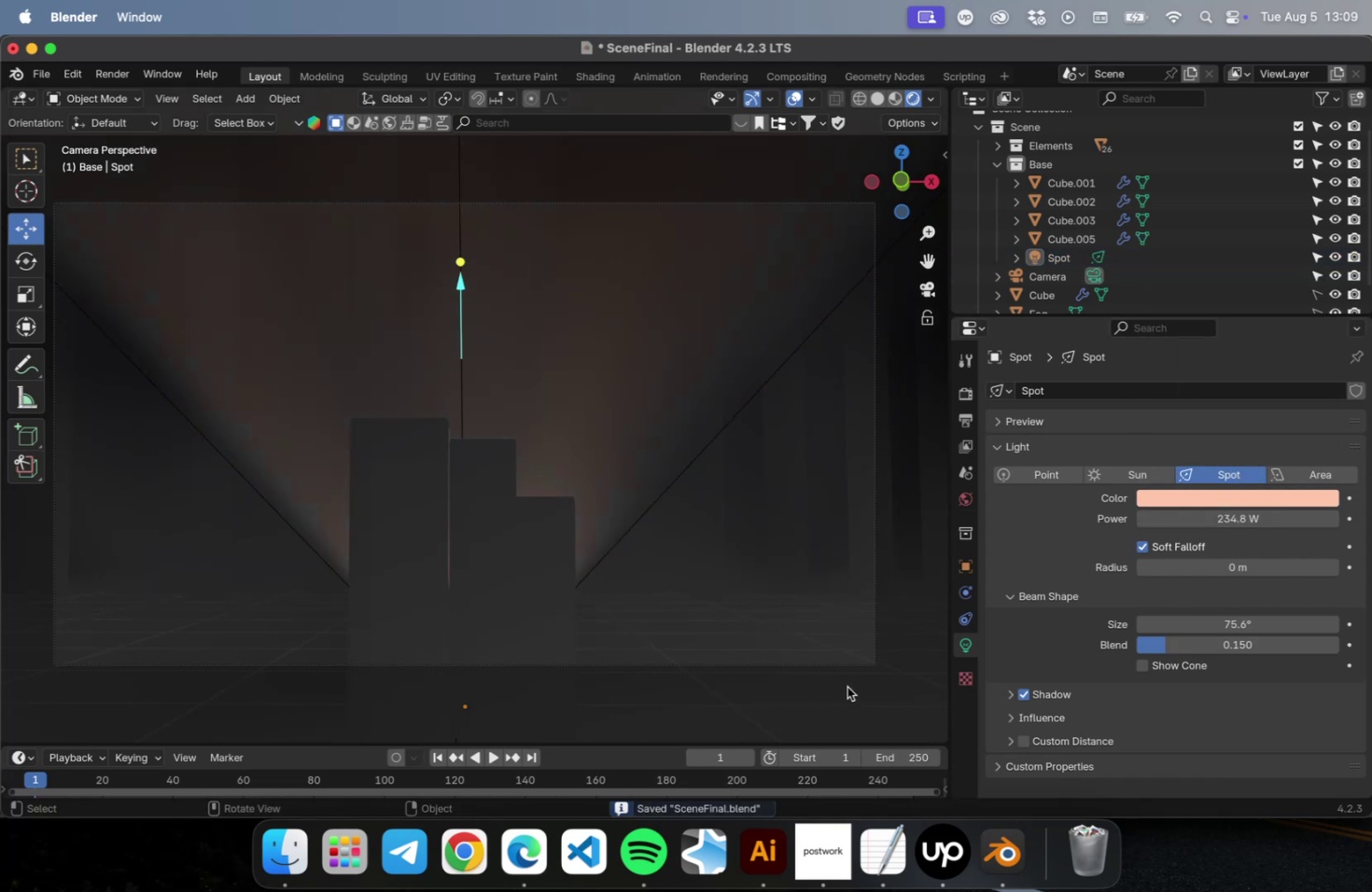 
left_click([997, 169])
 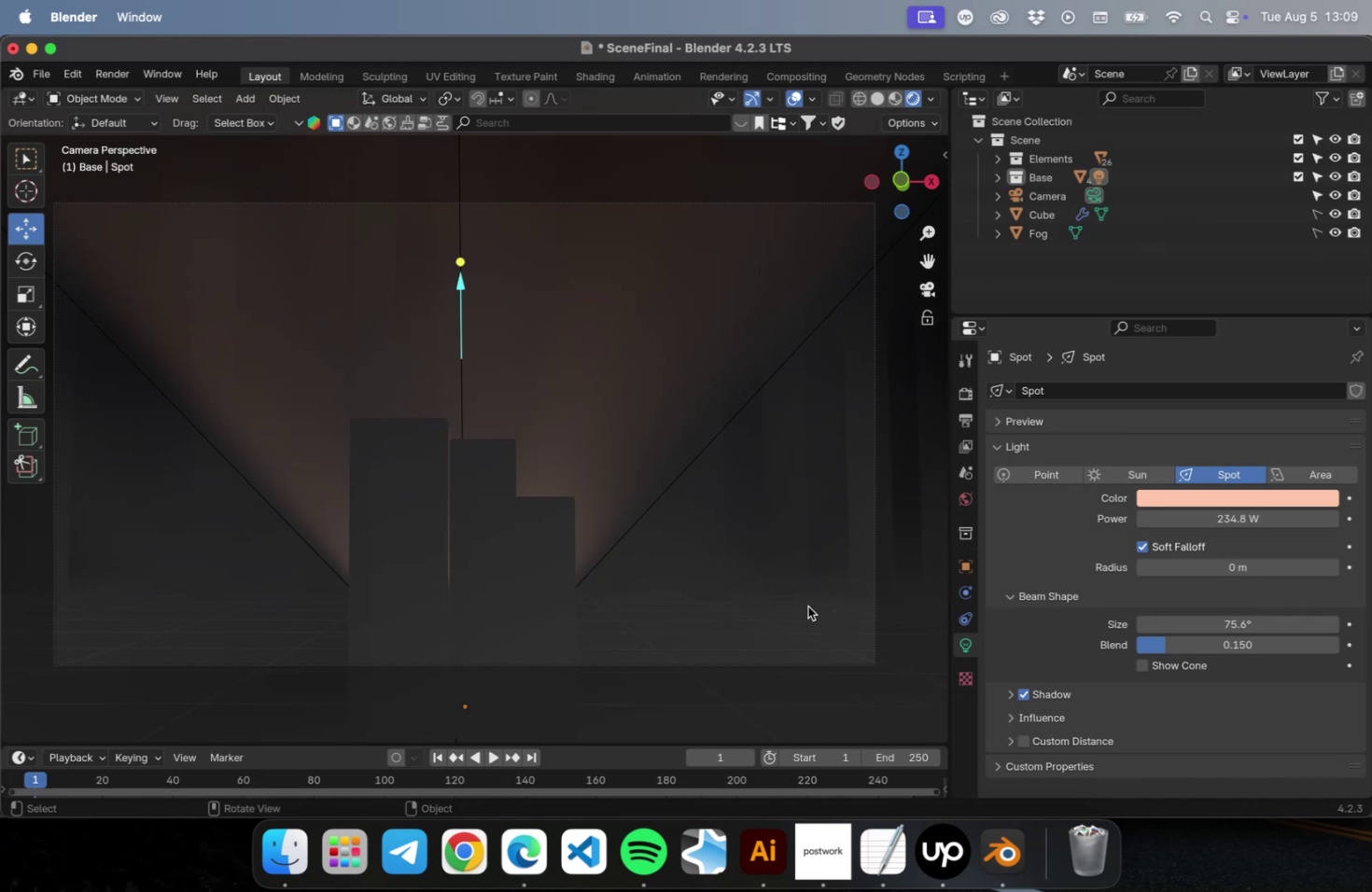 
key(Meta+S)
 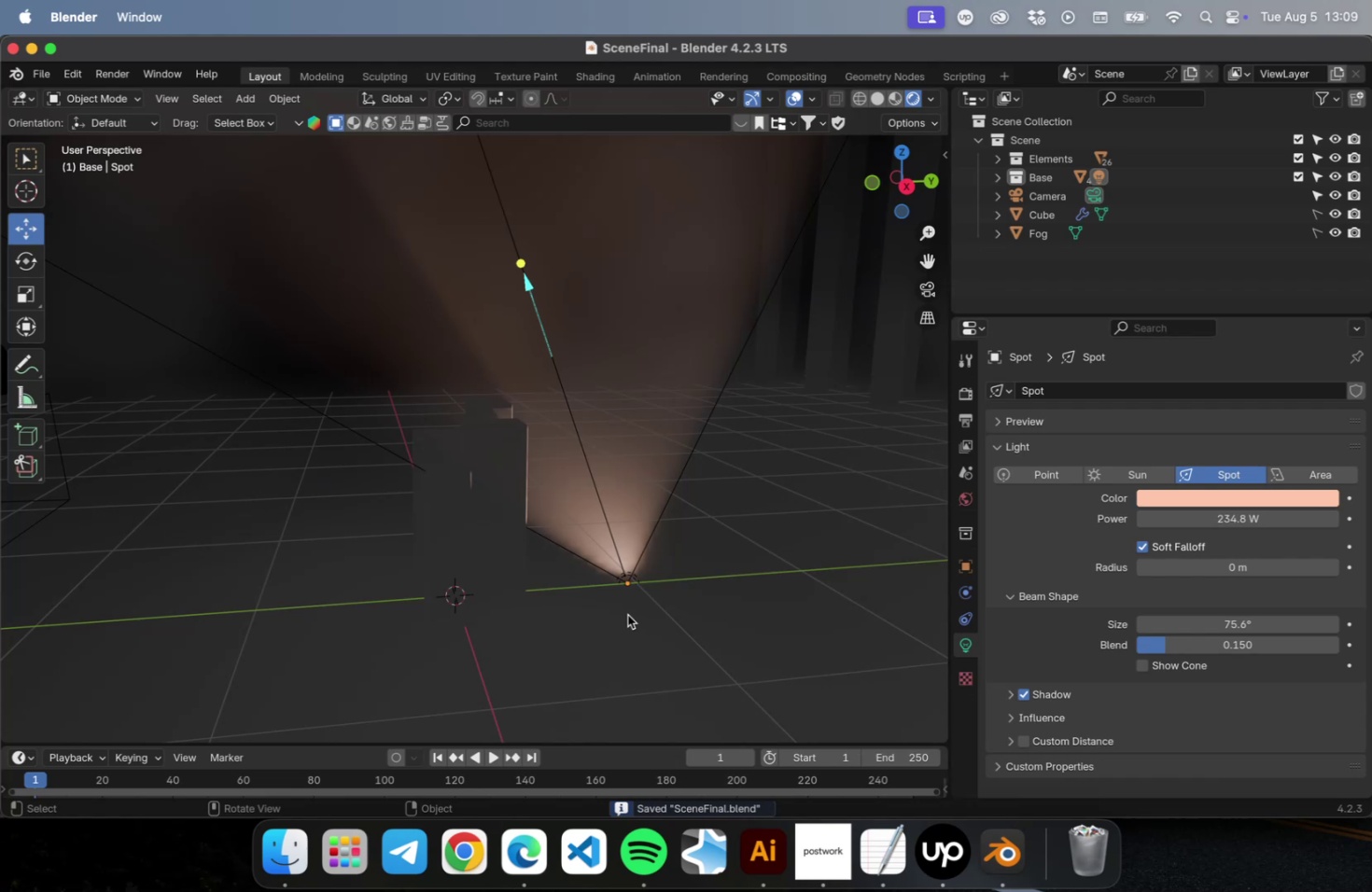 
scroll: coordinate [602, 595], scroll_direction: down, amount: 2.0
 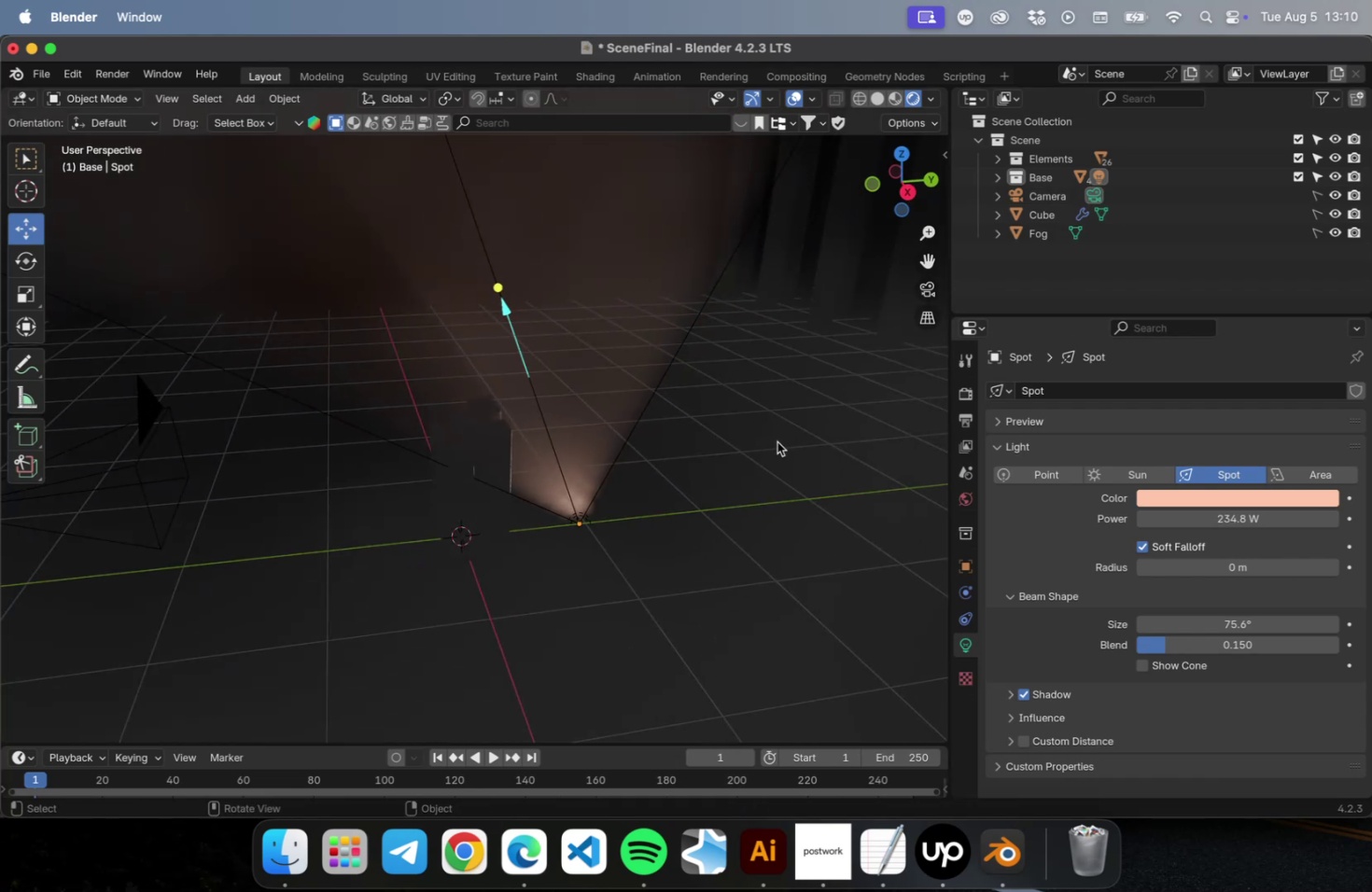 
wait(5.15)
 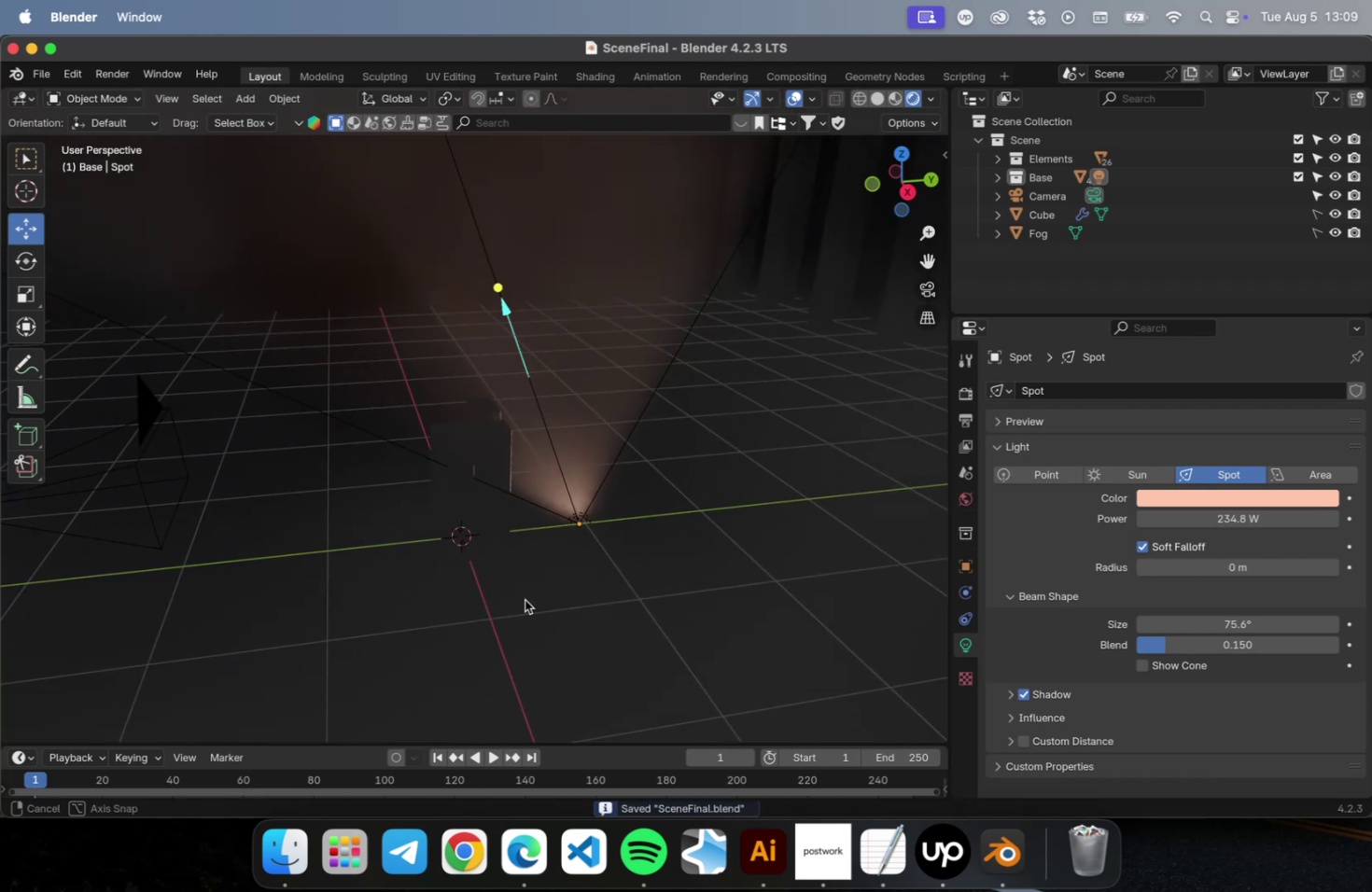 
scroll: coordinate [501, 453], scroll_direction: up, amount: 14.0
 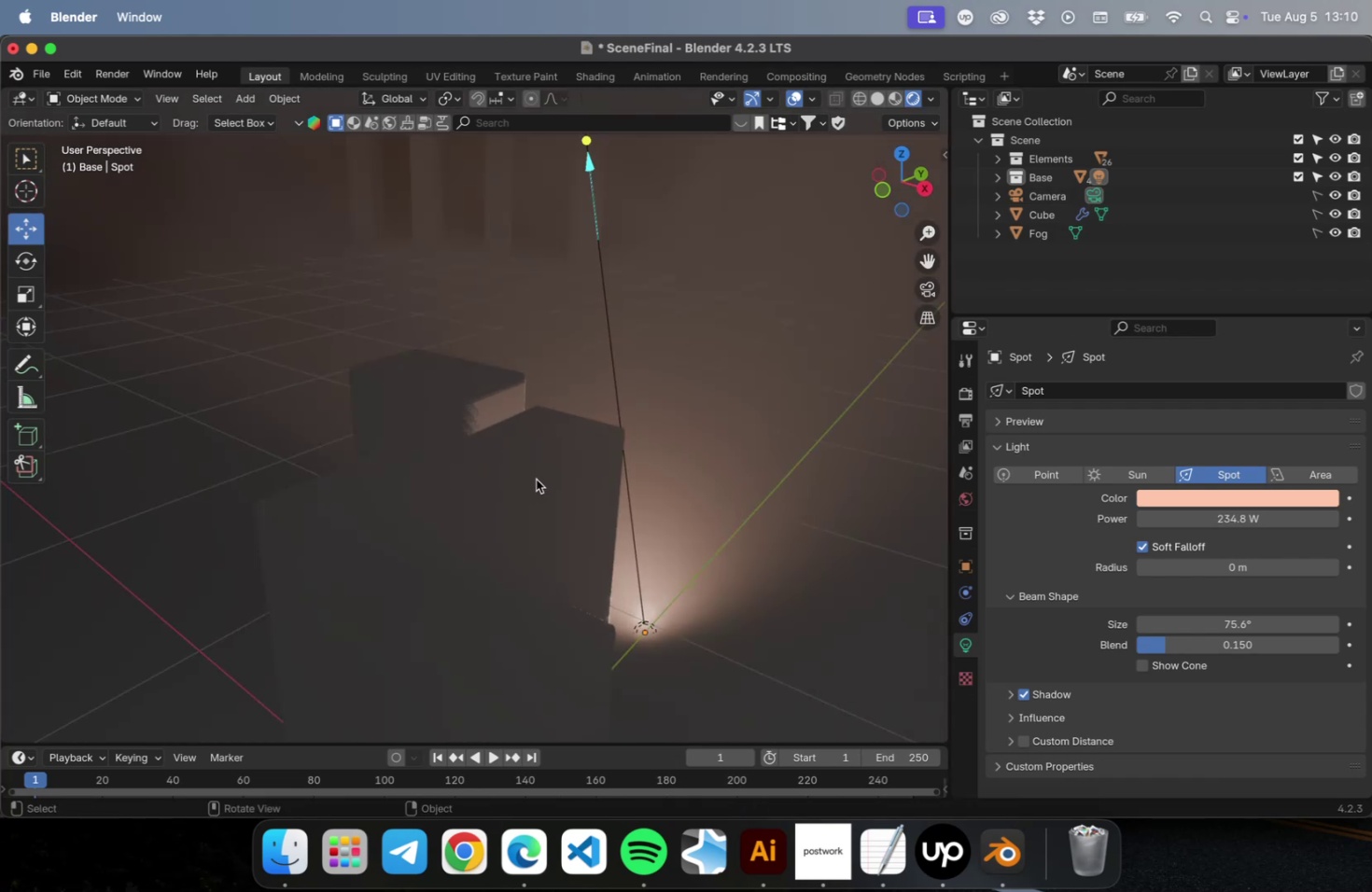 
left_click([536, 479])
 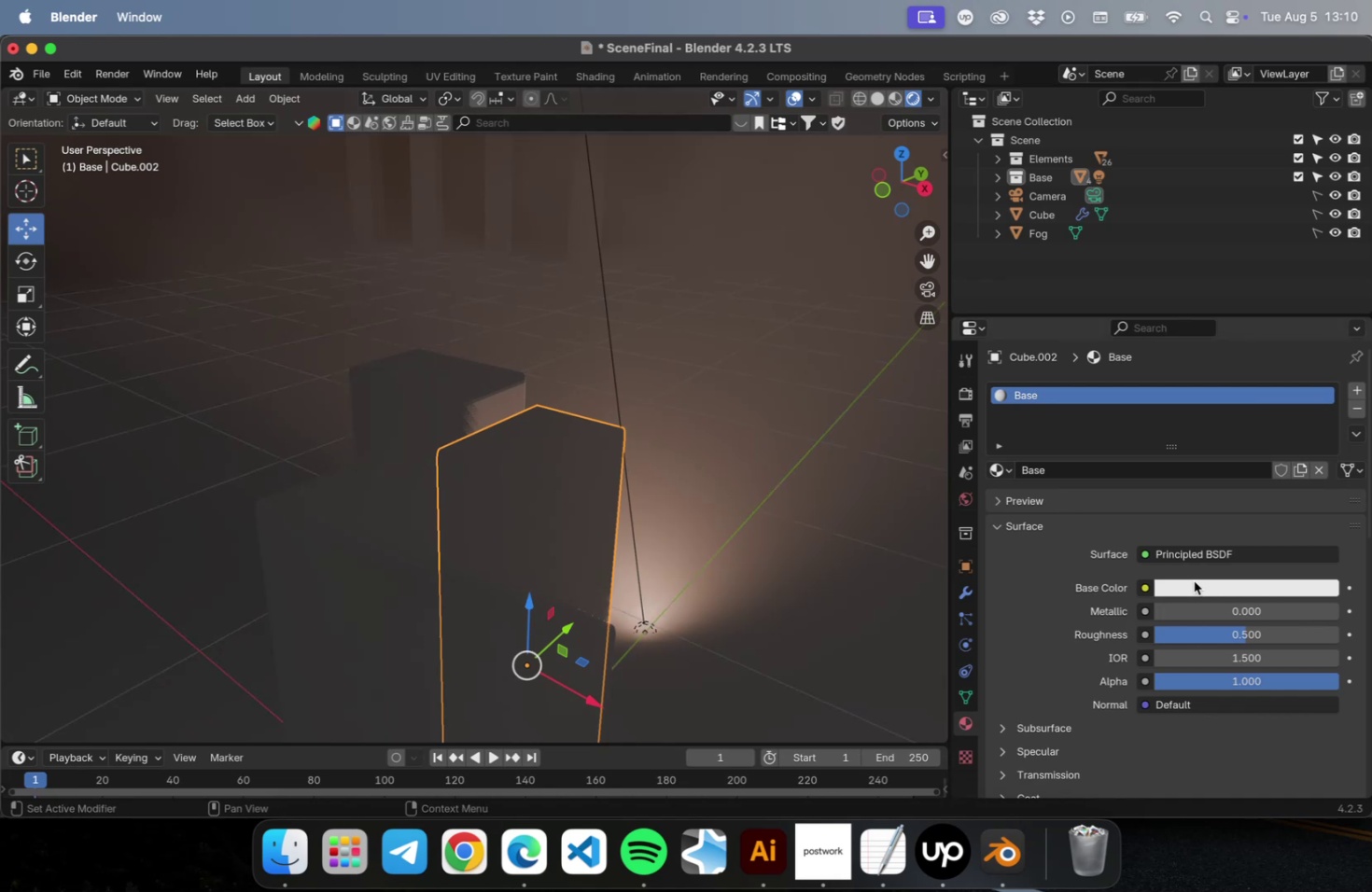 
left_click([1194, 580])
 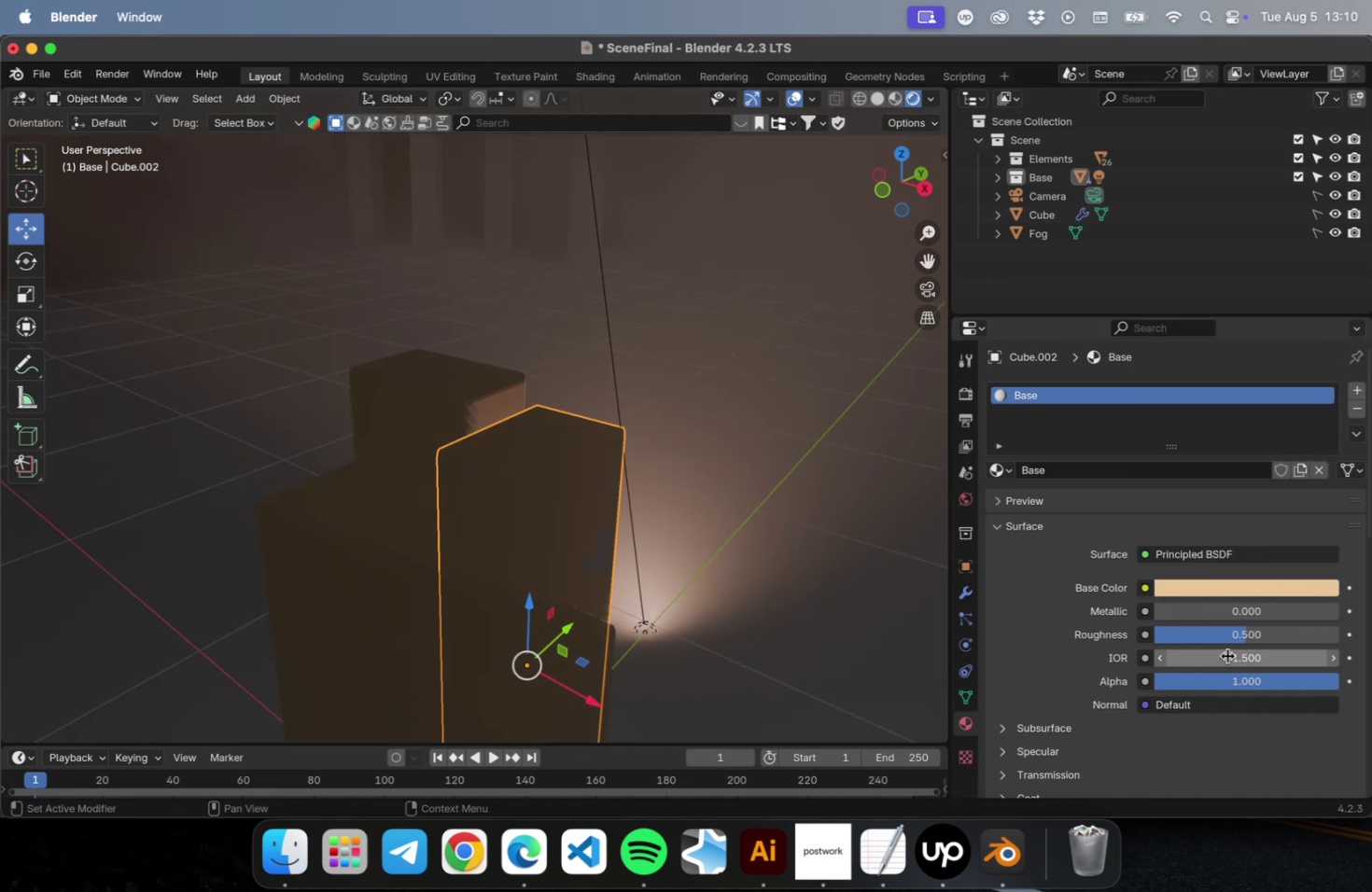 
left_click_drag(start_coordinate=[1204, 631], to_coordinate=[1110, 640])
 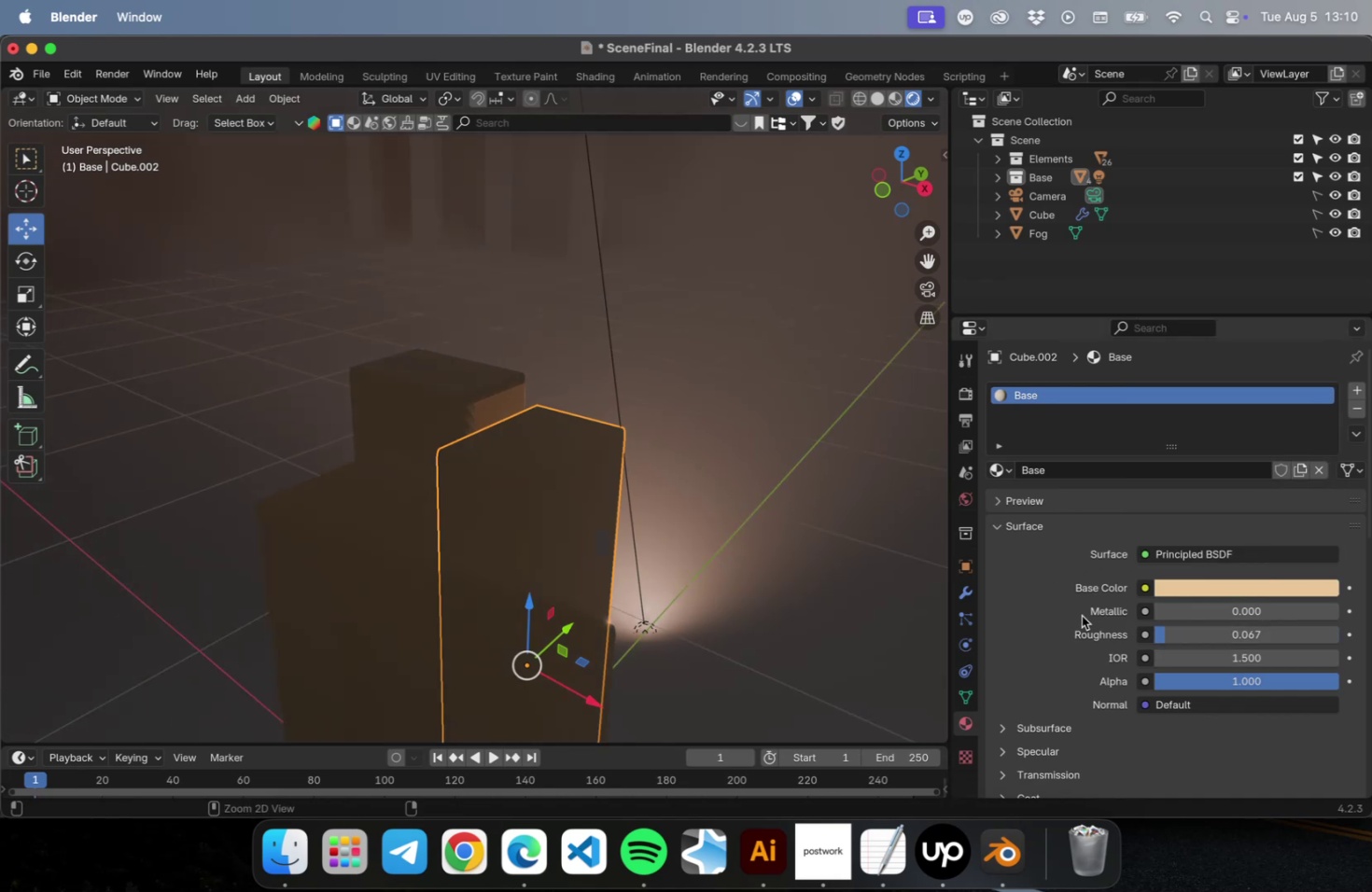 
key(Meta+CommandLeft)
 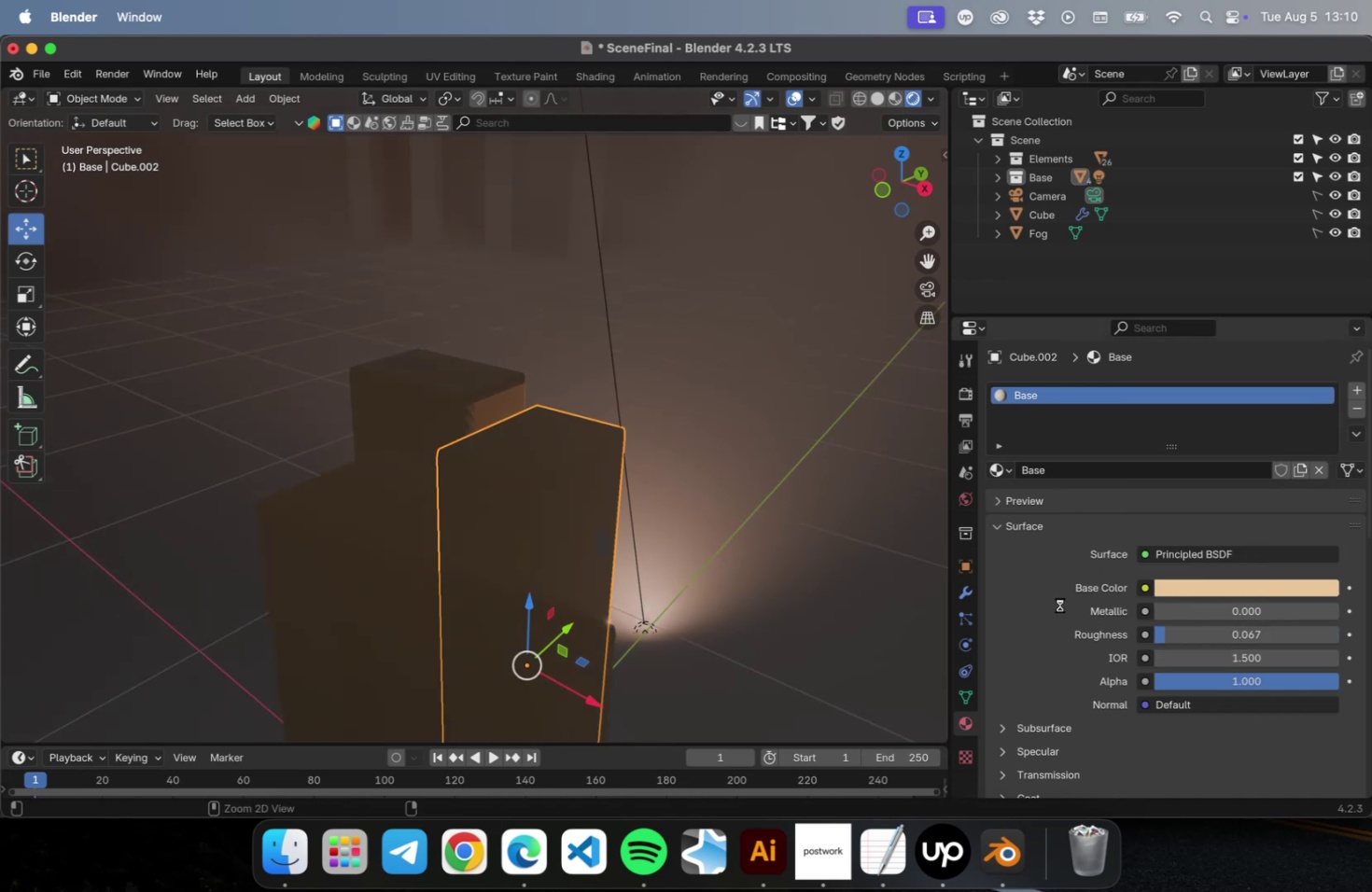 
key(Meta+S)
 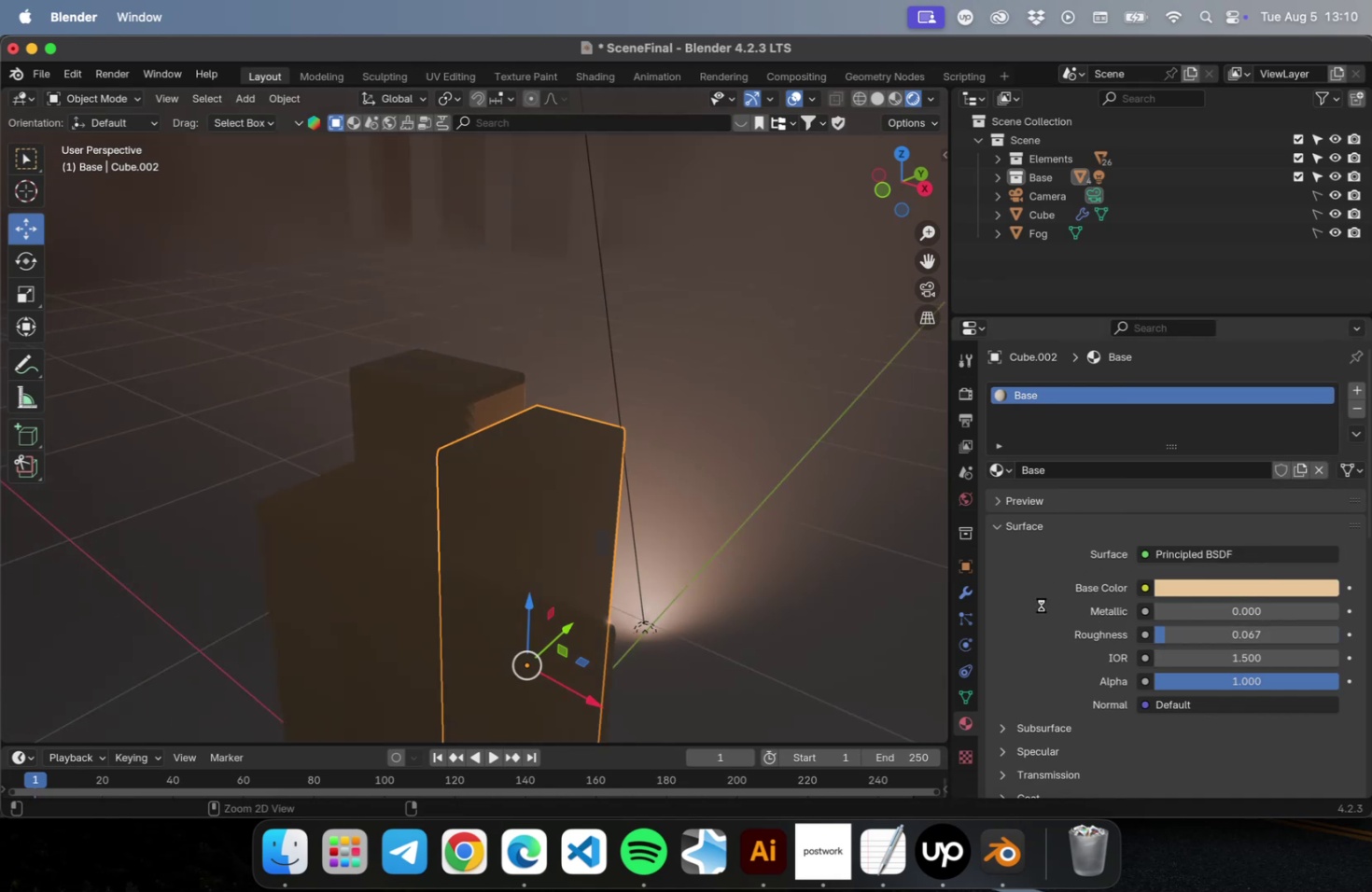 
left_click([1040, 604])
 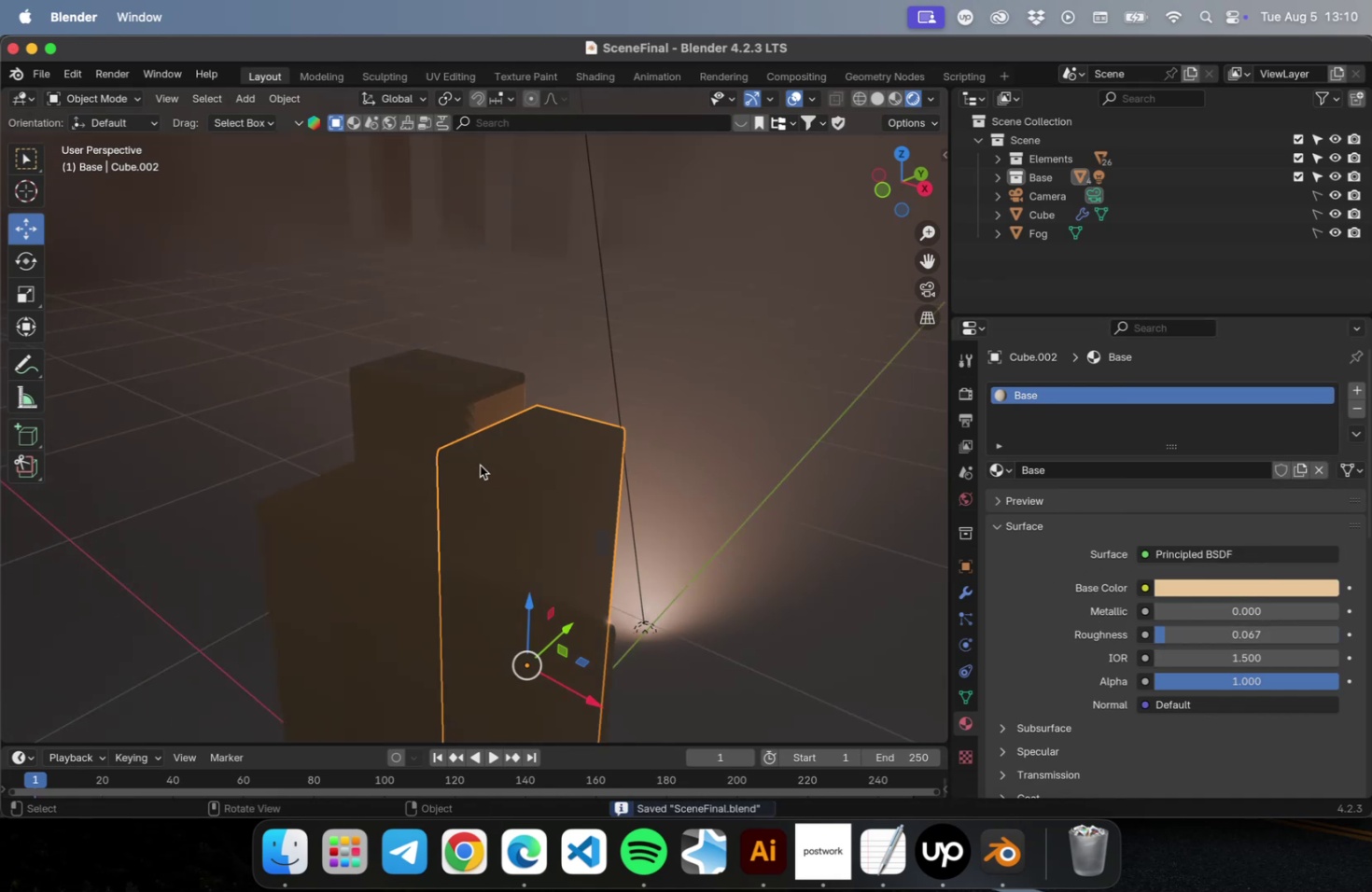 
scroll: coordinate [455, 453], scroll_direction: down, amount: 9.0
 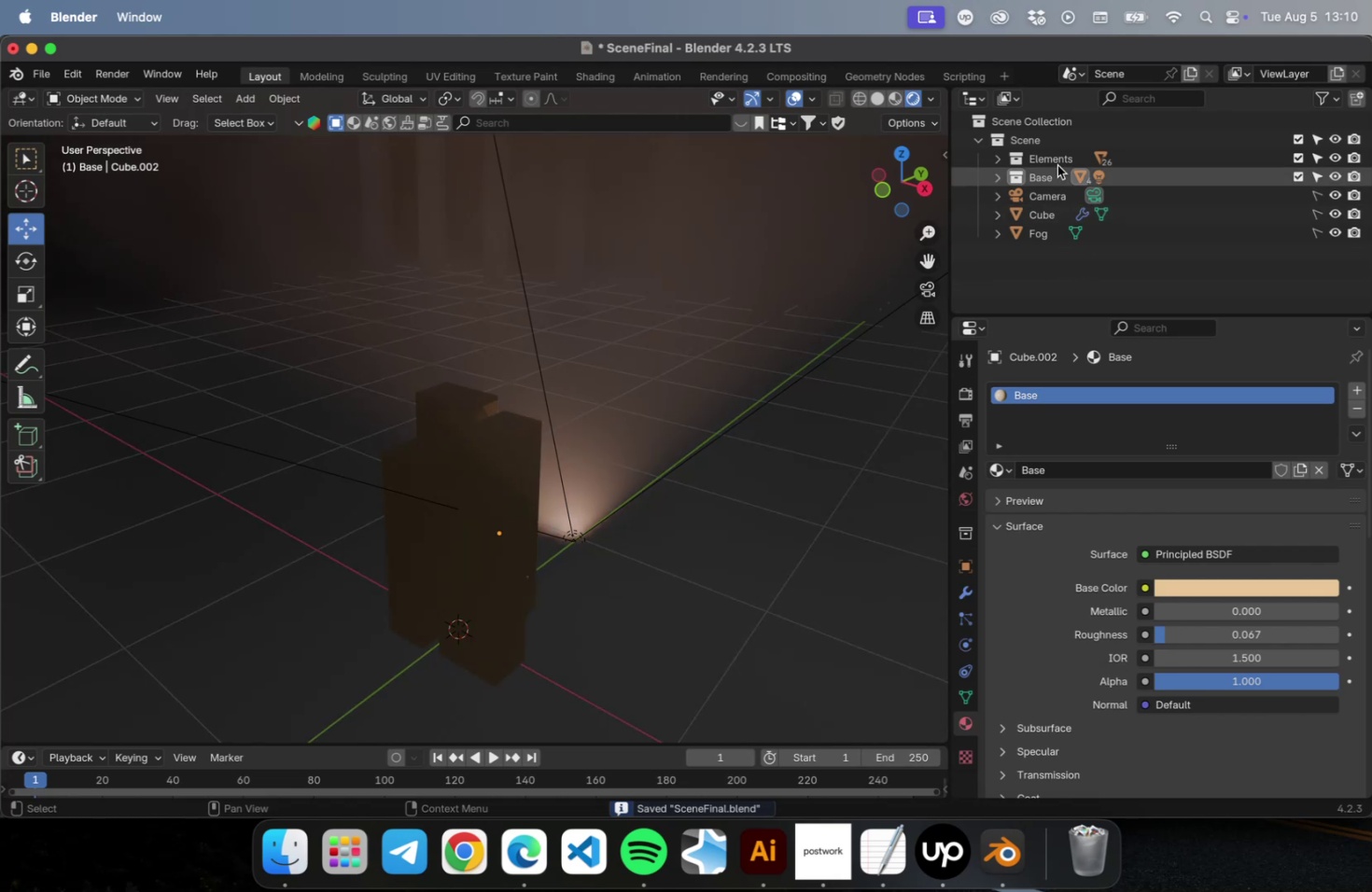 
left_click([1045, 182])
 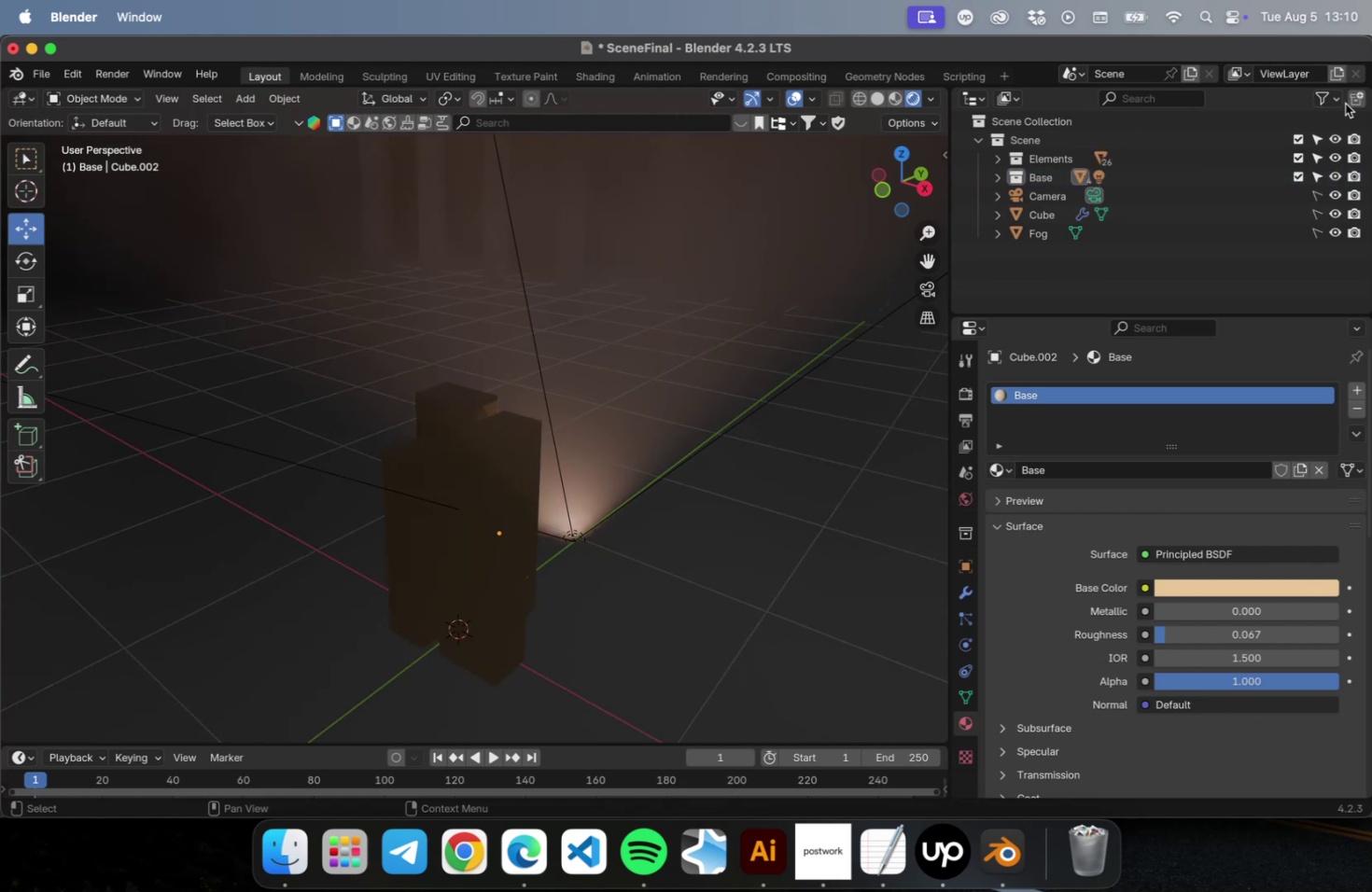 
left_click([1050, 144])
 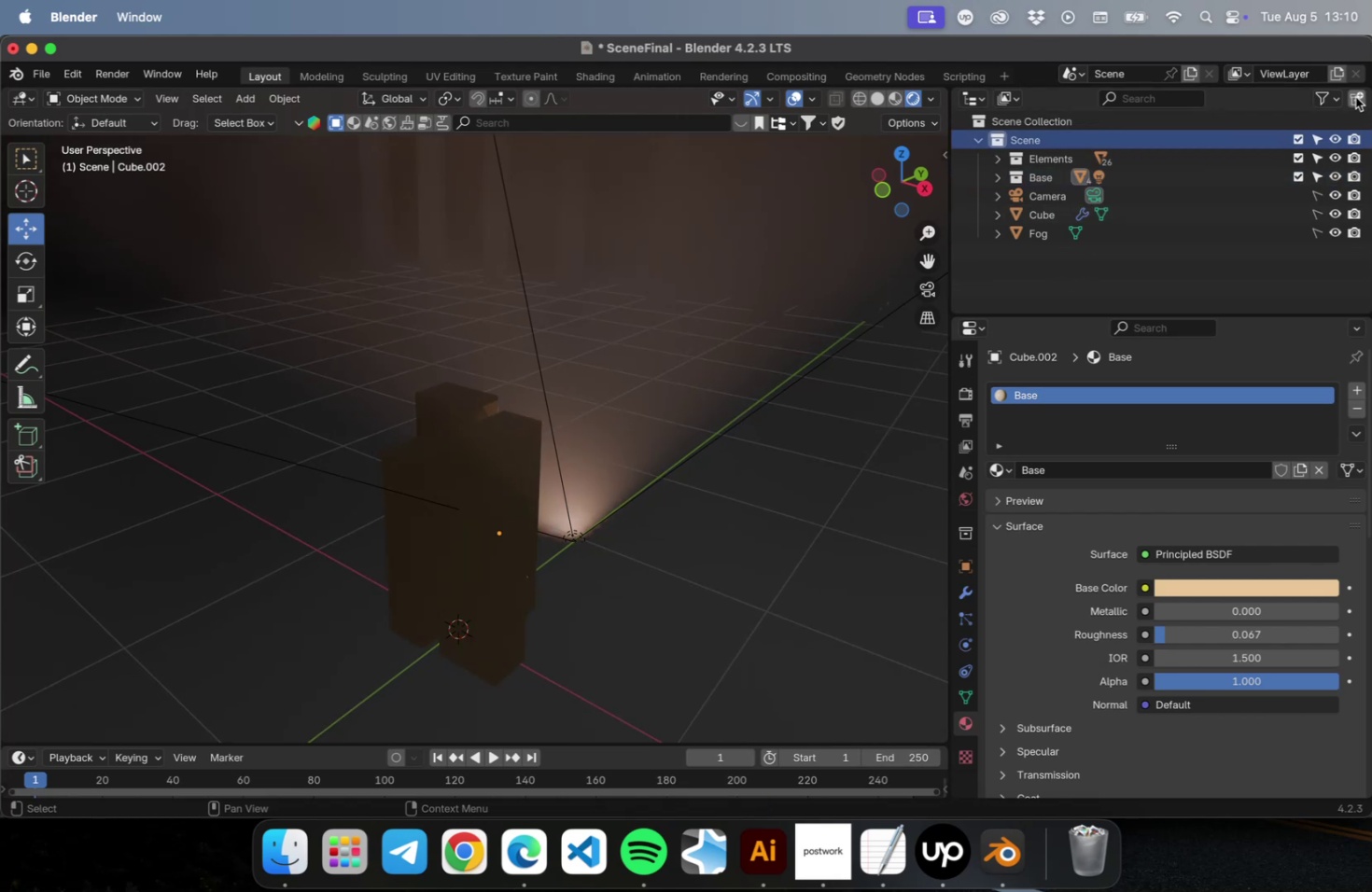 
left_click([1354, 96])
 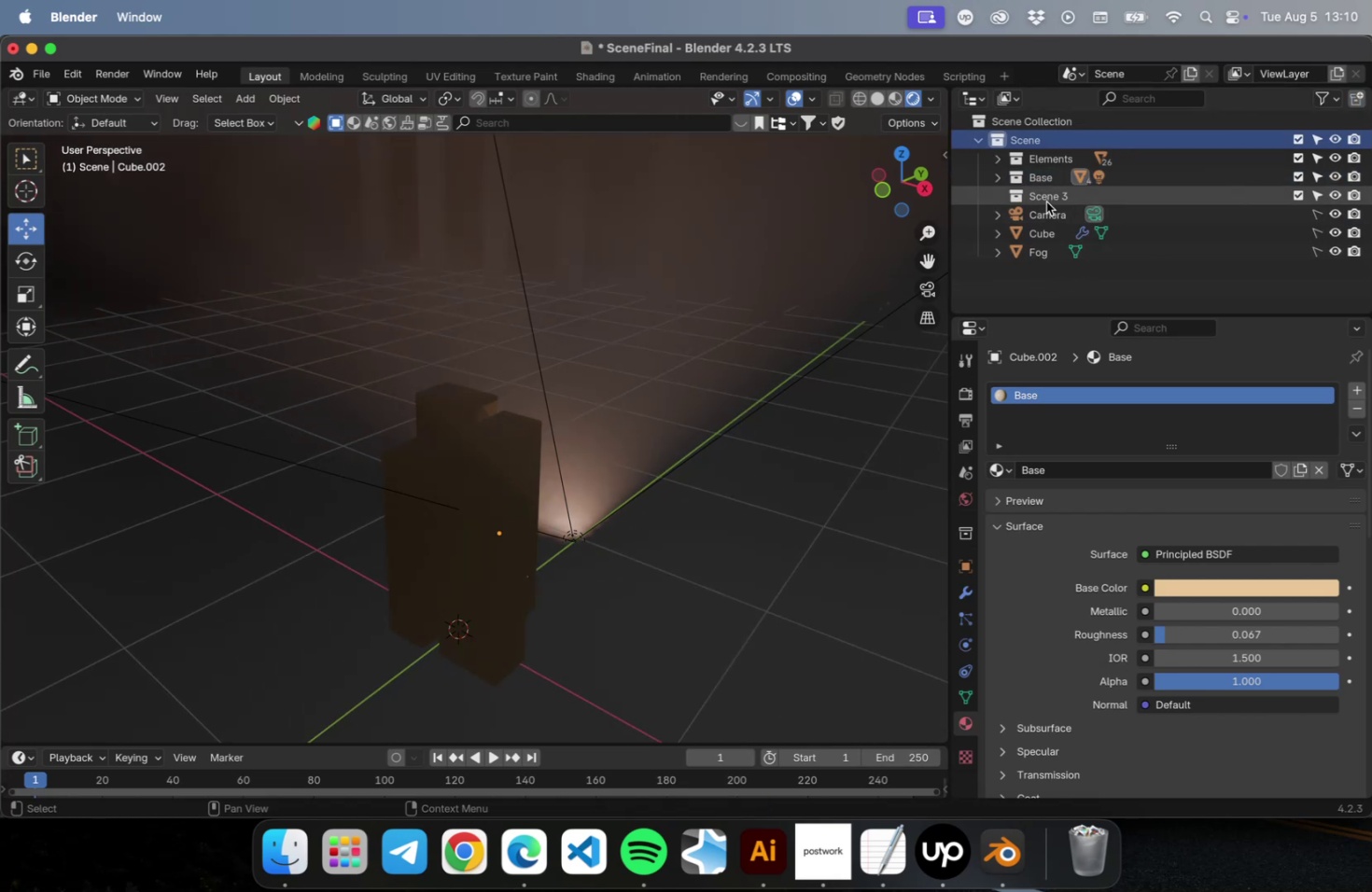 
double_click([1045, 196])
 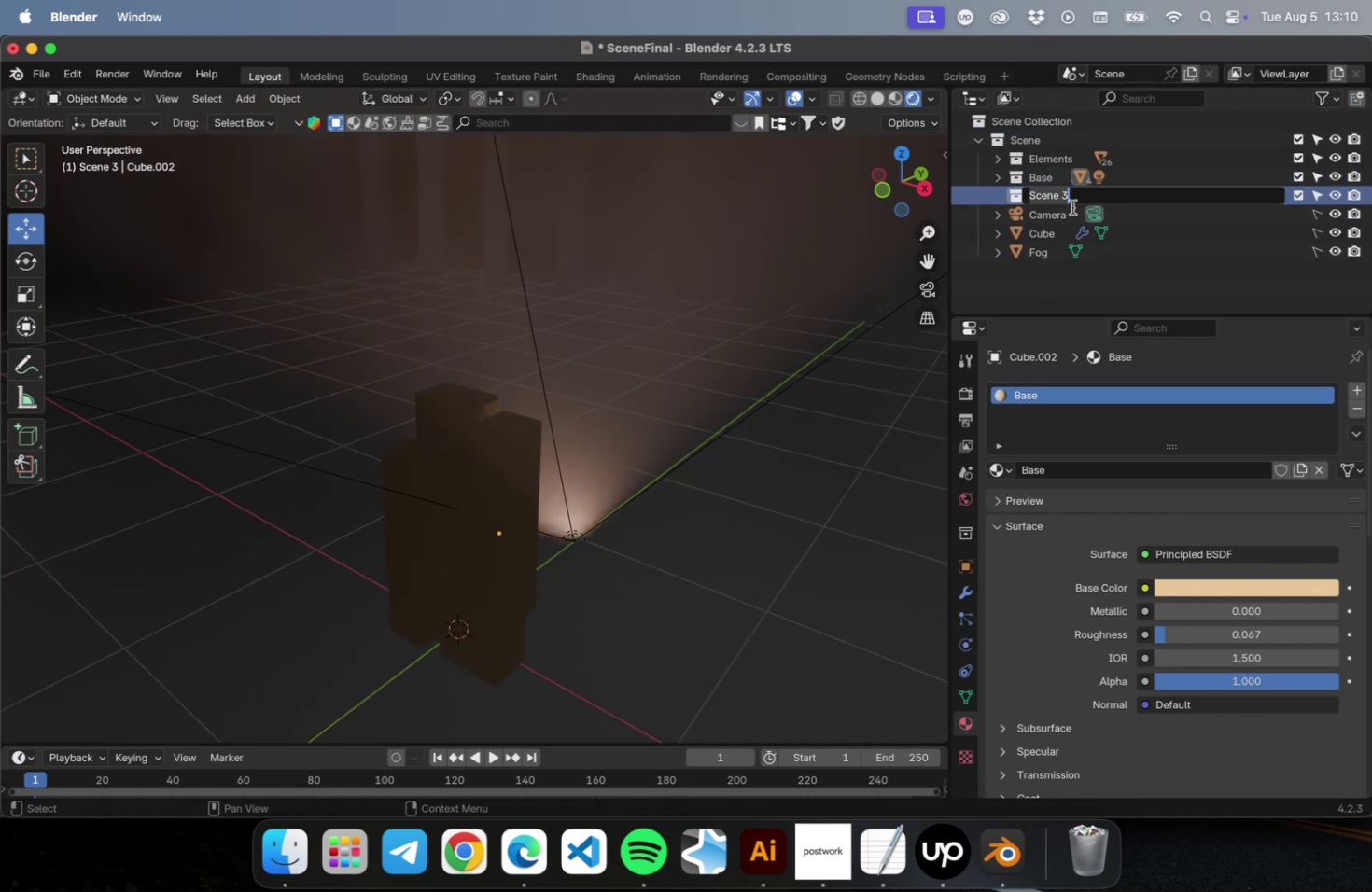 
type(Luzes)
 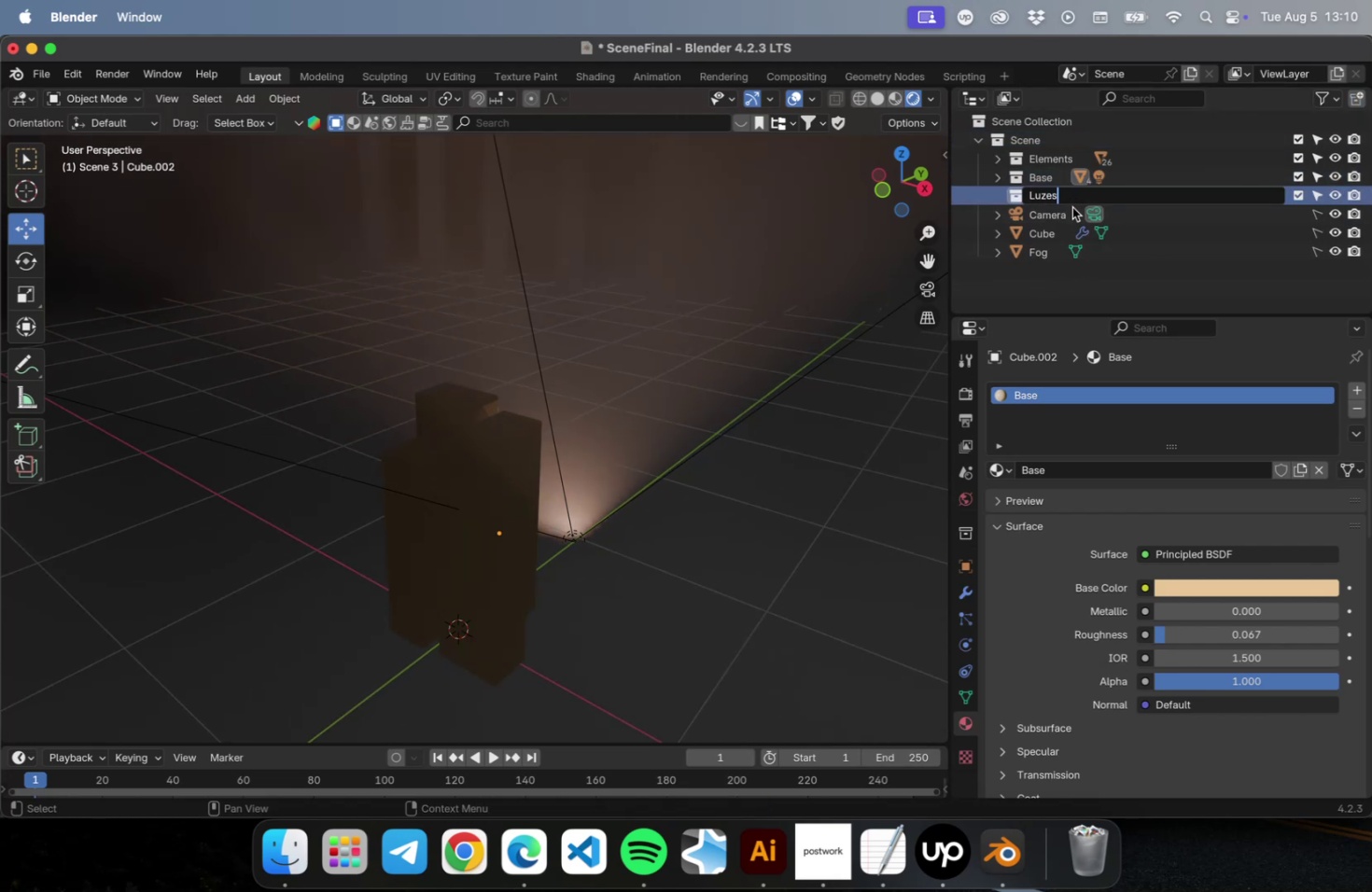 
key(Enter)
 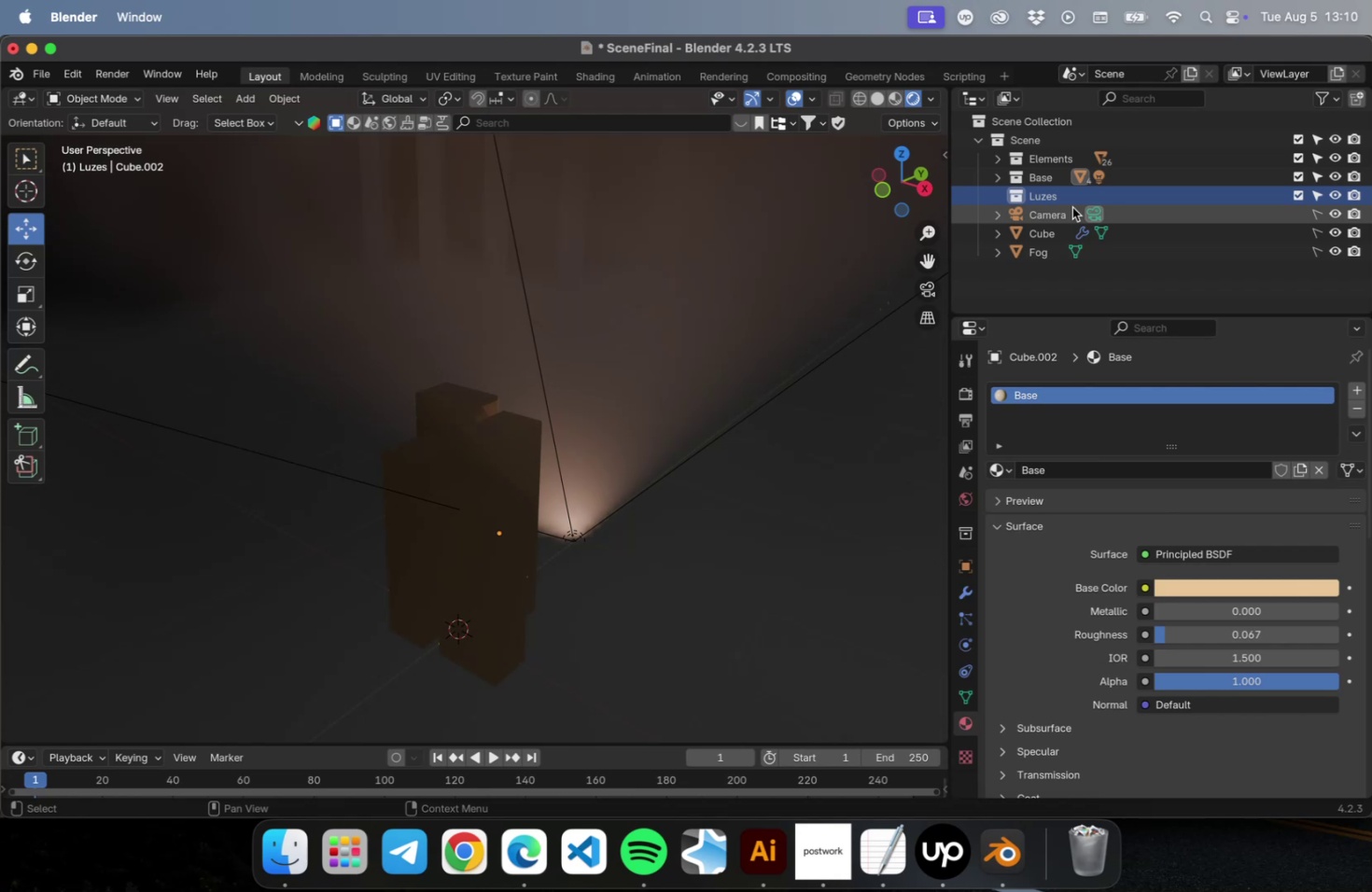 
wait(25.92)
 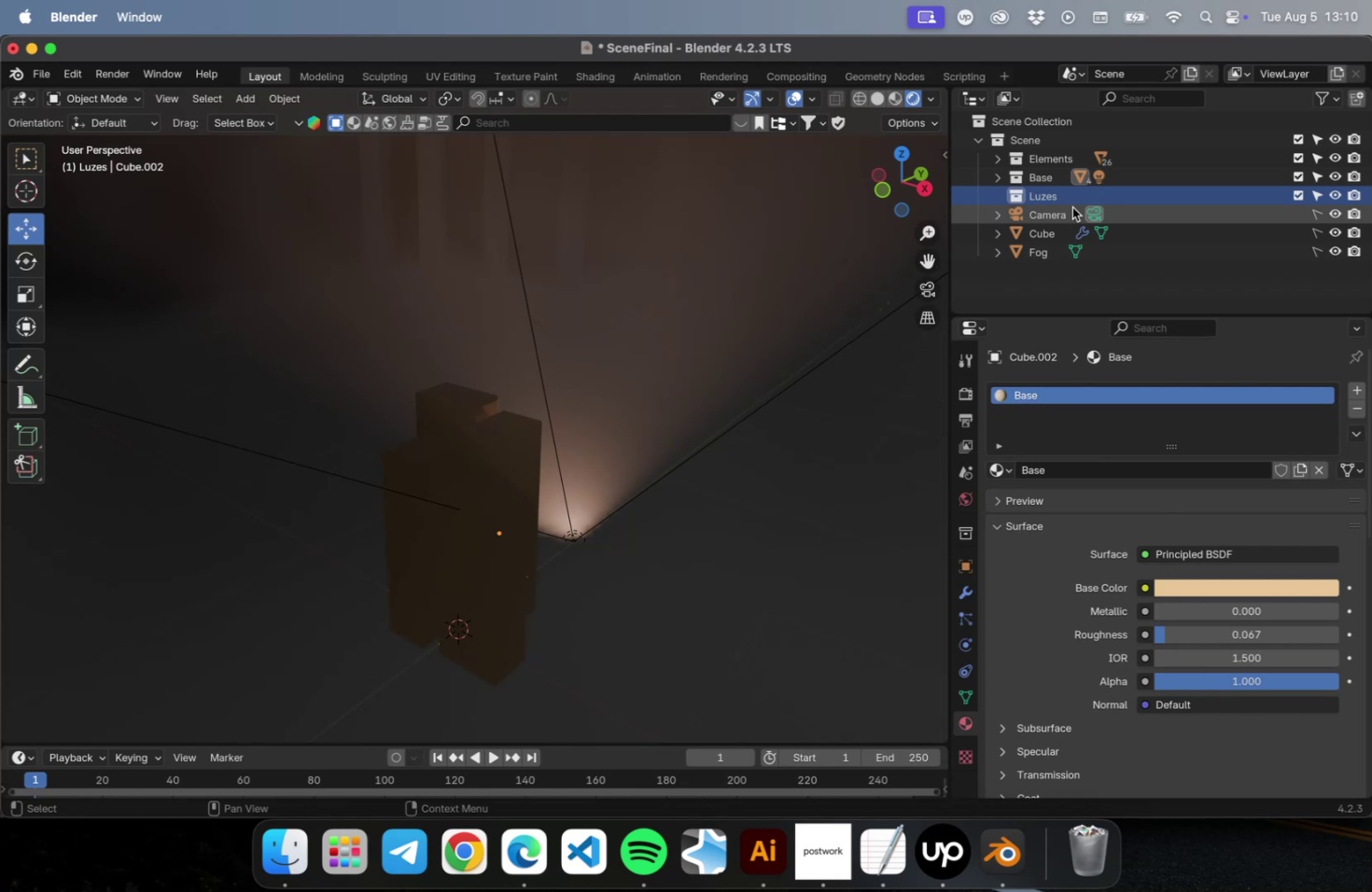 
key(Meta+S)
 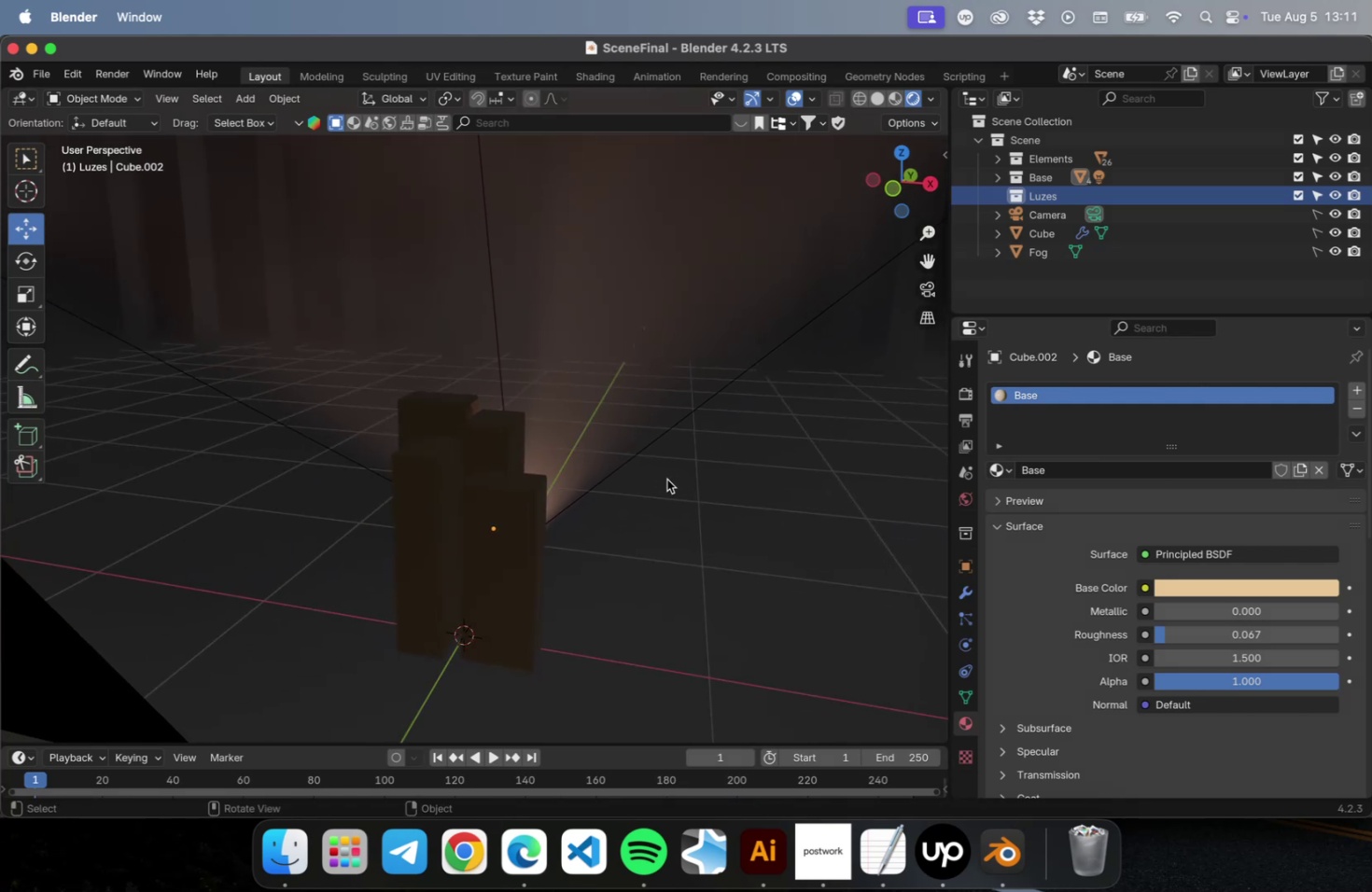 
wait(17.78)
 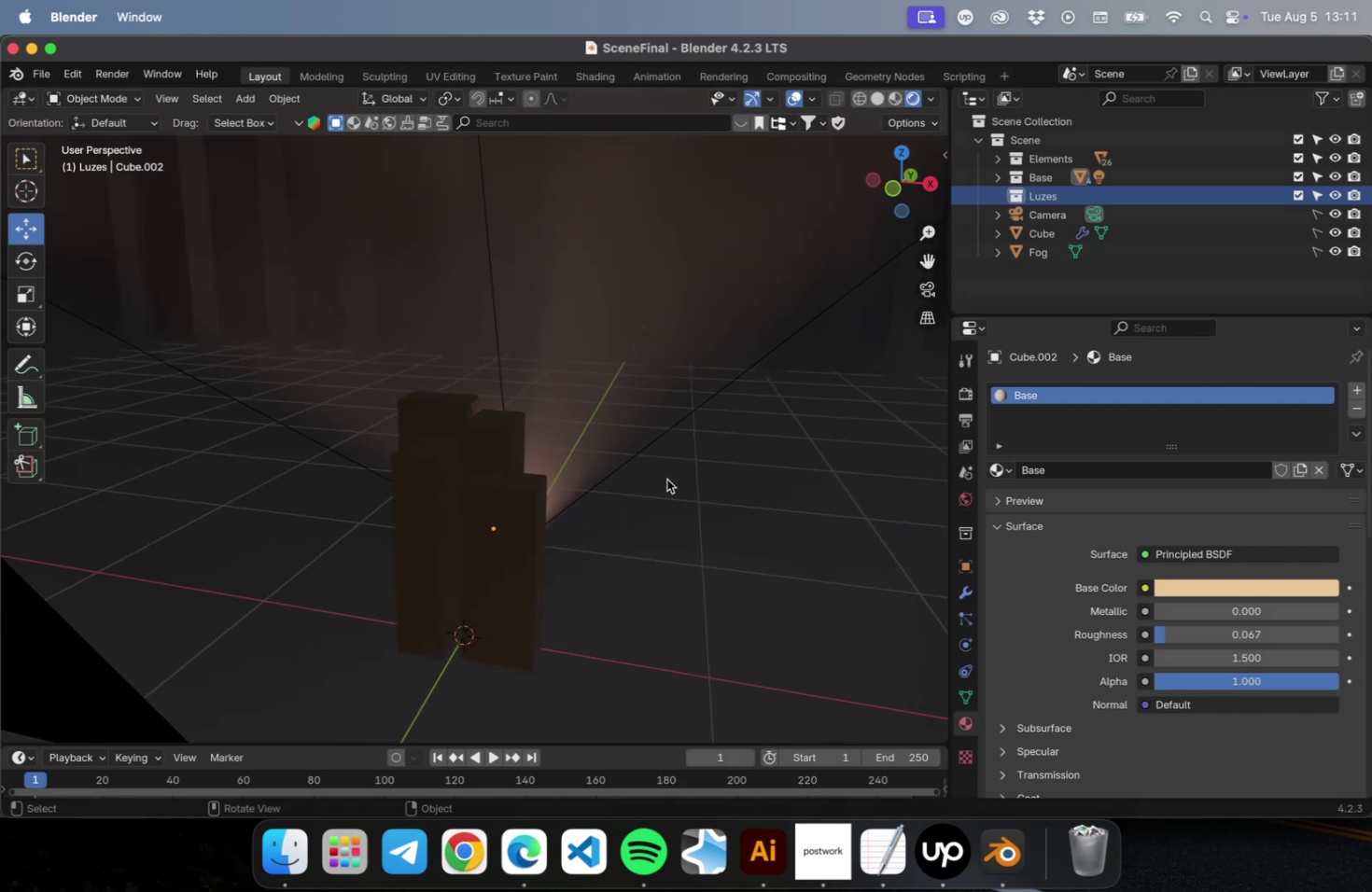 
scroll: coordinate [660, 476], scroll_direction: down, amount: 2.0
 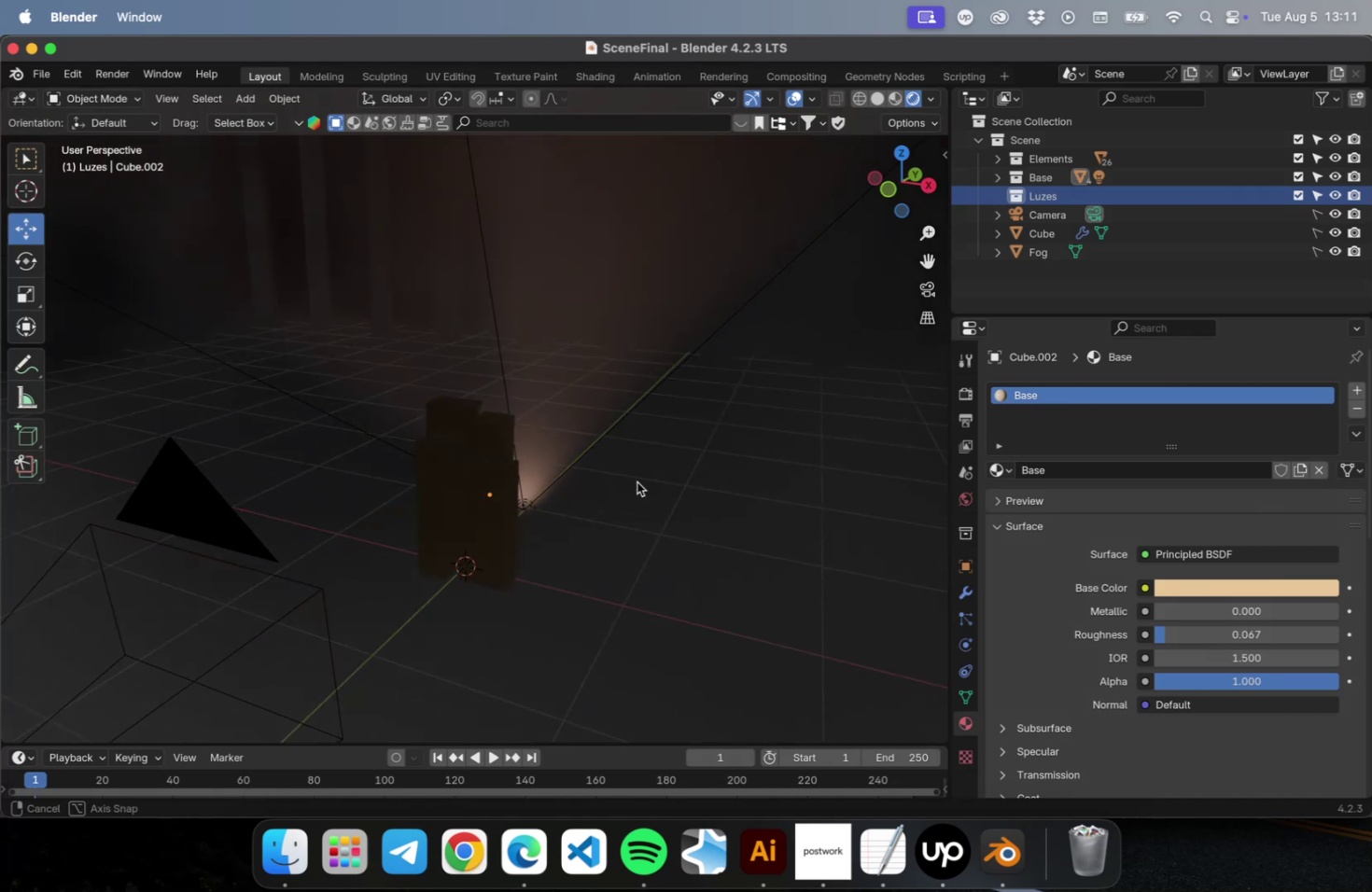 
key(Meta+S)
 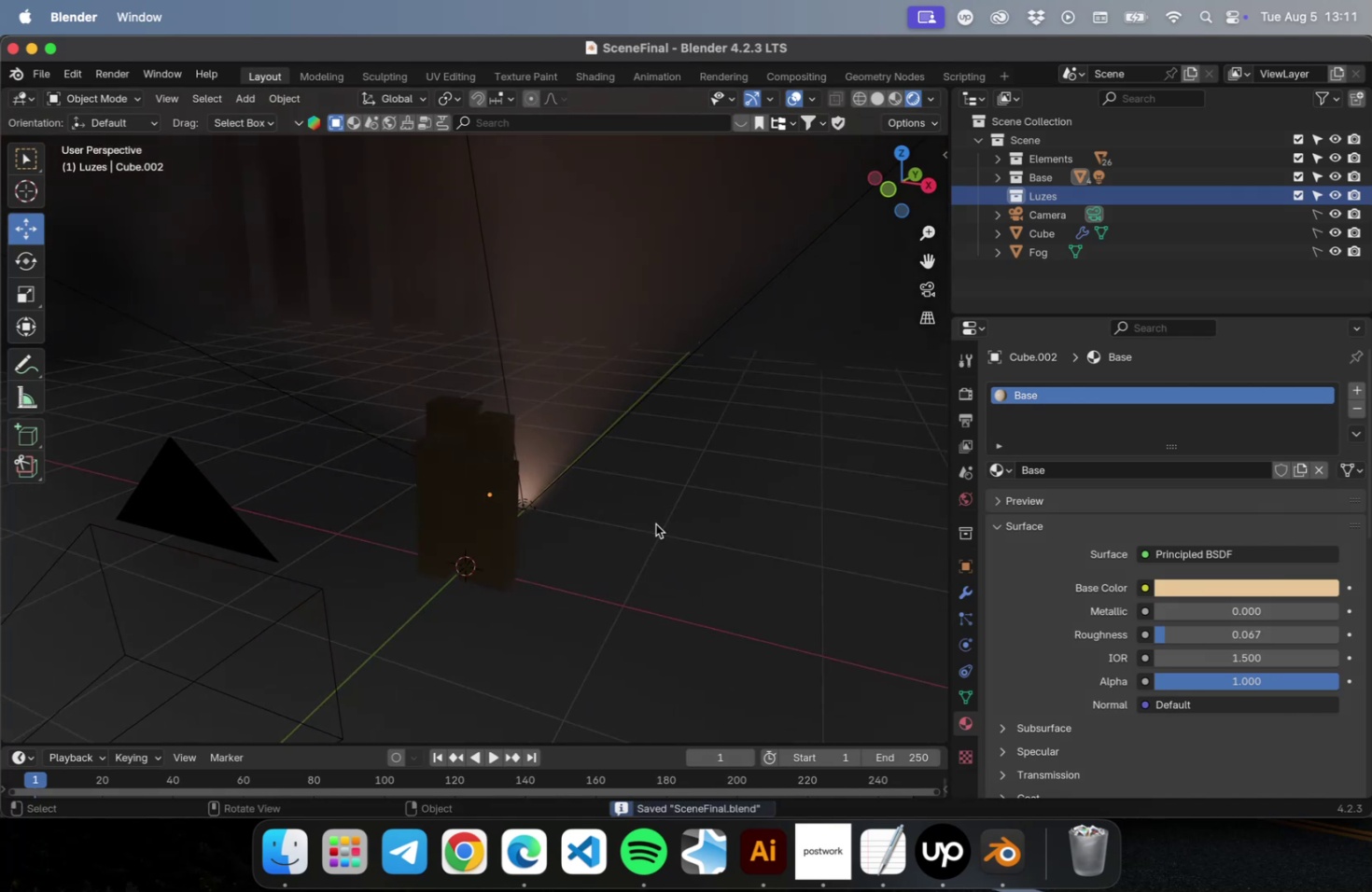 
left_click([655, 523])
 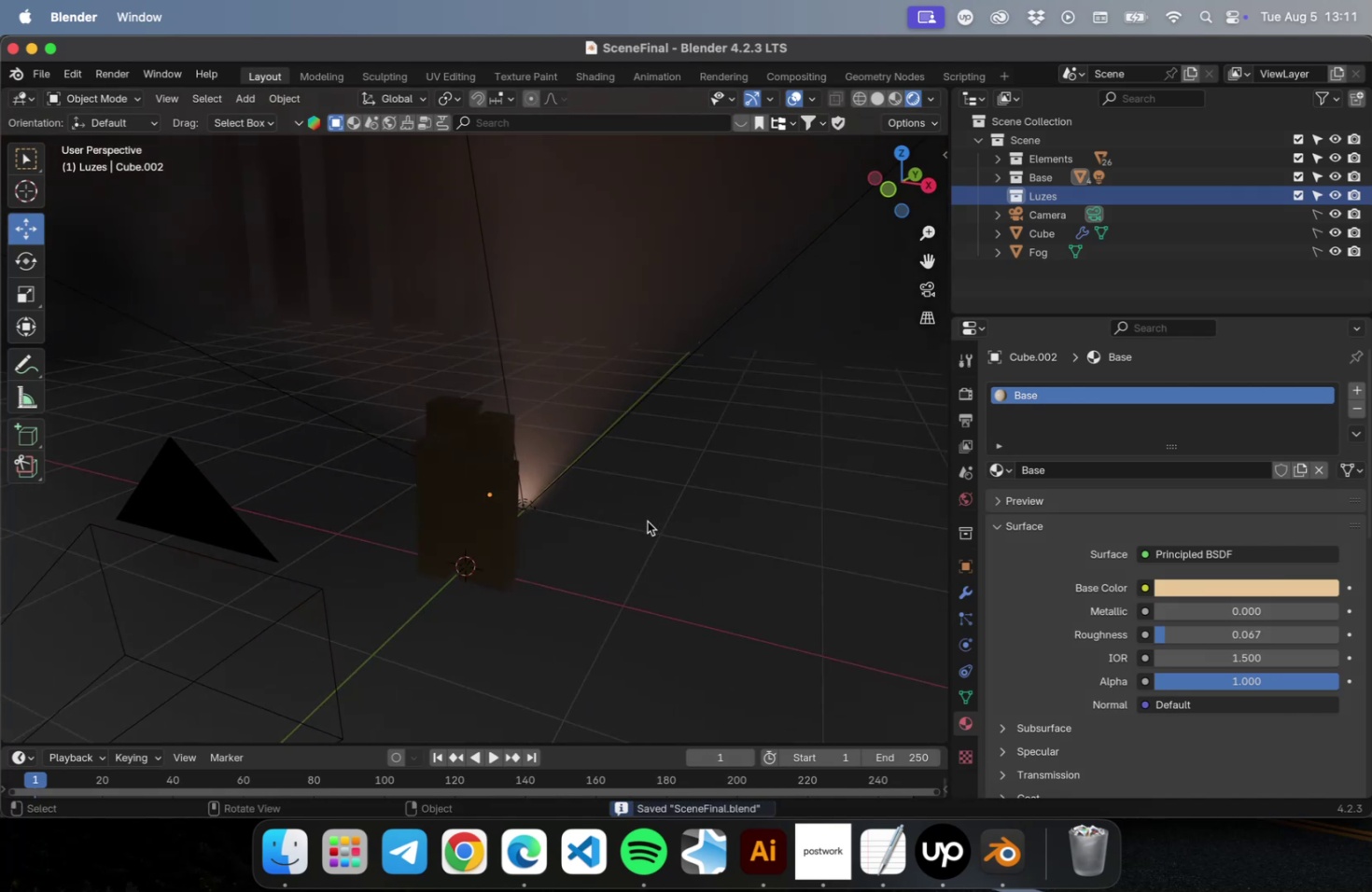 
scroll: coordinate [647, 521], scroll_direction: down, amount: 2.0
 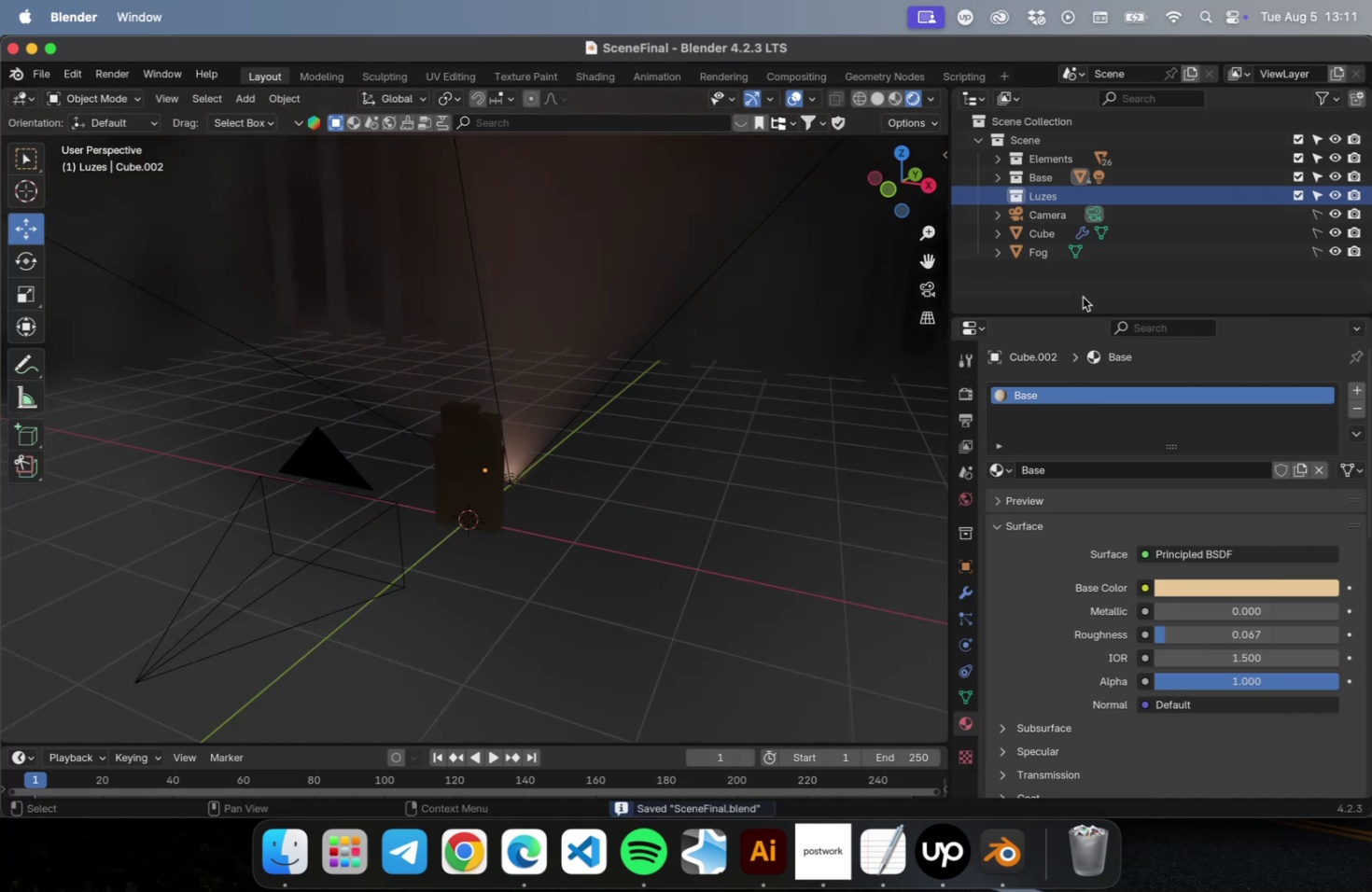 
left_click([1080, 294])
 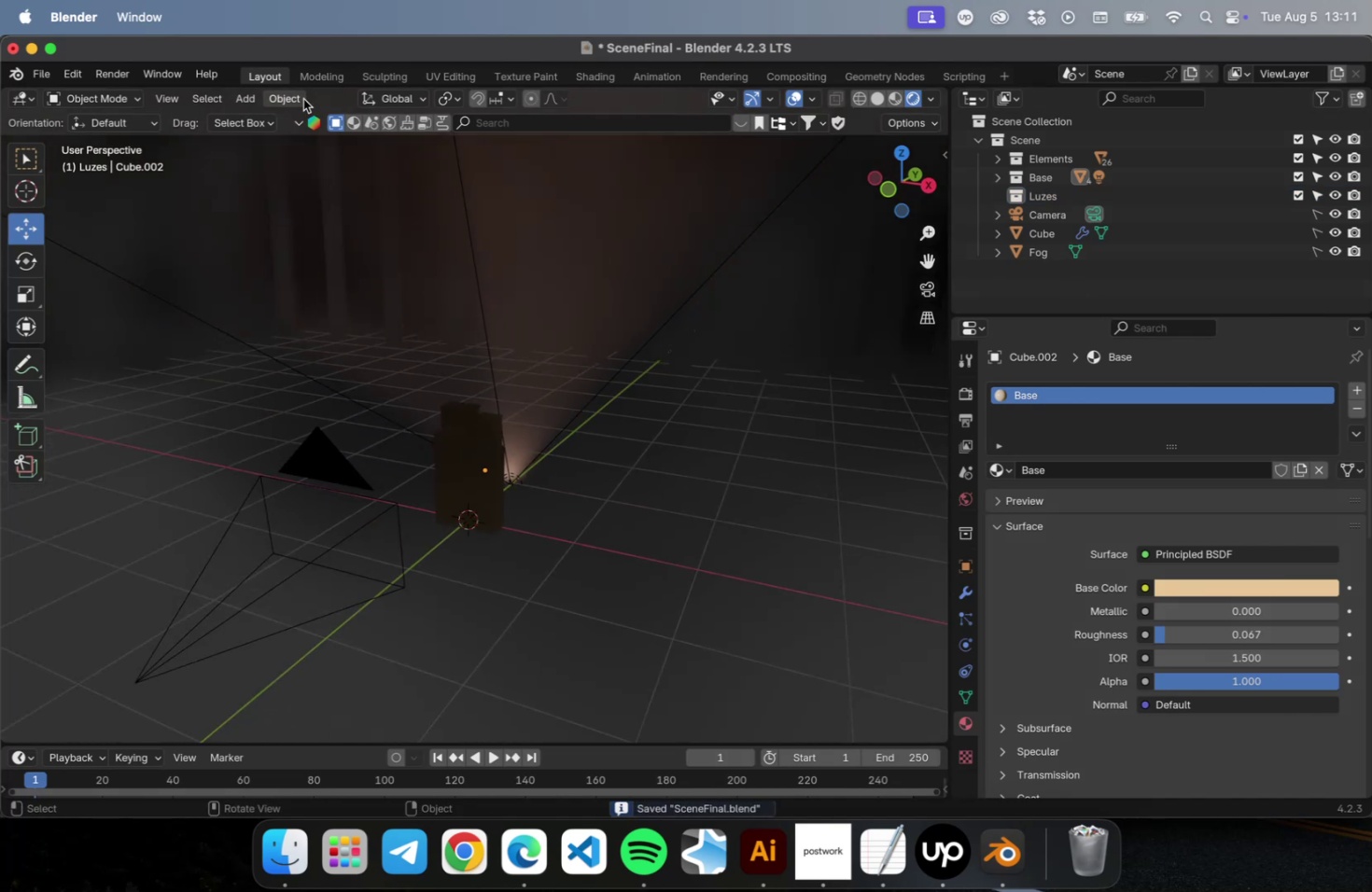 
left_click([242, 94])
 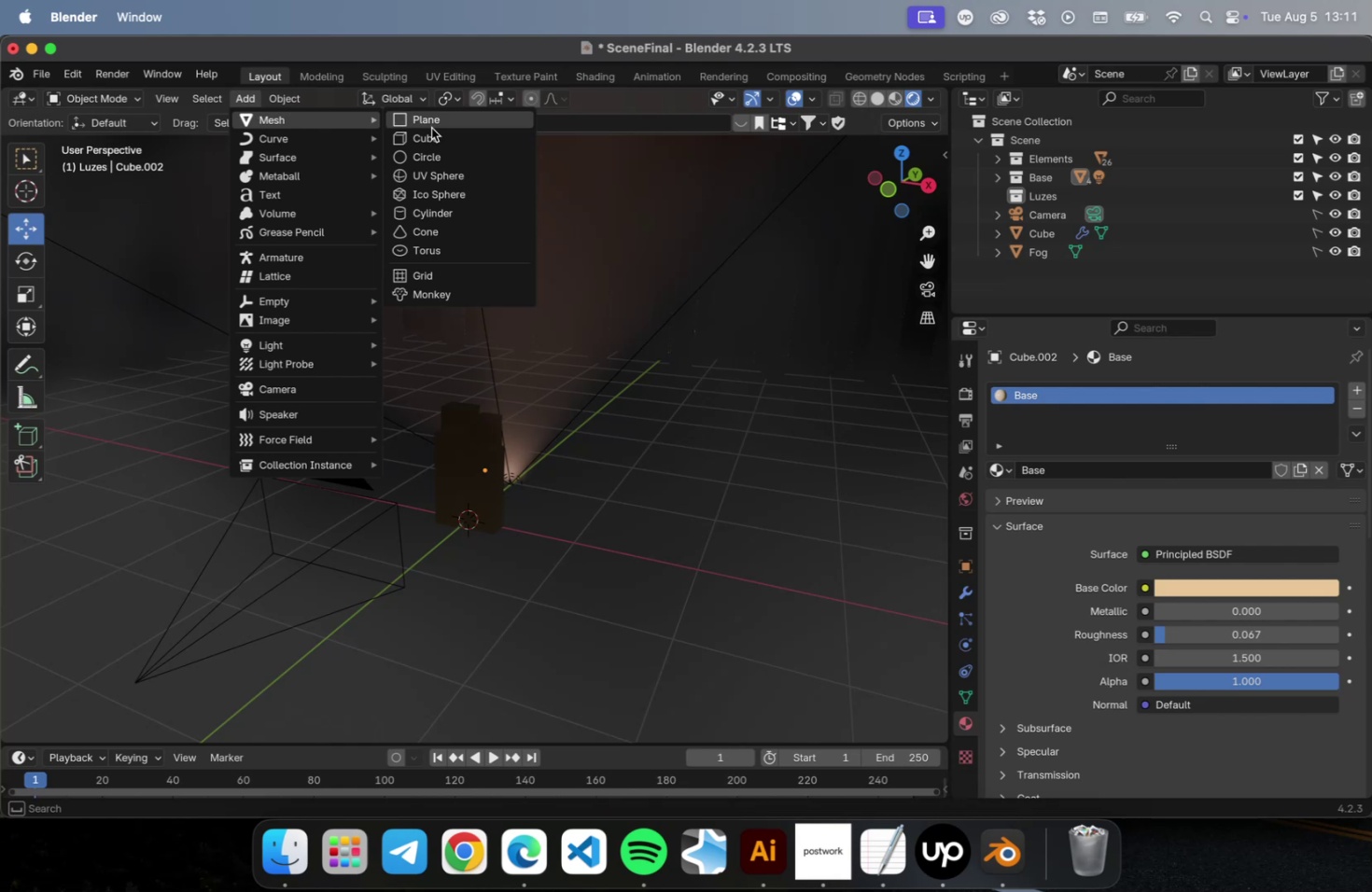 
left_click([431, 135])
 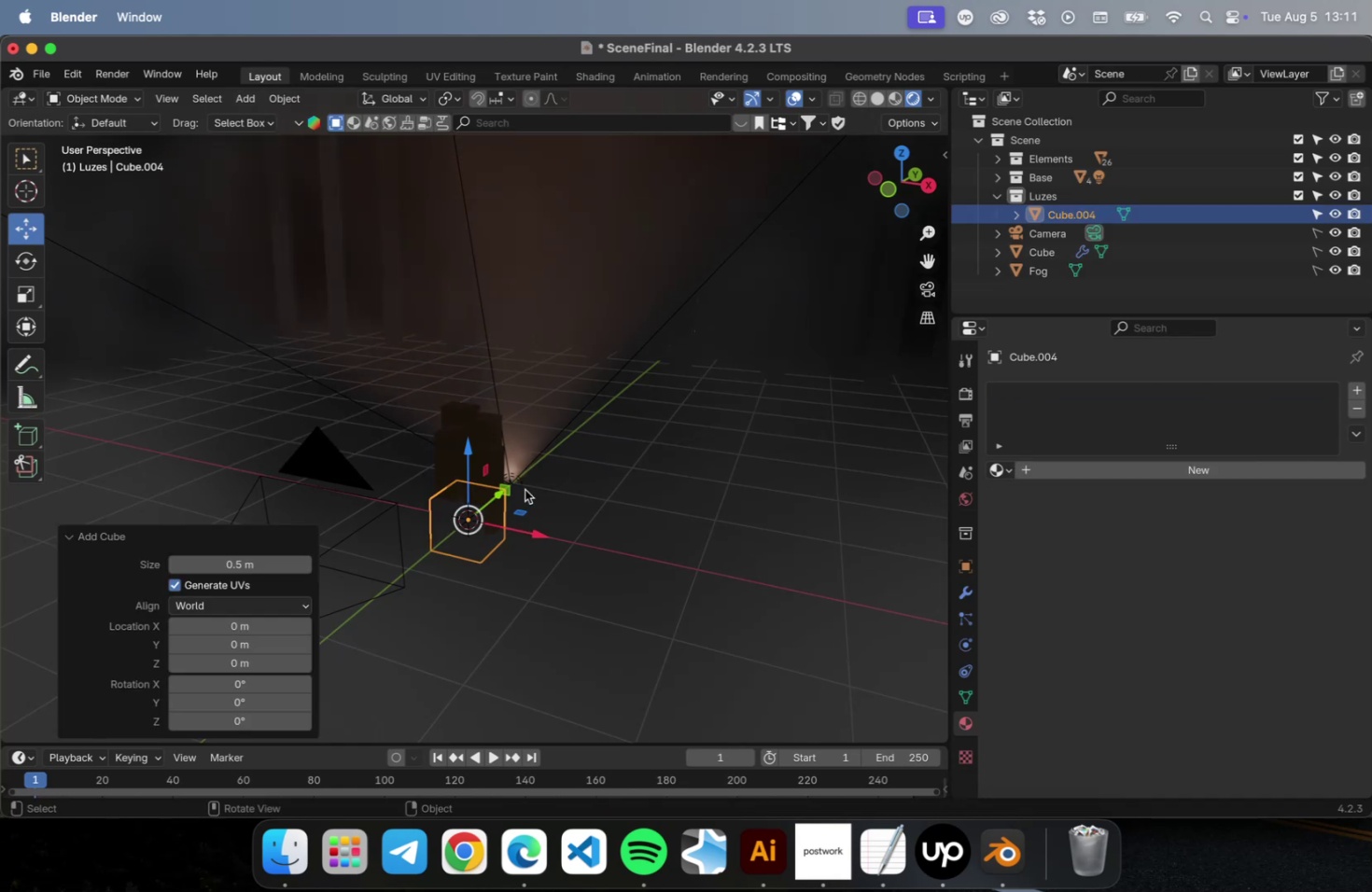 
key(S)
 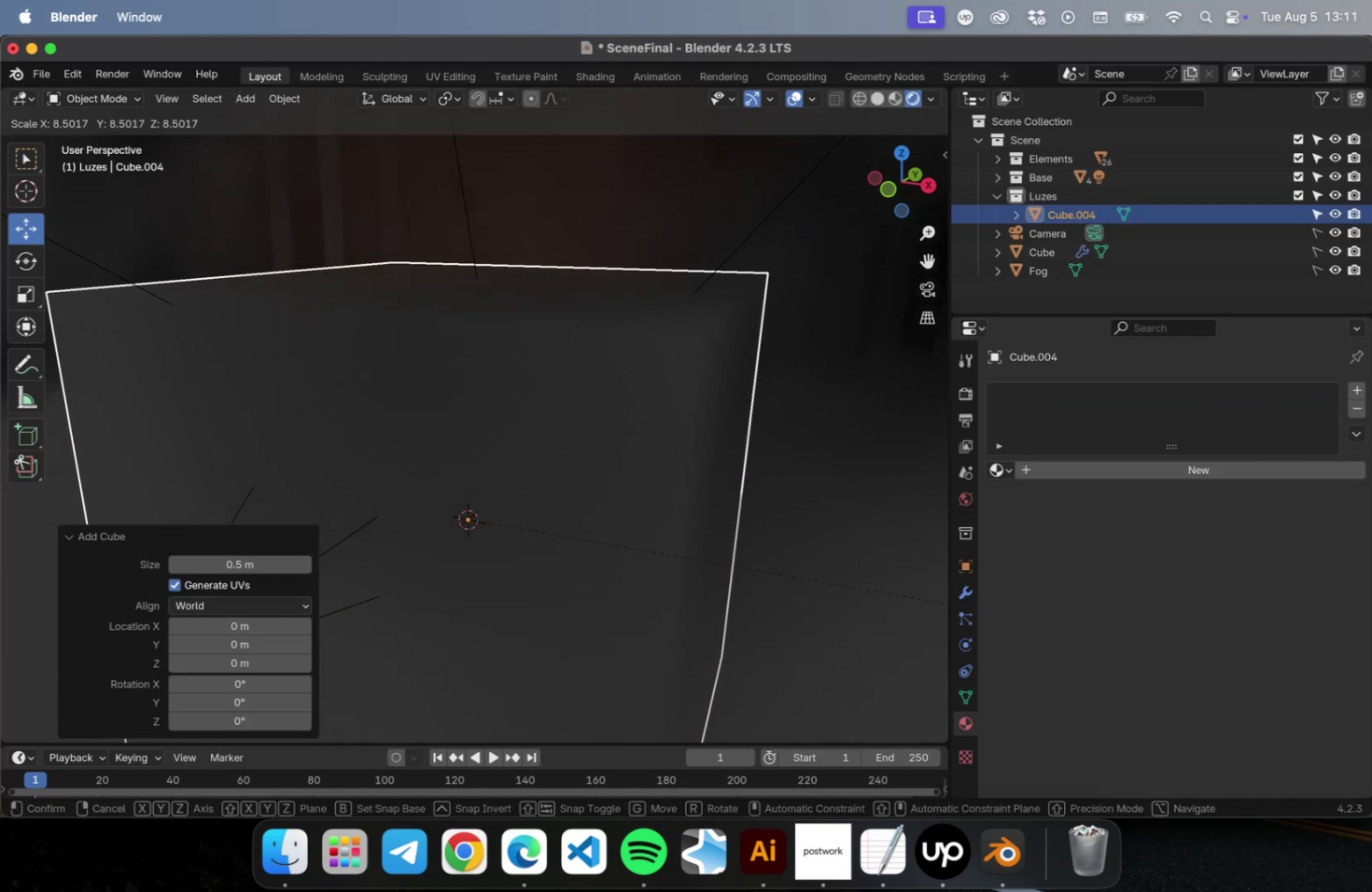 
left_click([77, 615])
 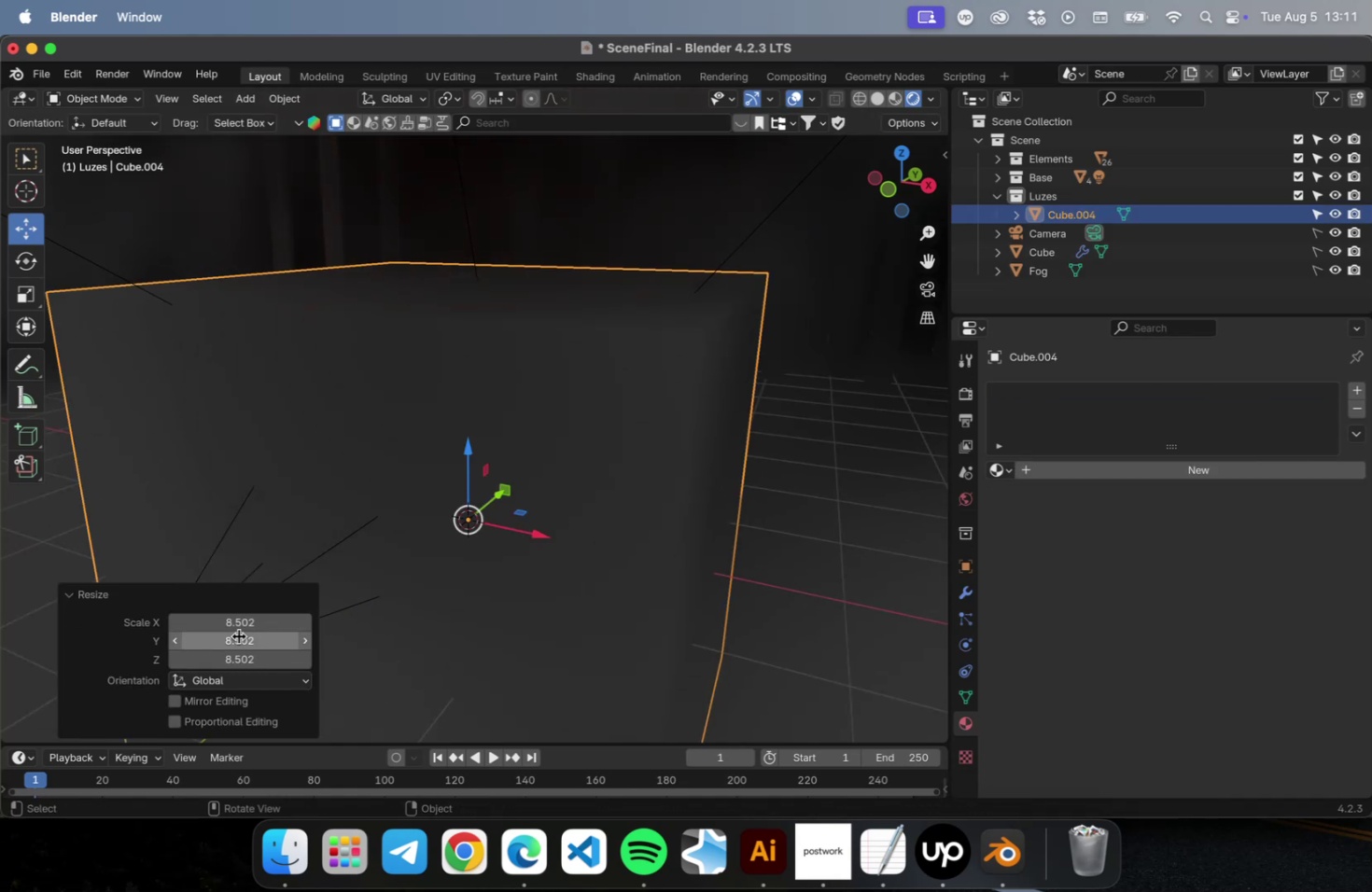 
left_click([245, 620])
 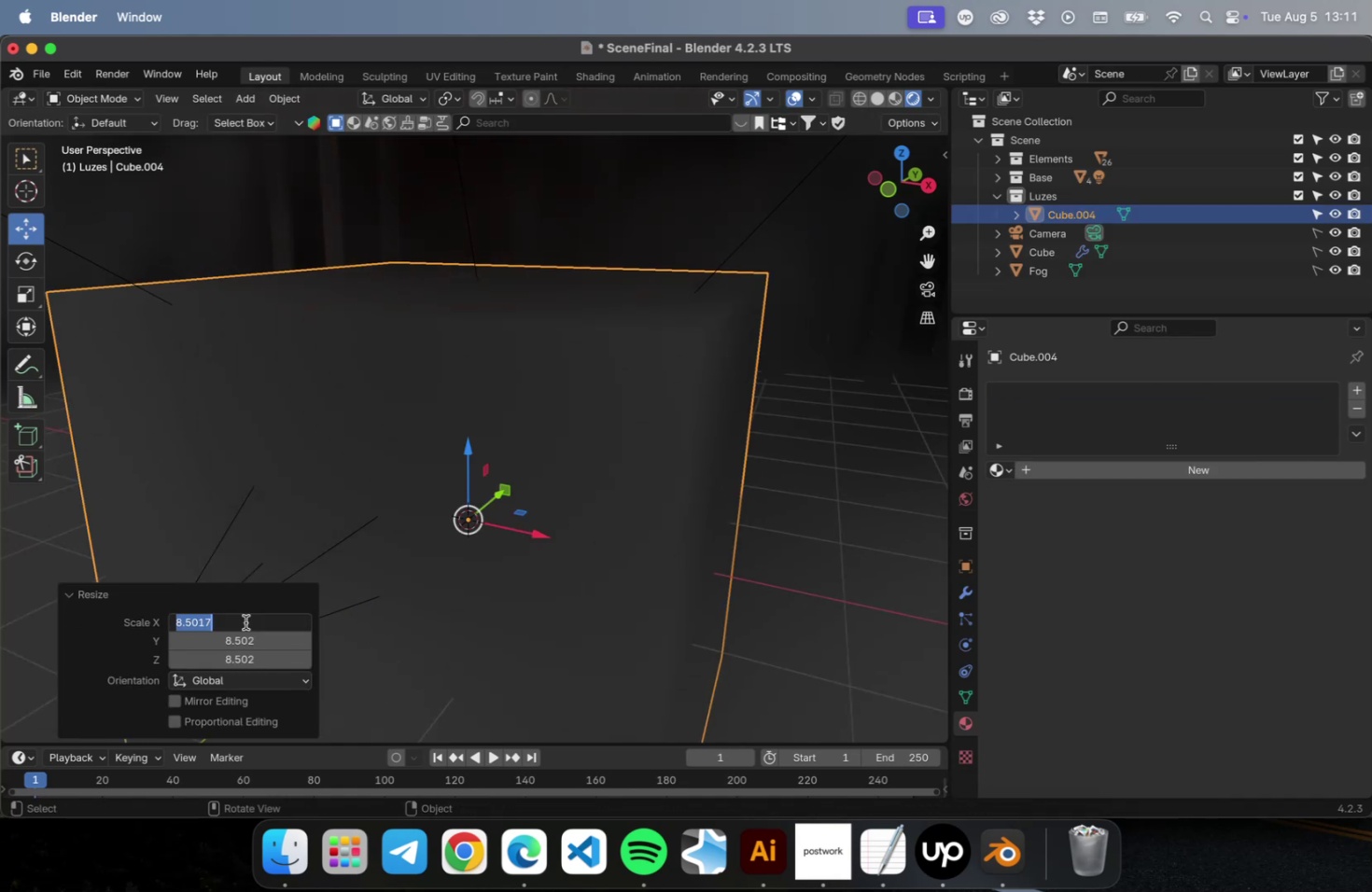 
type(10)
key(Tab)
type(102)
key(Backspace)
key(Tab)
type(10)
 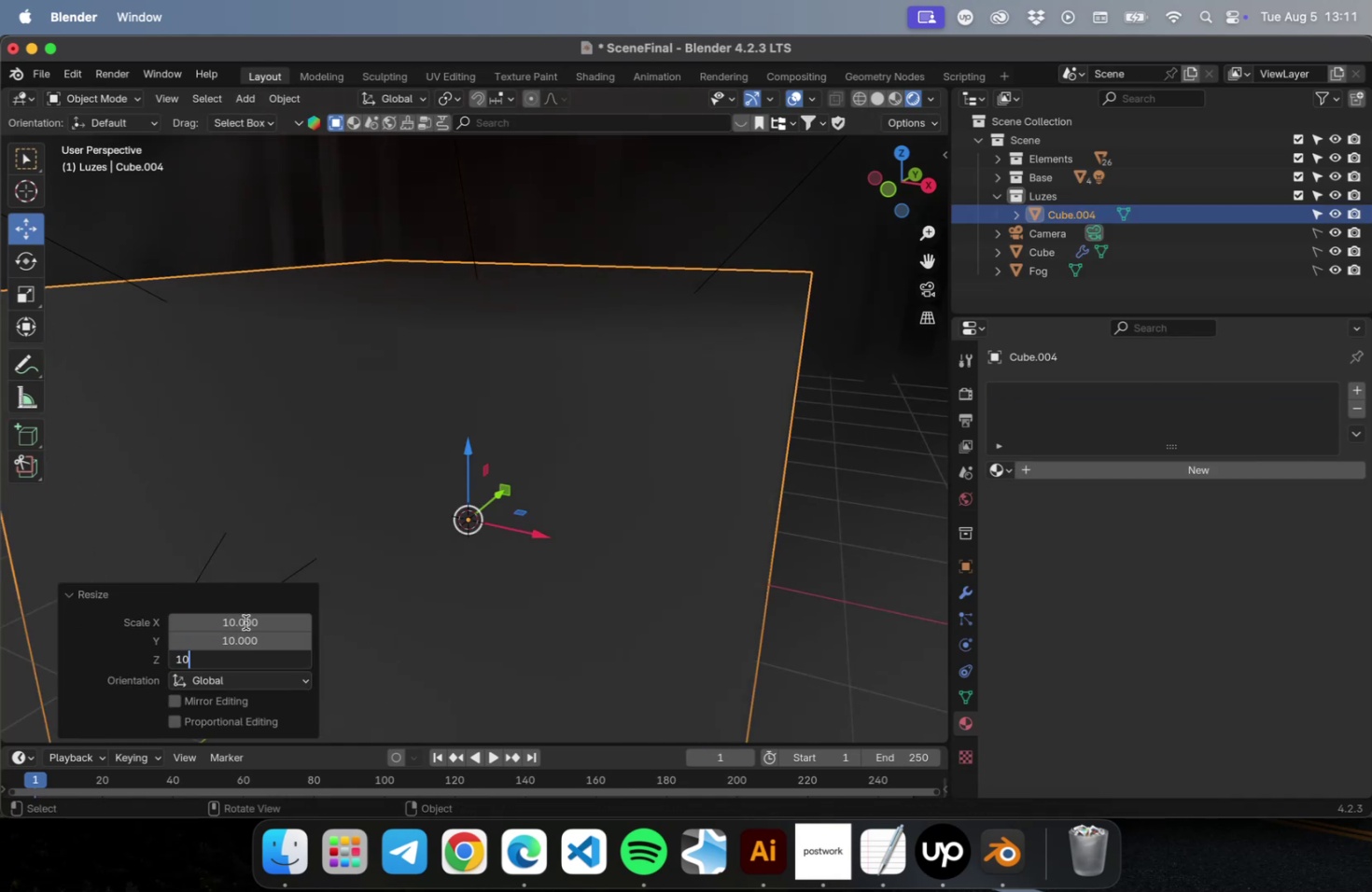 
key(Enter)
 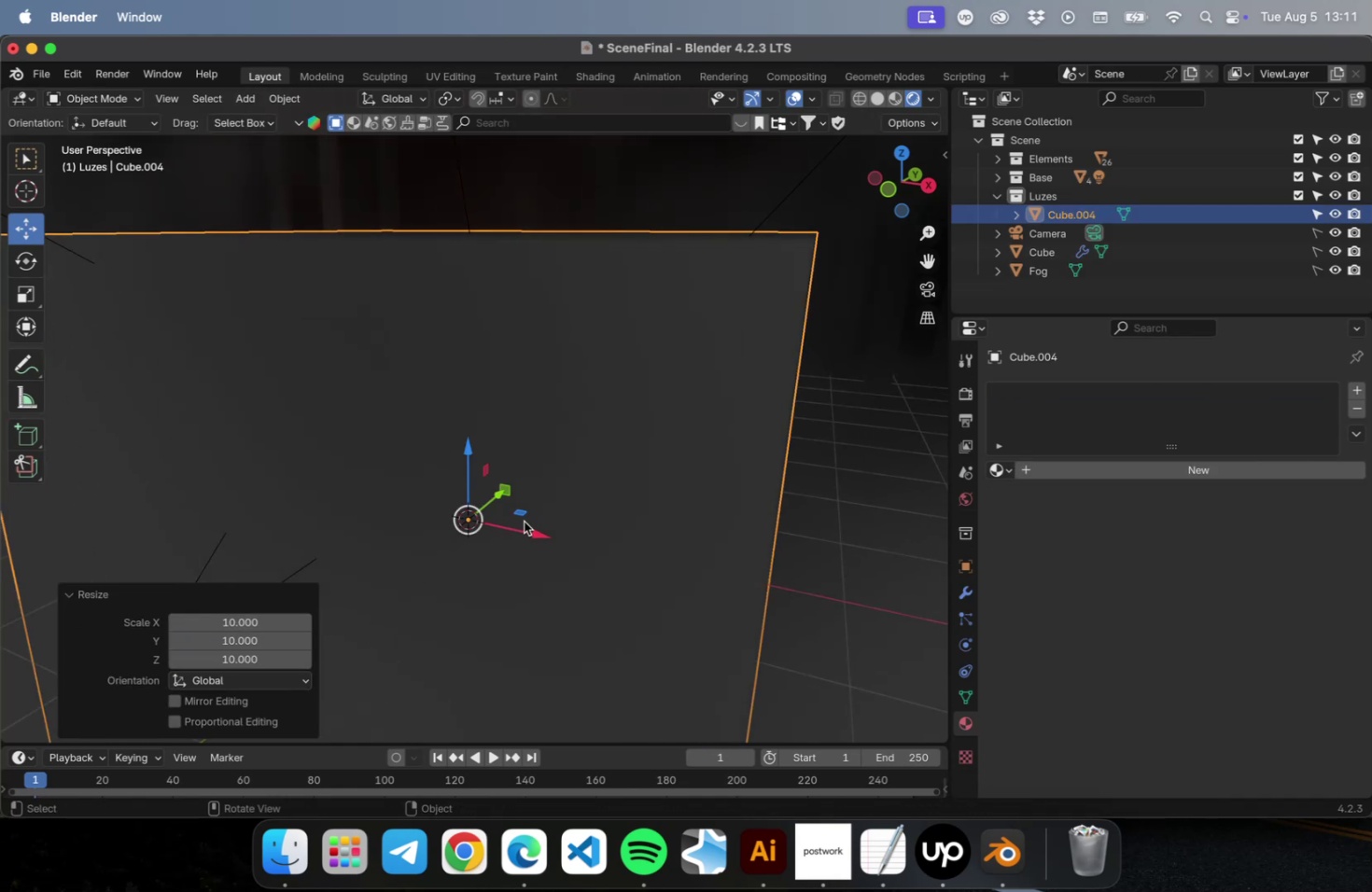 
key(N)
 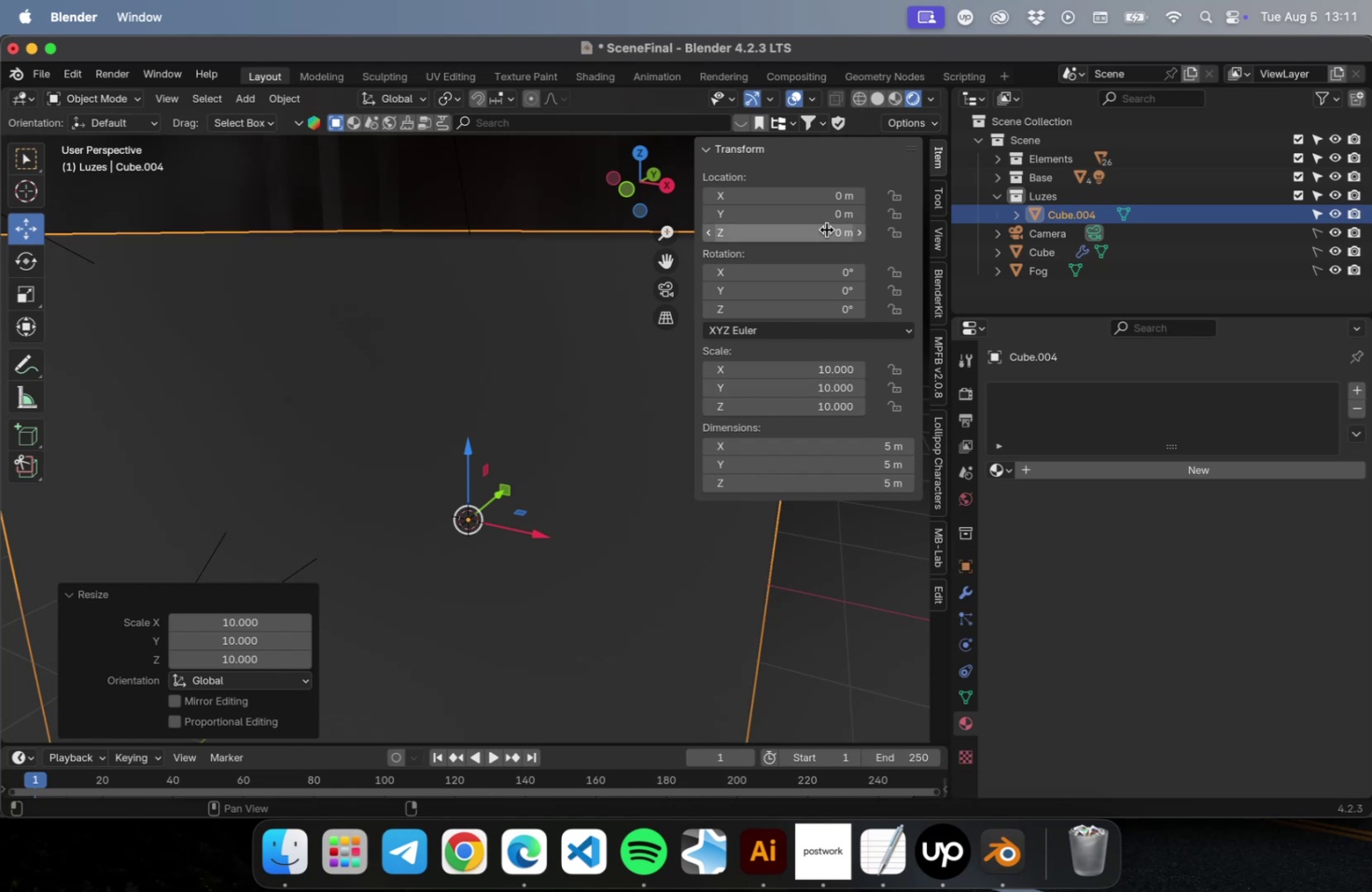 
left_click([823, 231])
 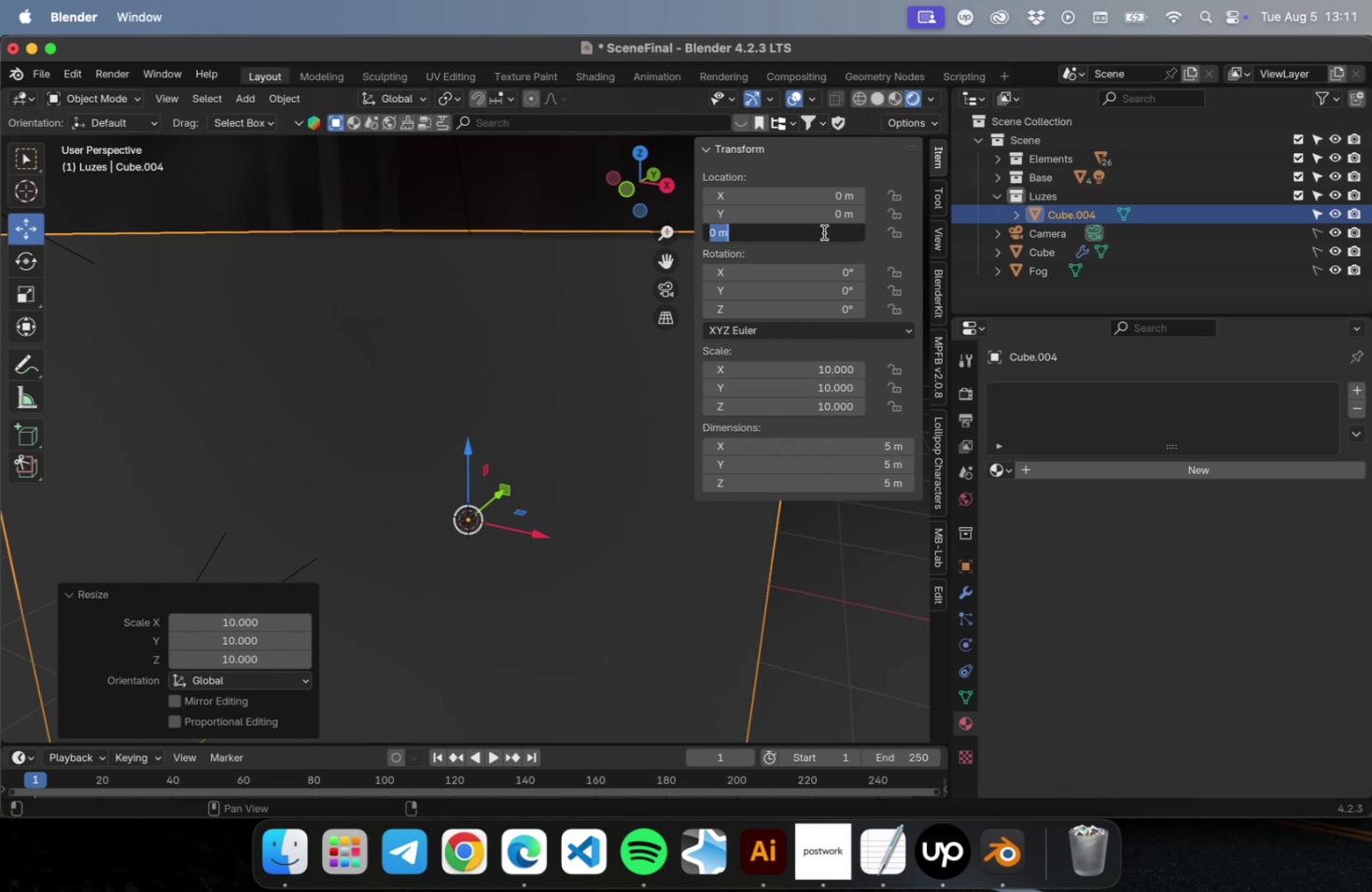 
key(5)
 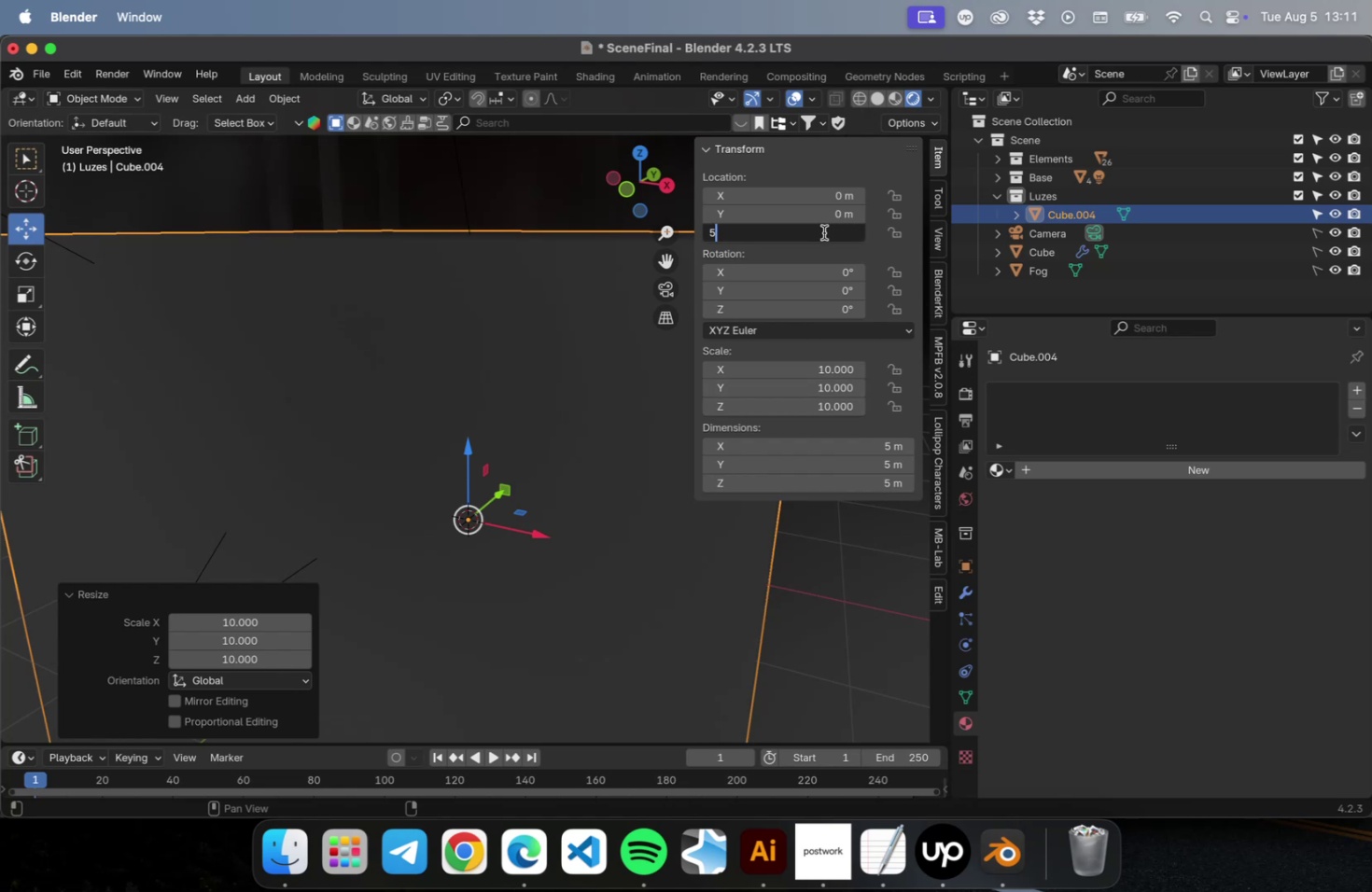 
key(Enter)
 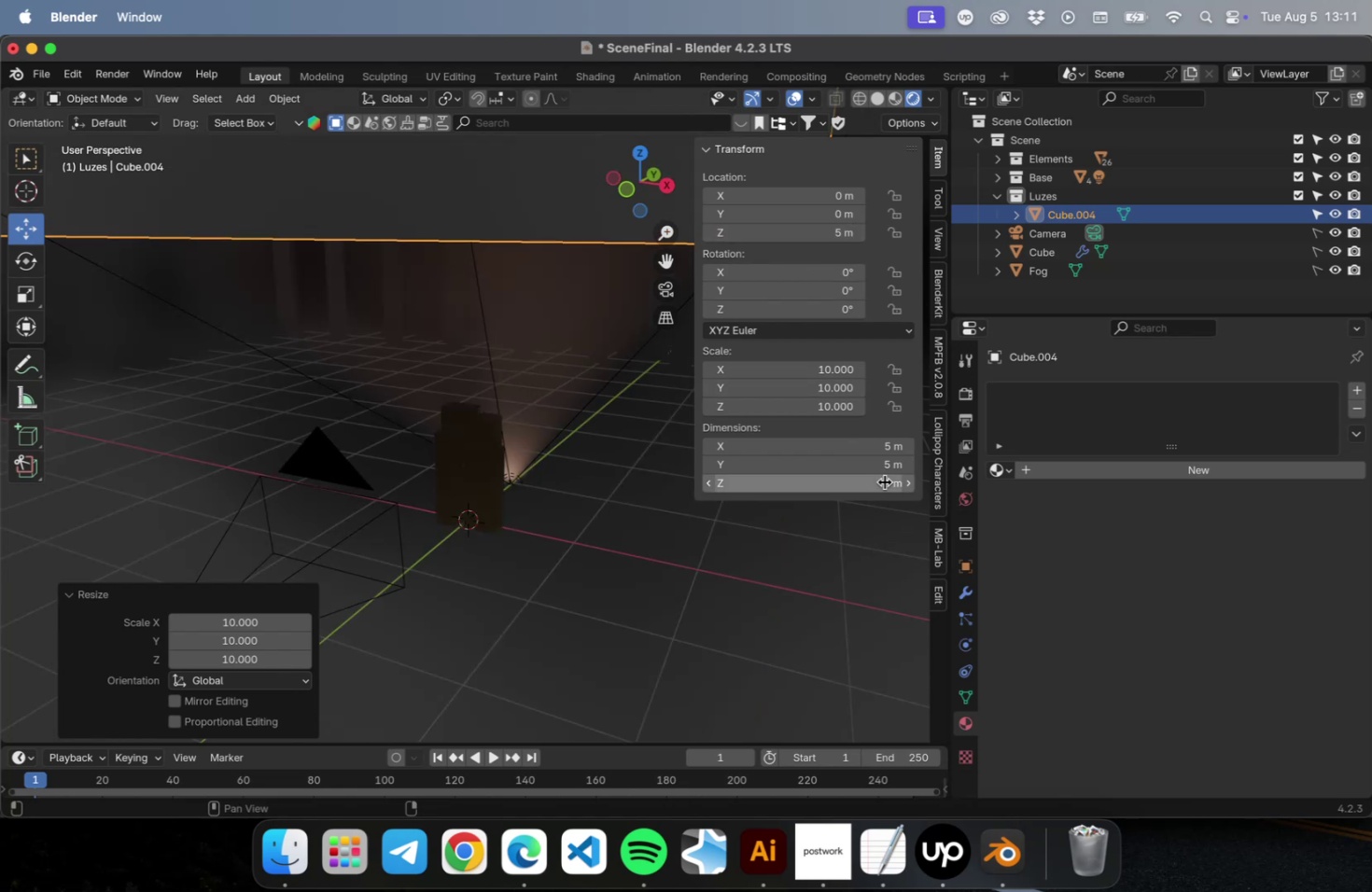 
left_click([850, 441])
 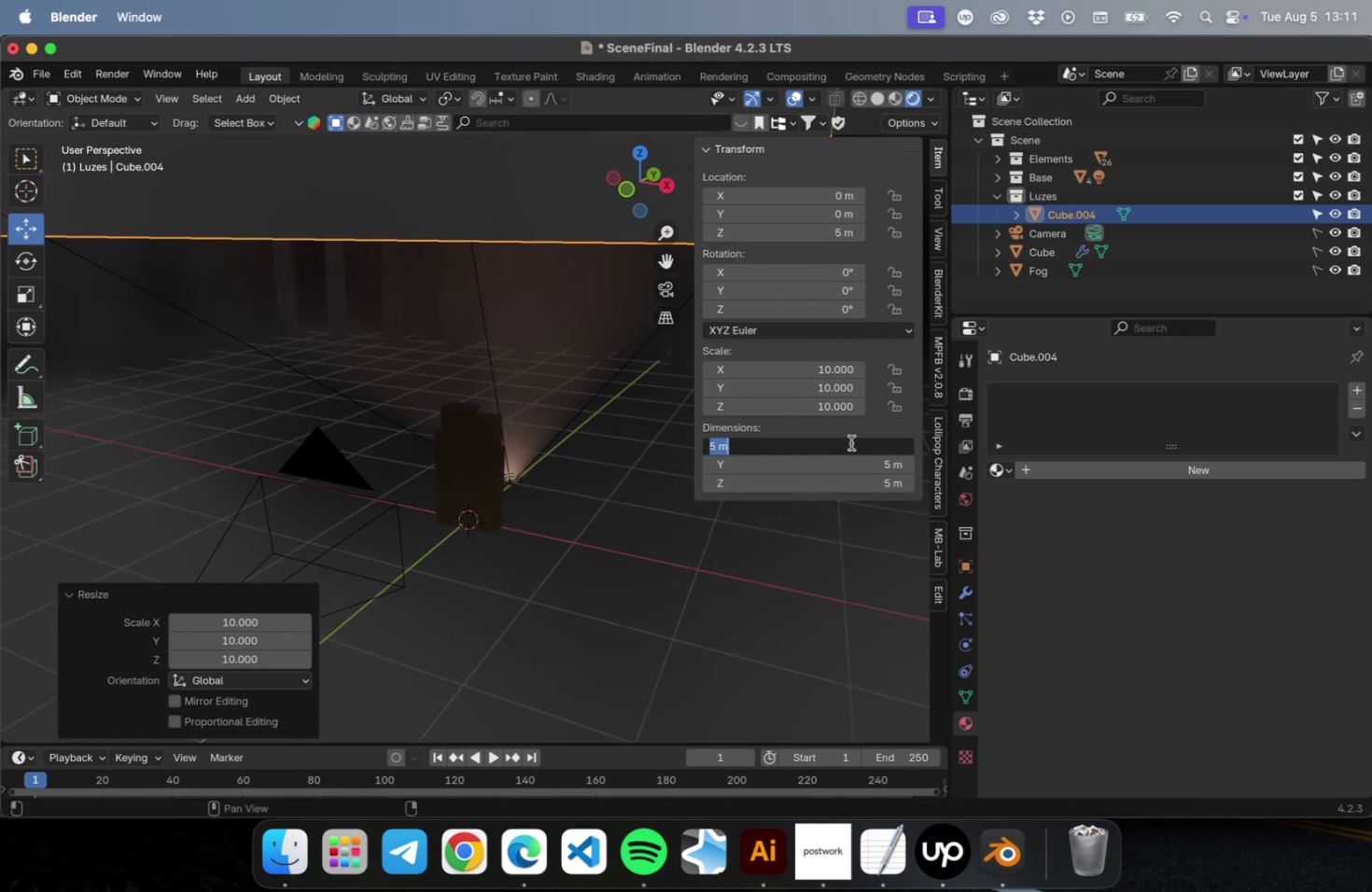 
type(10)
key(Tab)
type(10)
key(Tab)
type(10)
key(Tab)
type(v)
key(Escape)
type(v)
 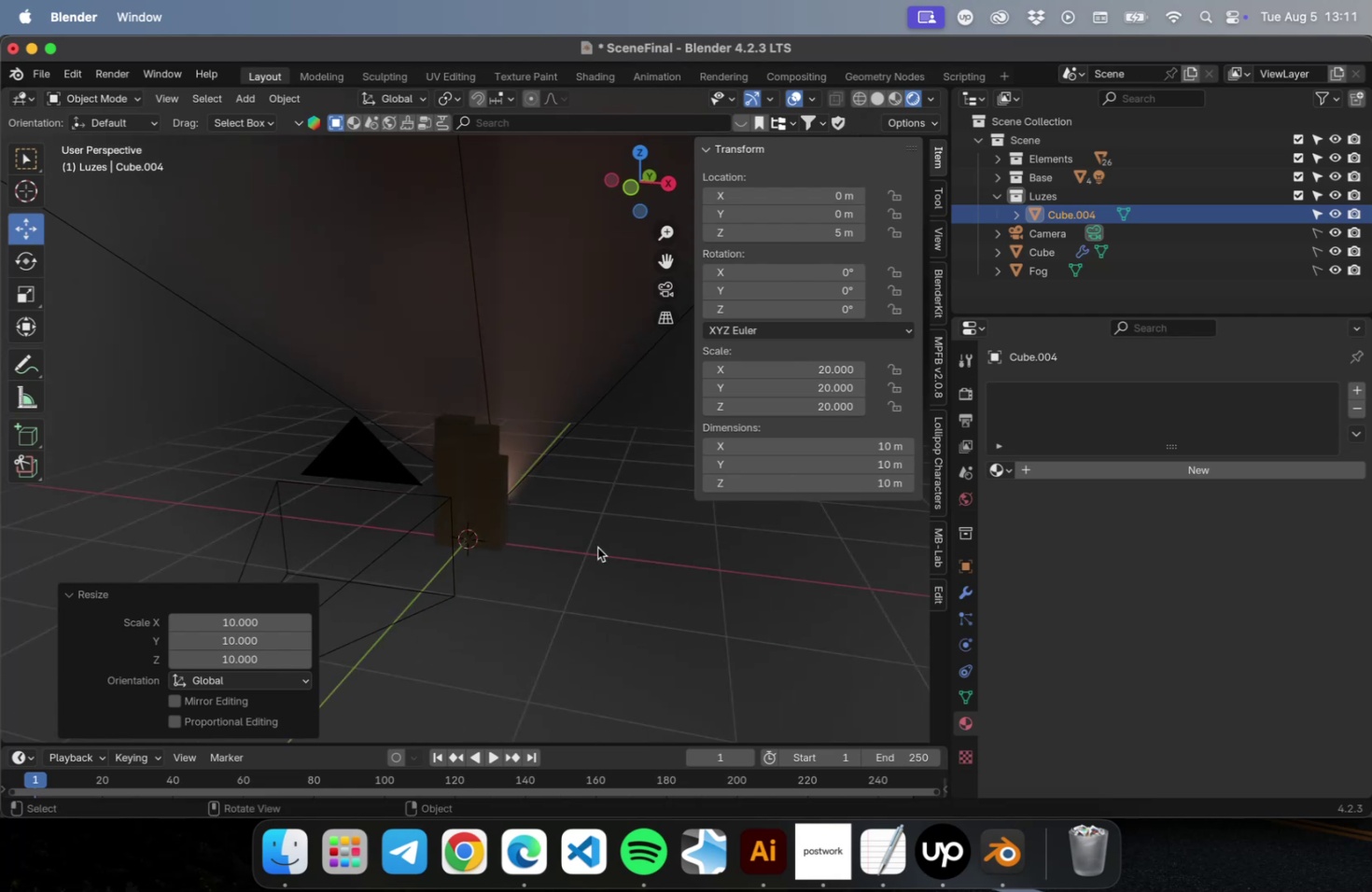 
left_click([599, 548])
 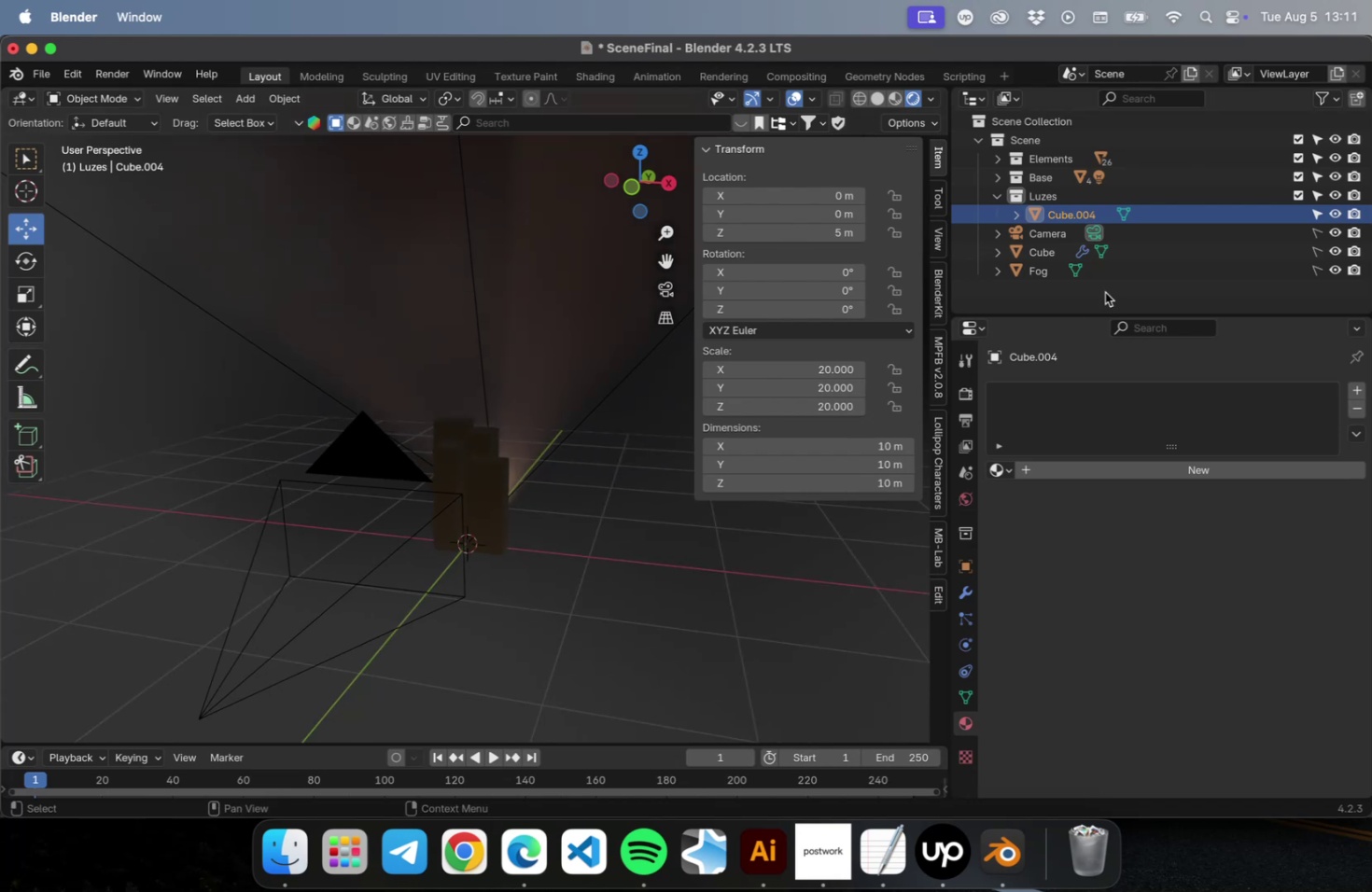 
wait(14.43)
 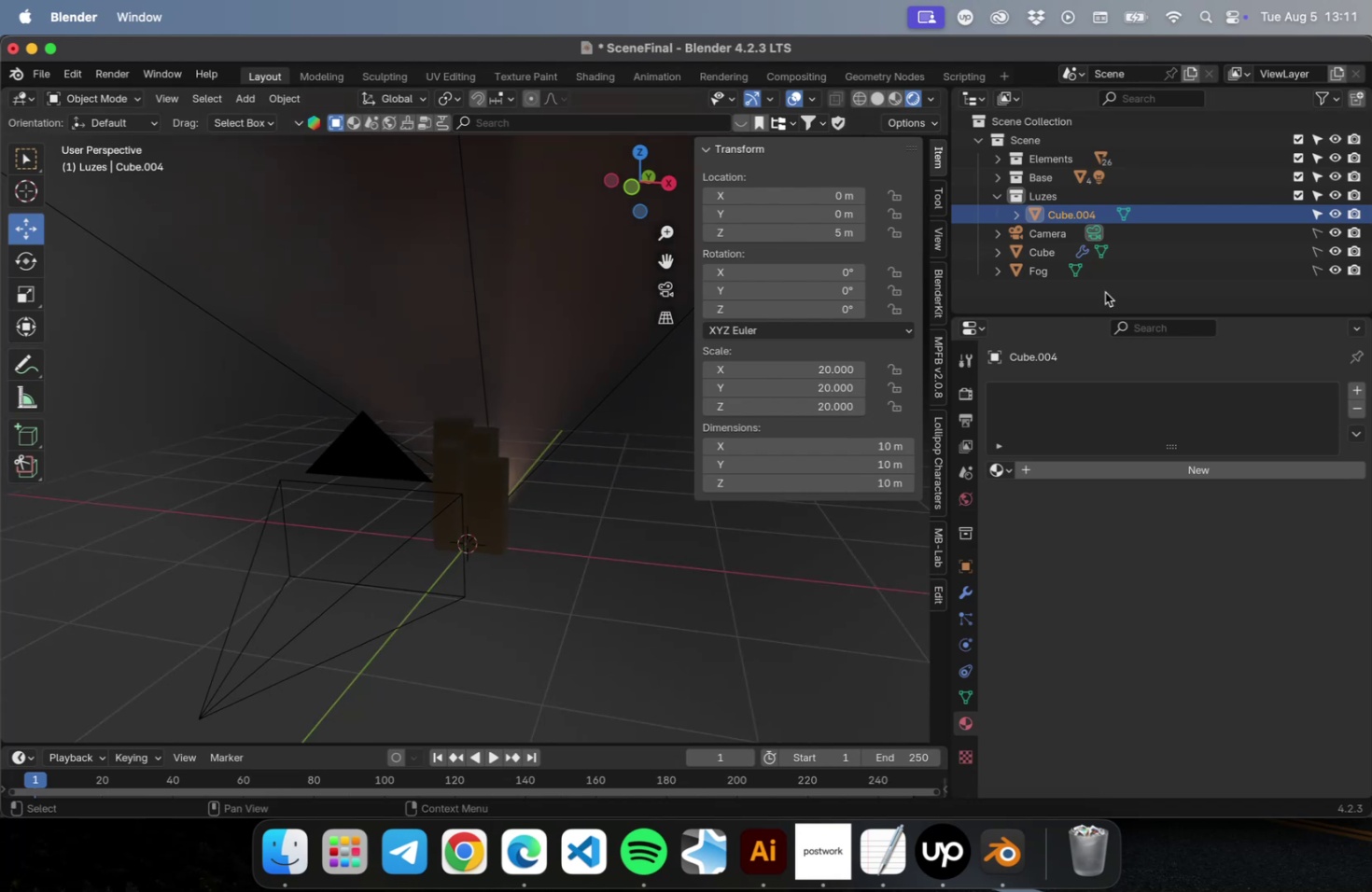 
left_click_drag(start_coordinate=[1066, 216], to_coordinate=[1041, 299])
 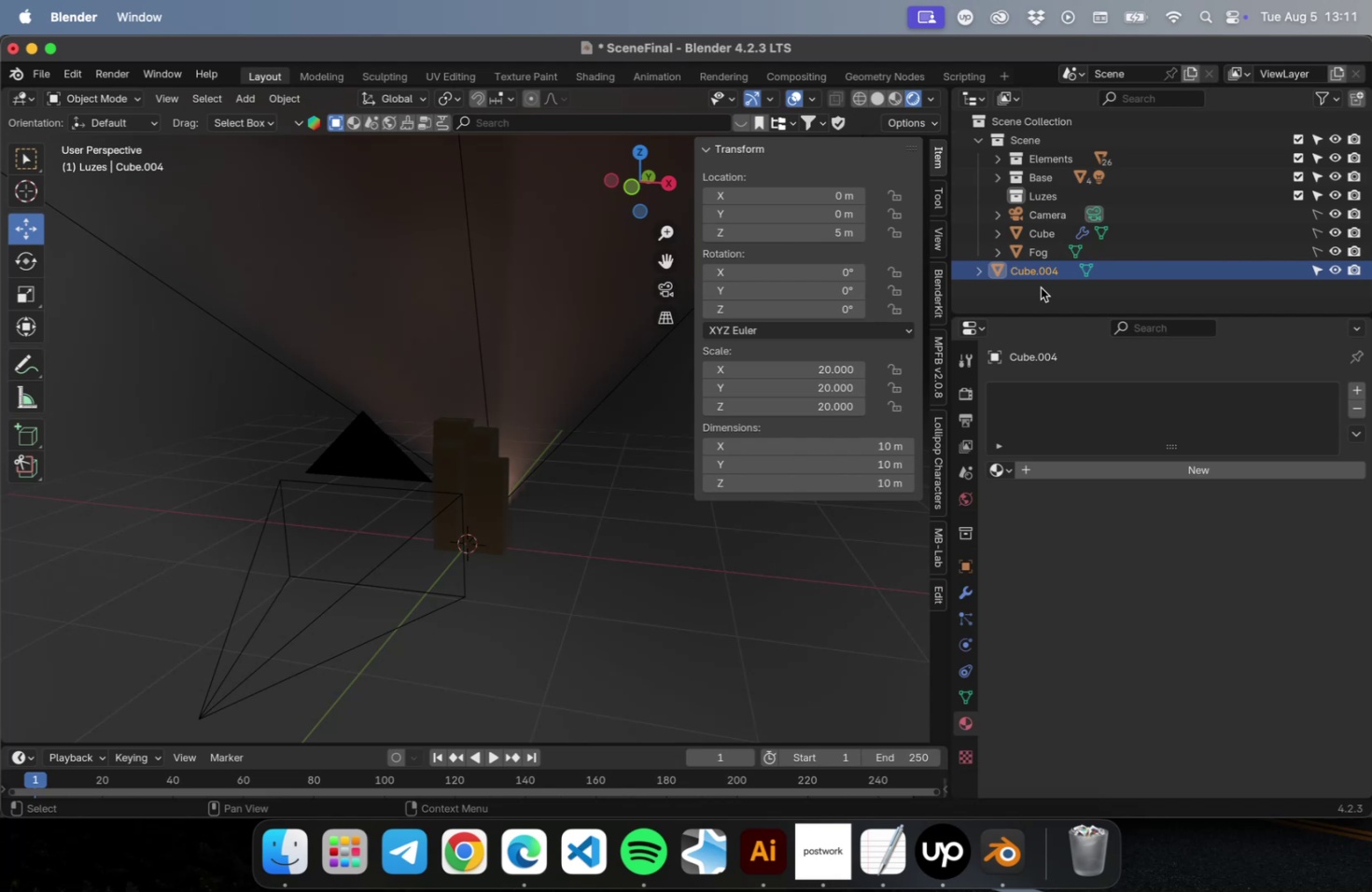 
wait(11.6)
 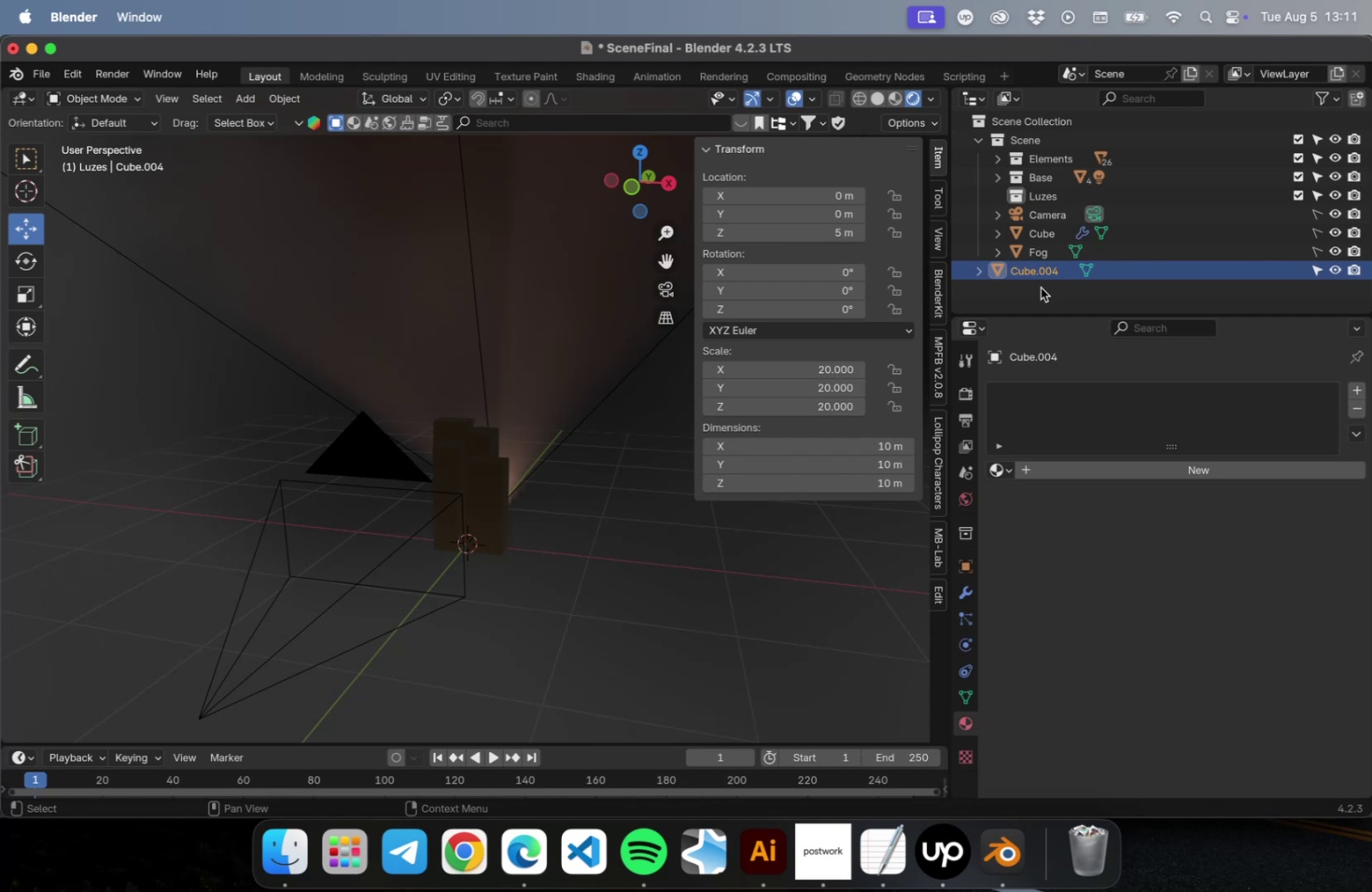 
left_click([941, 161])
 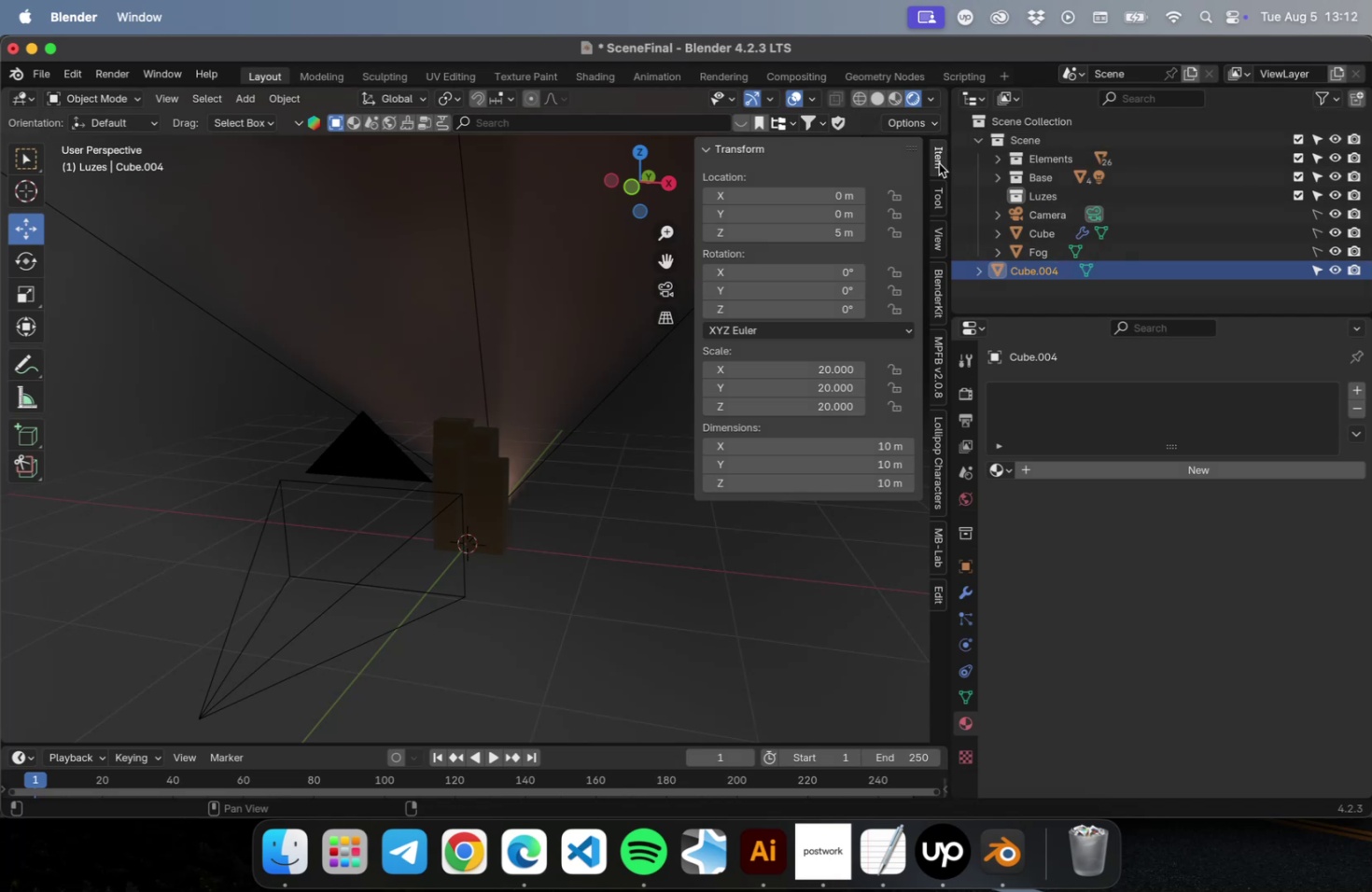 
key(N)
 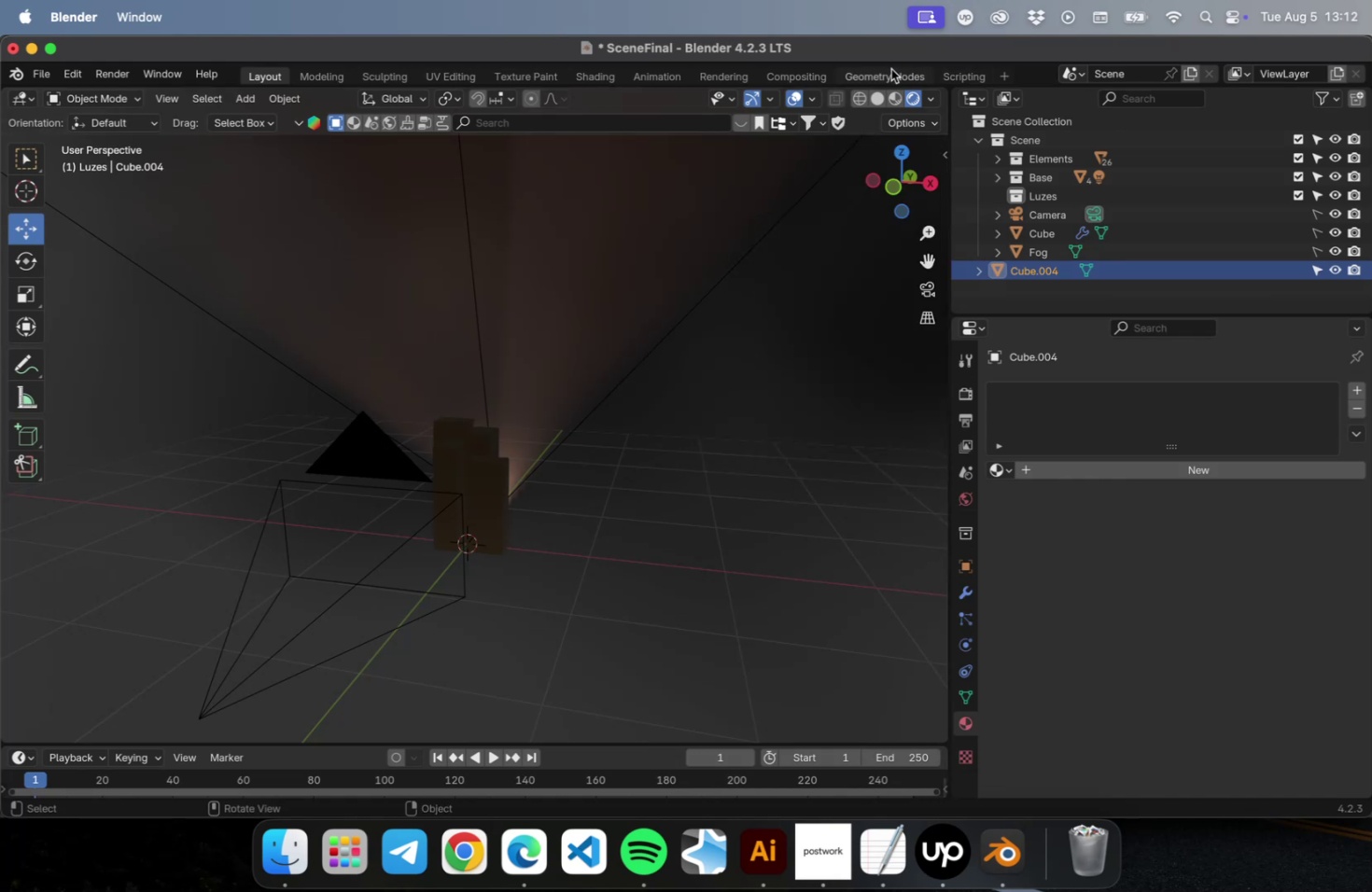 
left_click([888, 75])
 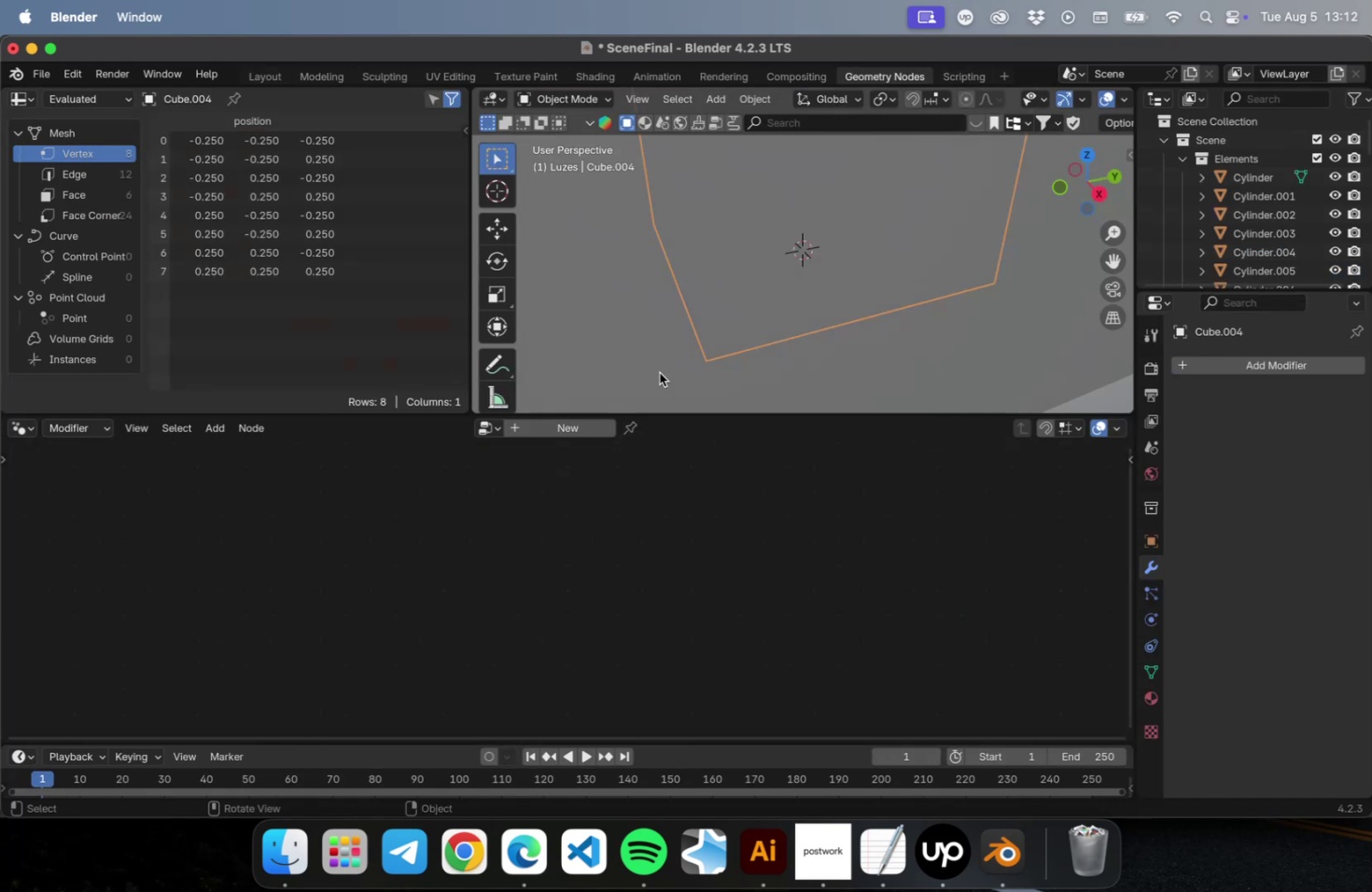 
scroll: coordinate [712, 350], scroll_direction: down, amount: 4.0
 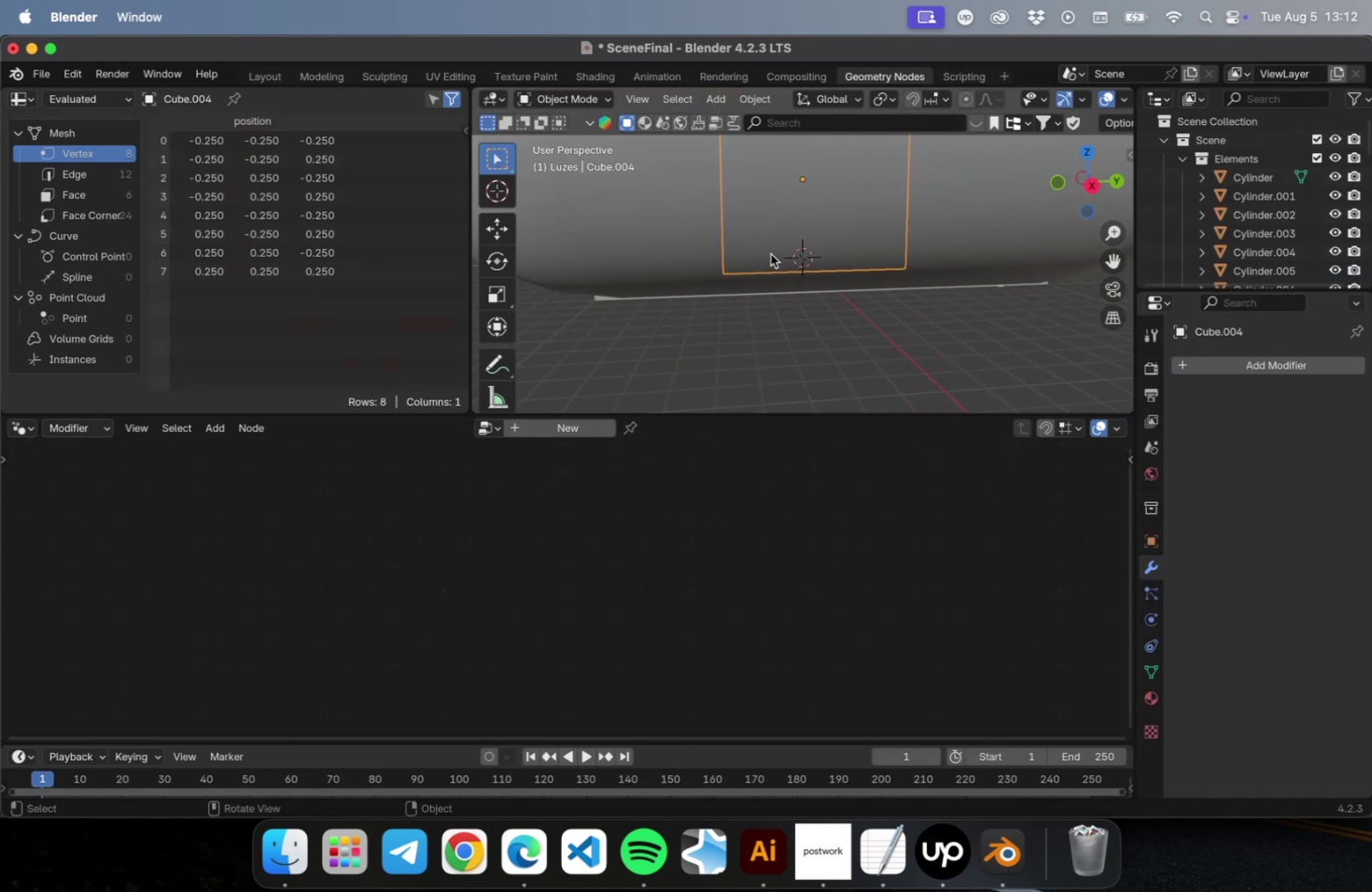 
key(NumLock)
 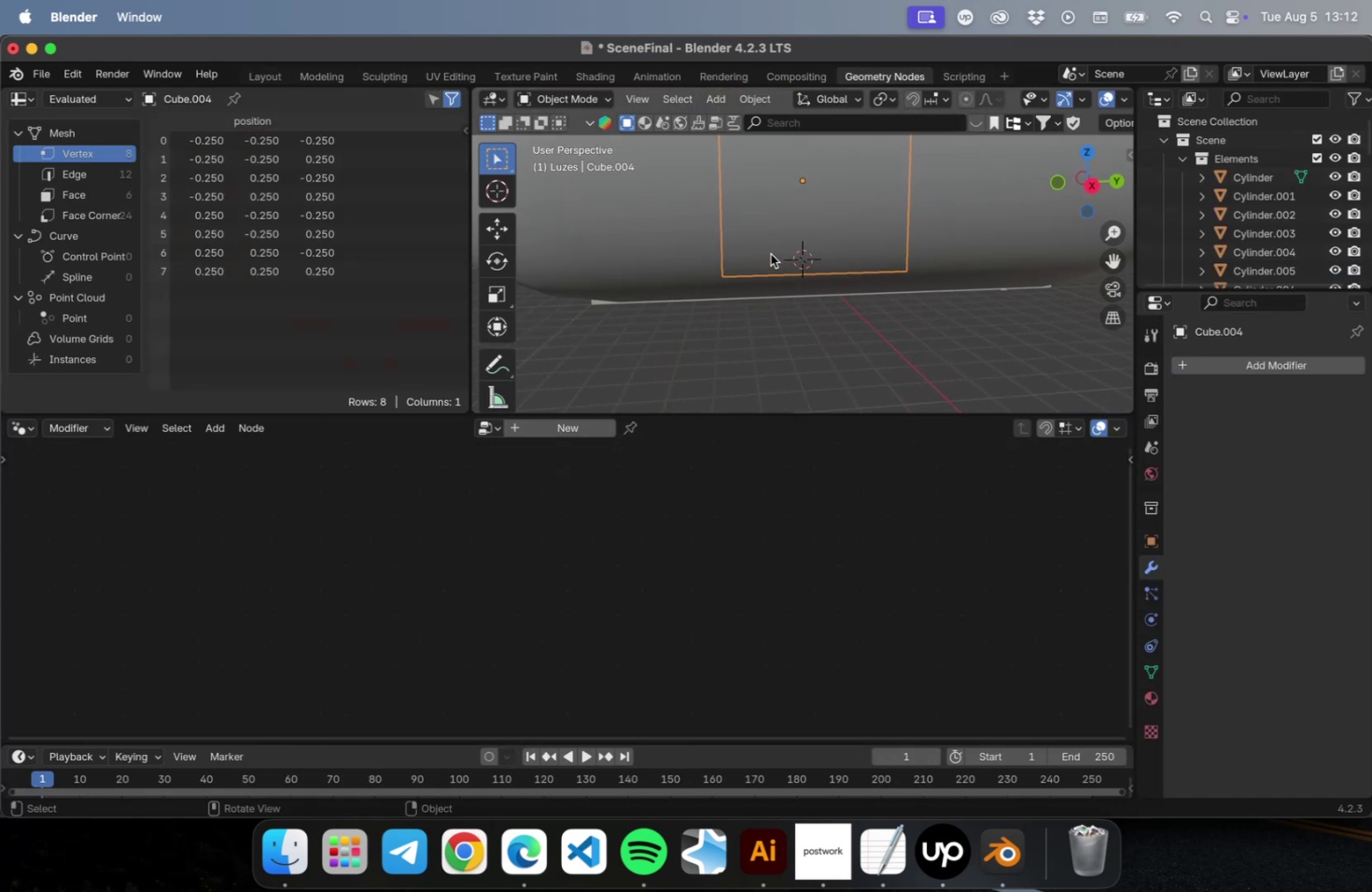 
key(NumpadDecimal)
 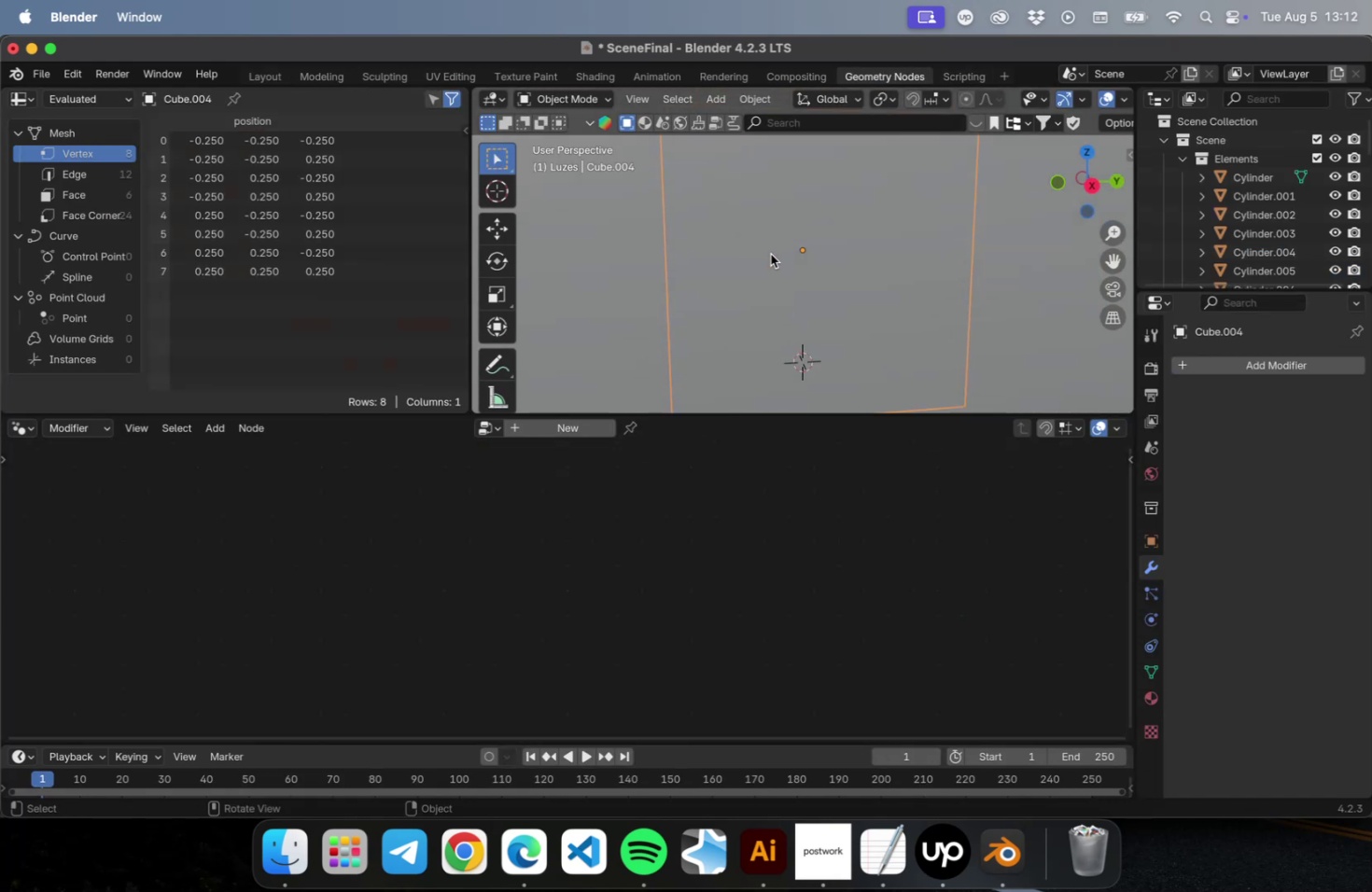 
scroll: coordinate [796, 287], scroll_direction: up, amount: 59.0
 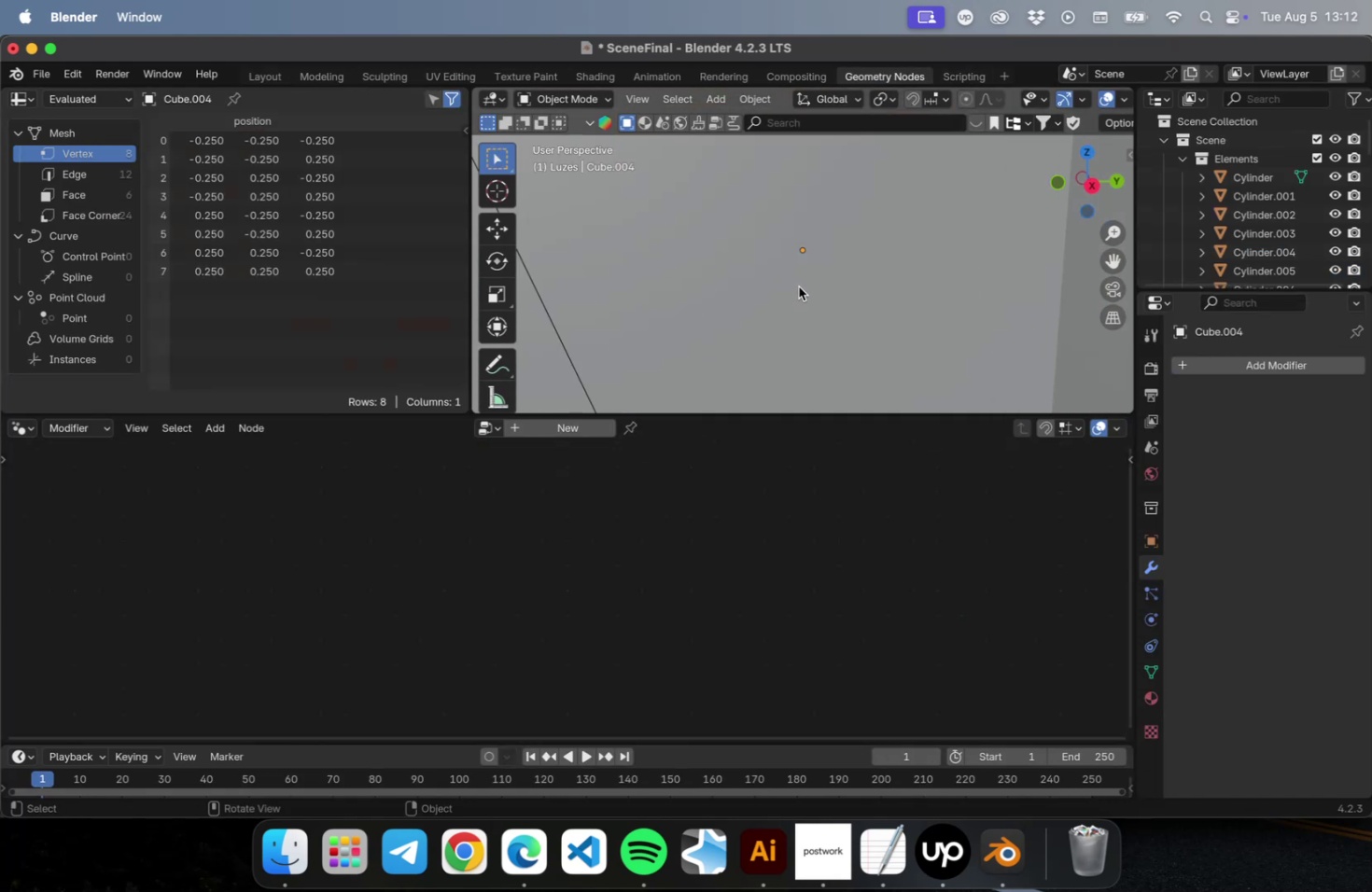 
key(NumLock)
 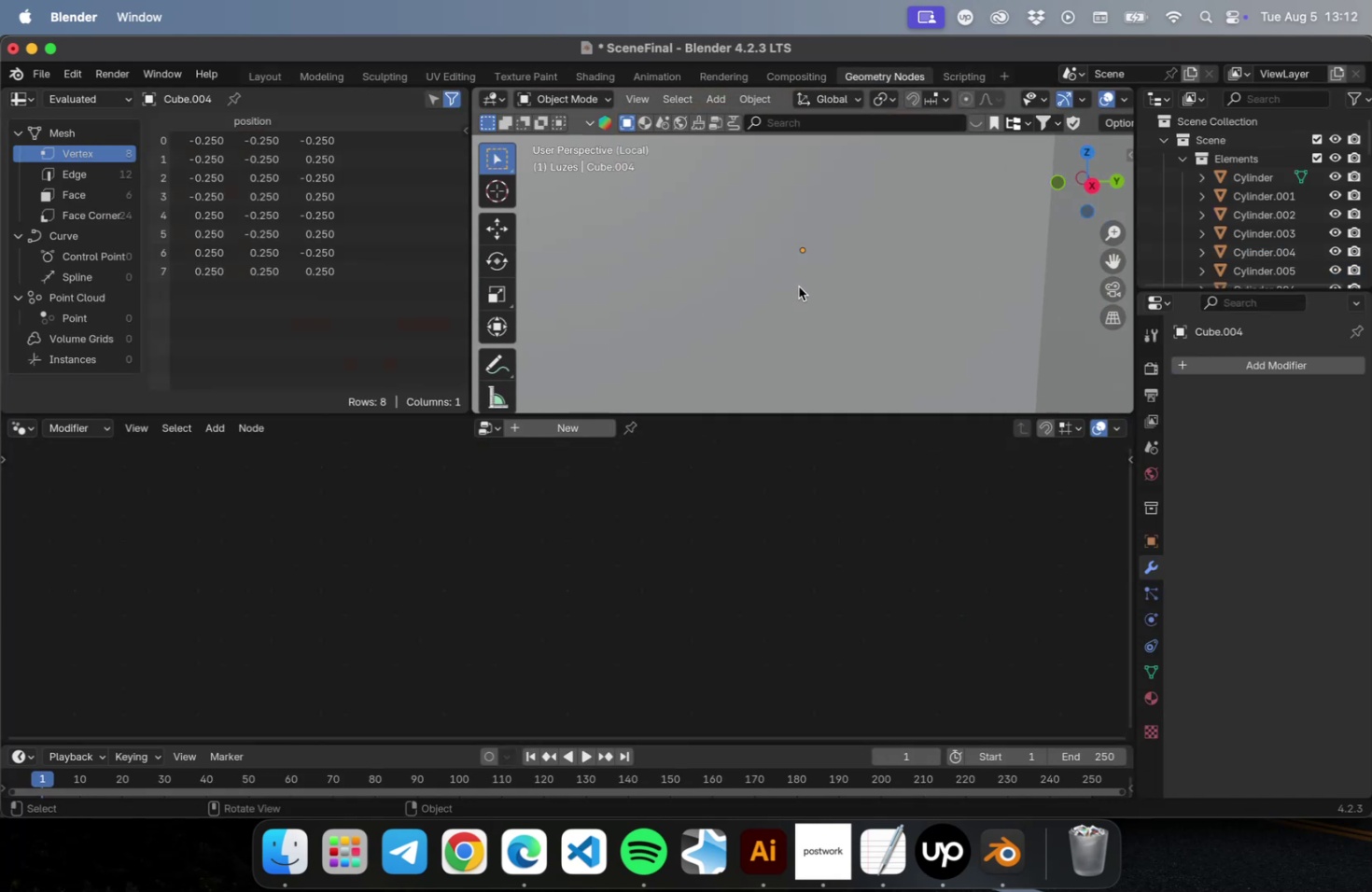 
key(NumpadDivide)
 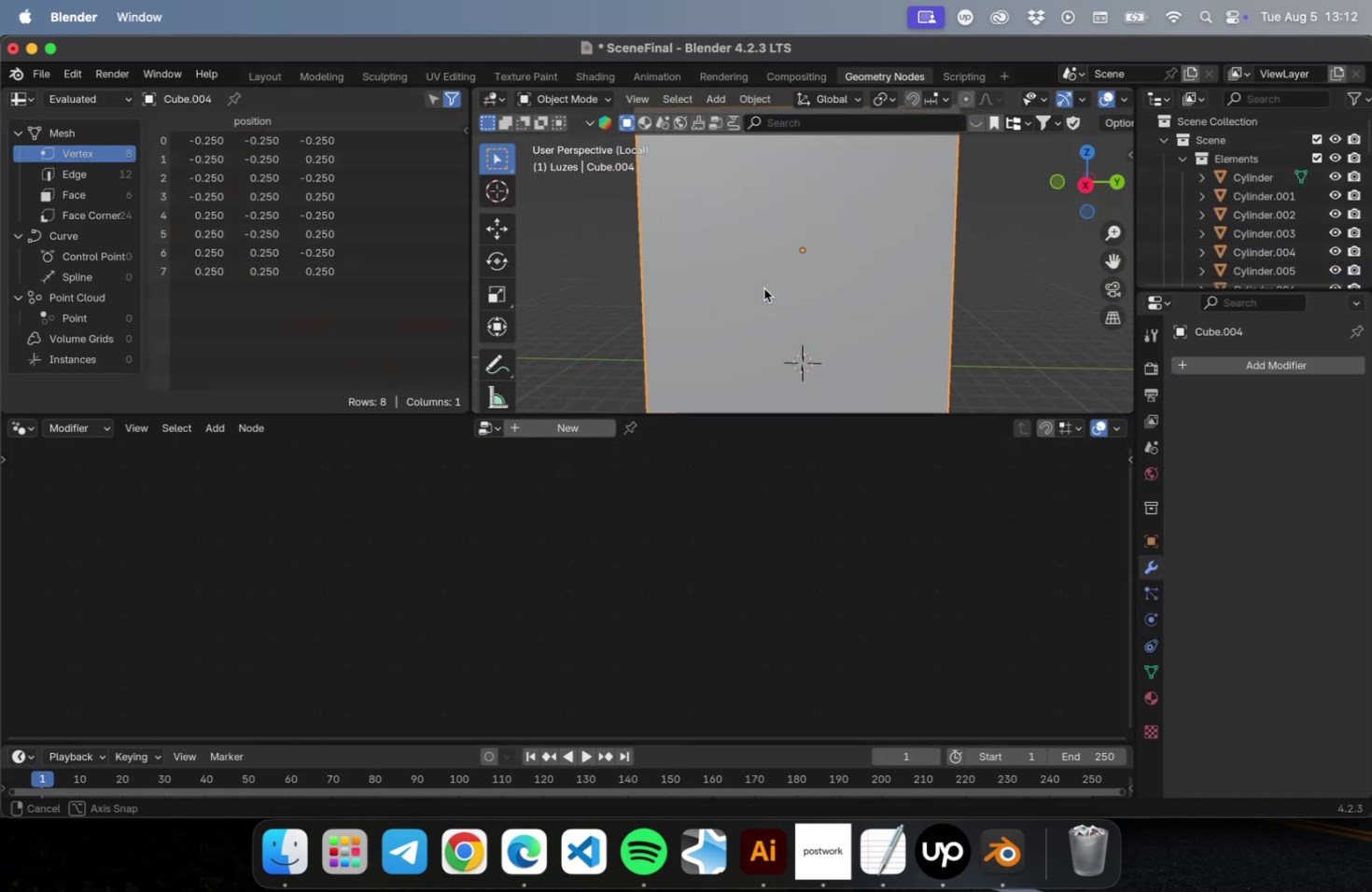 
scroll: coordinate [845, 304], scroll_direction: up, amount: 2.0
 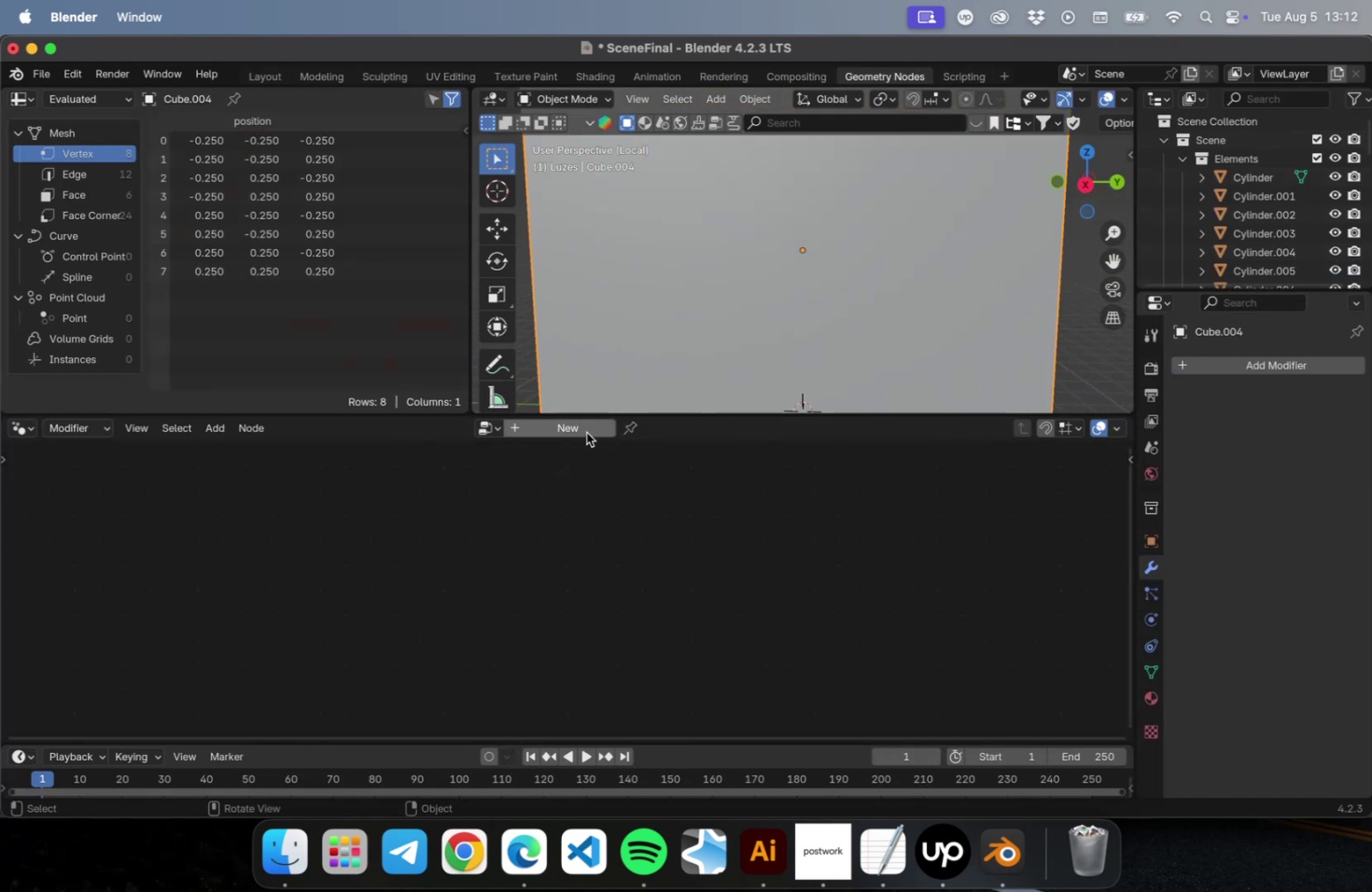 
left_click([586, 431])
 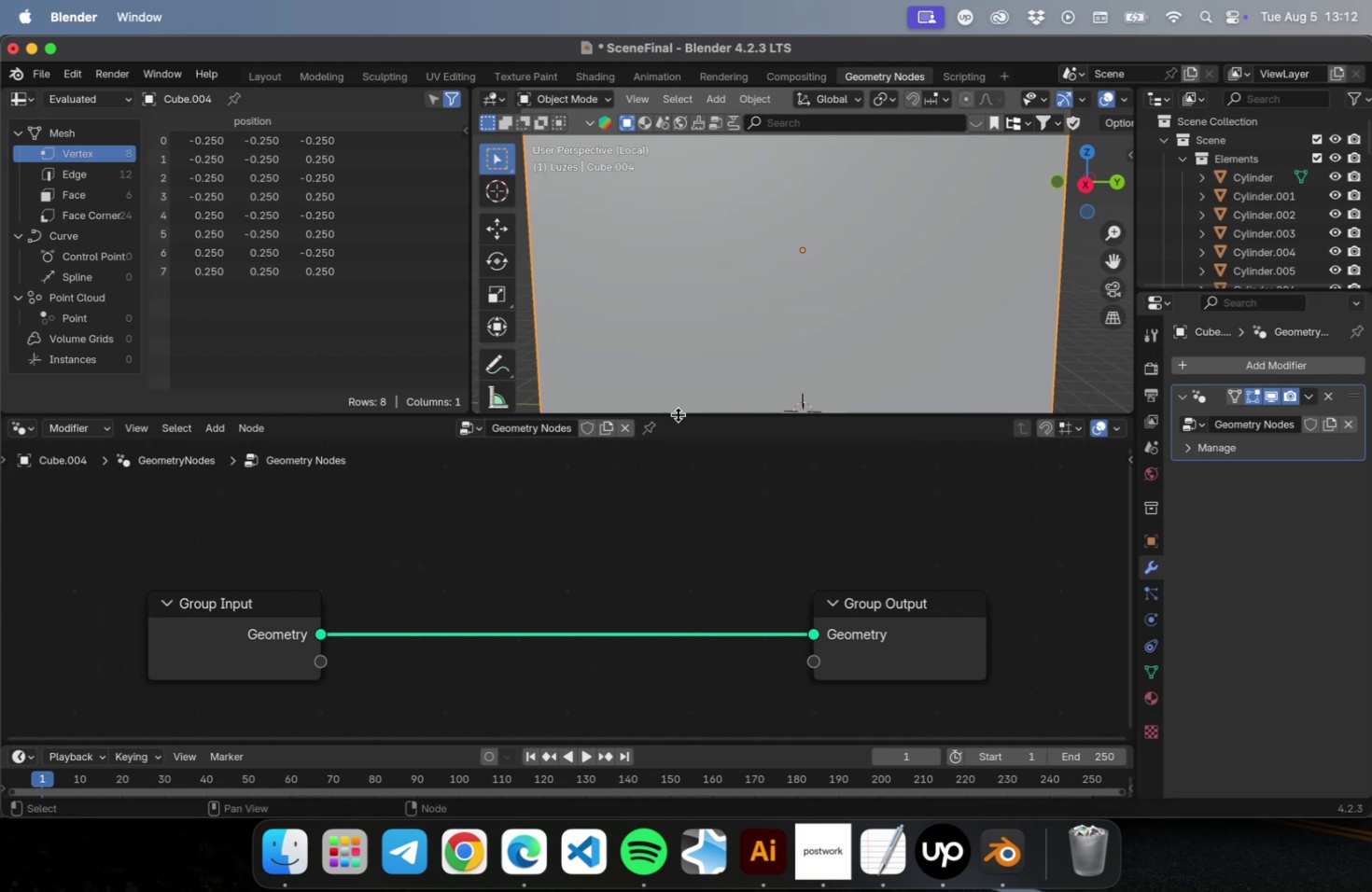 
scroll: coordinate [745, 306], scroll_direction: down, amount: 4.0
 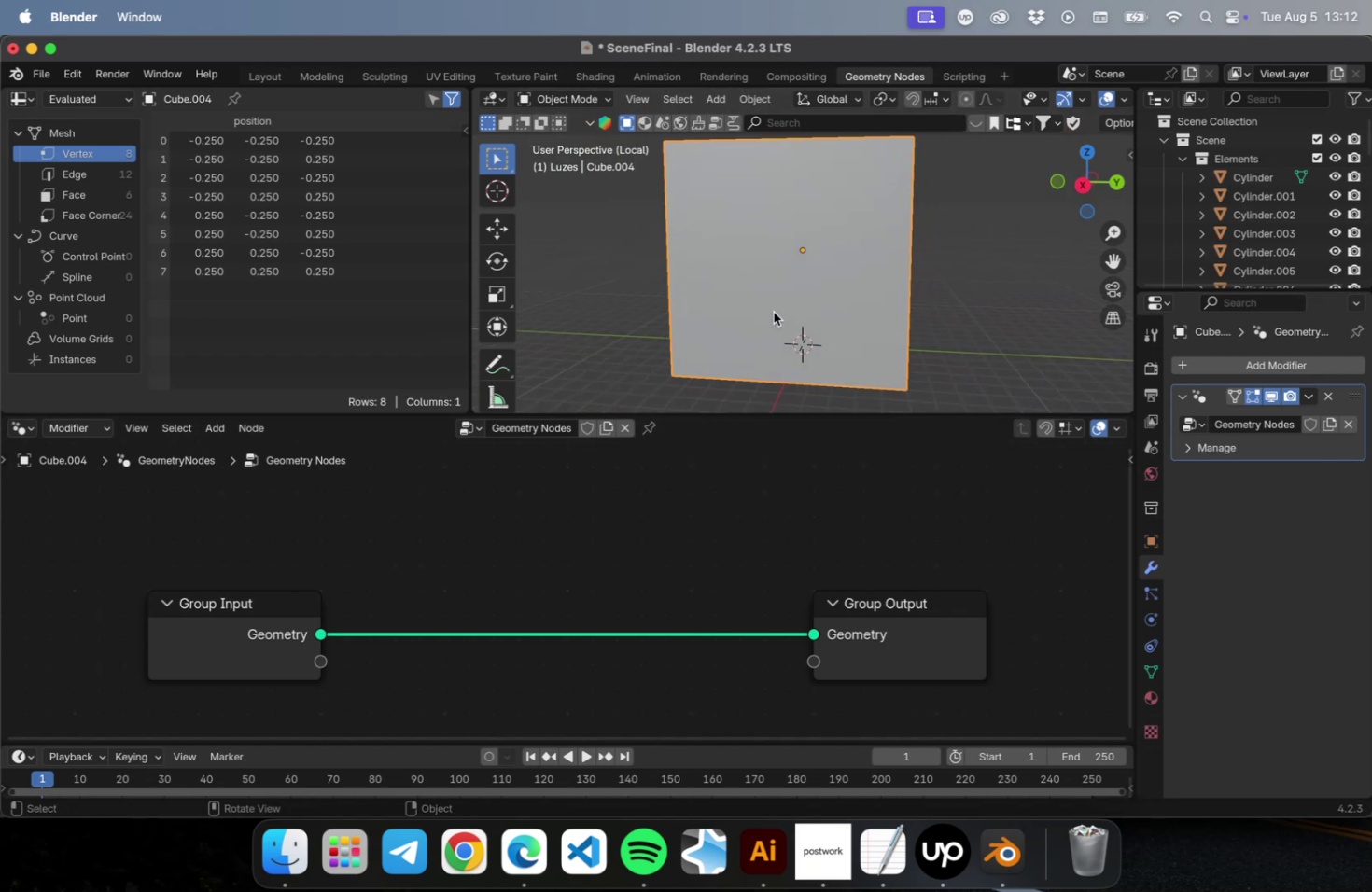 
wait(6.4)
 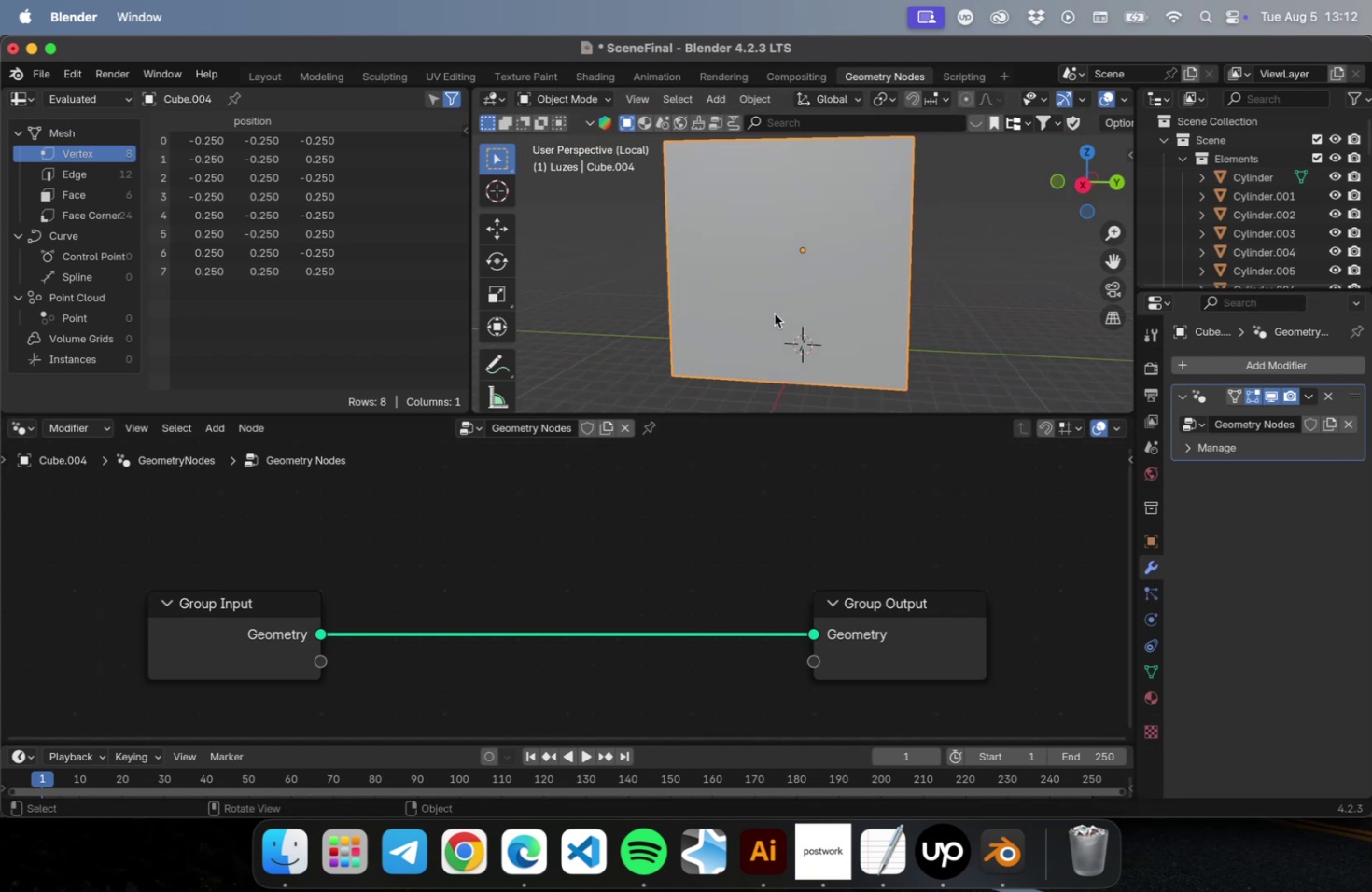 
type(Amath to v)
 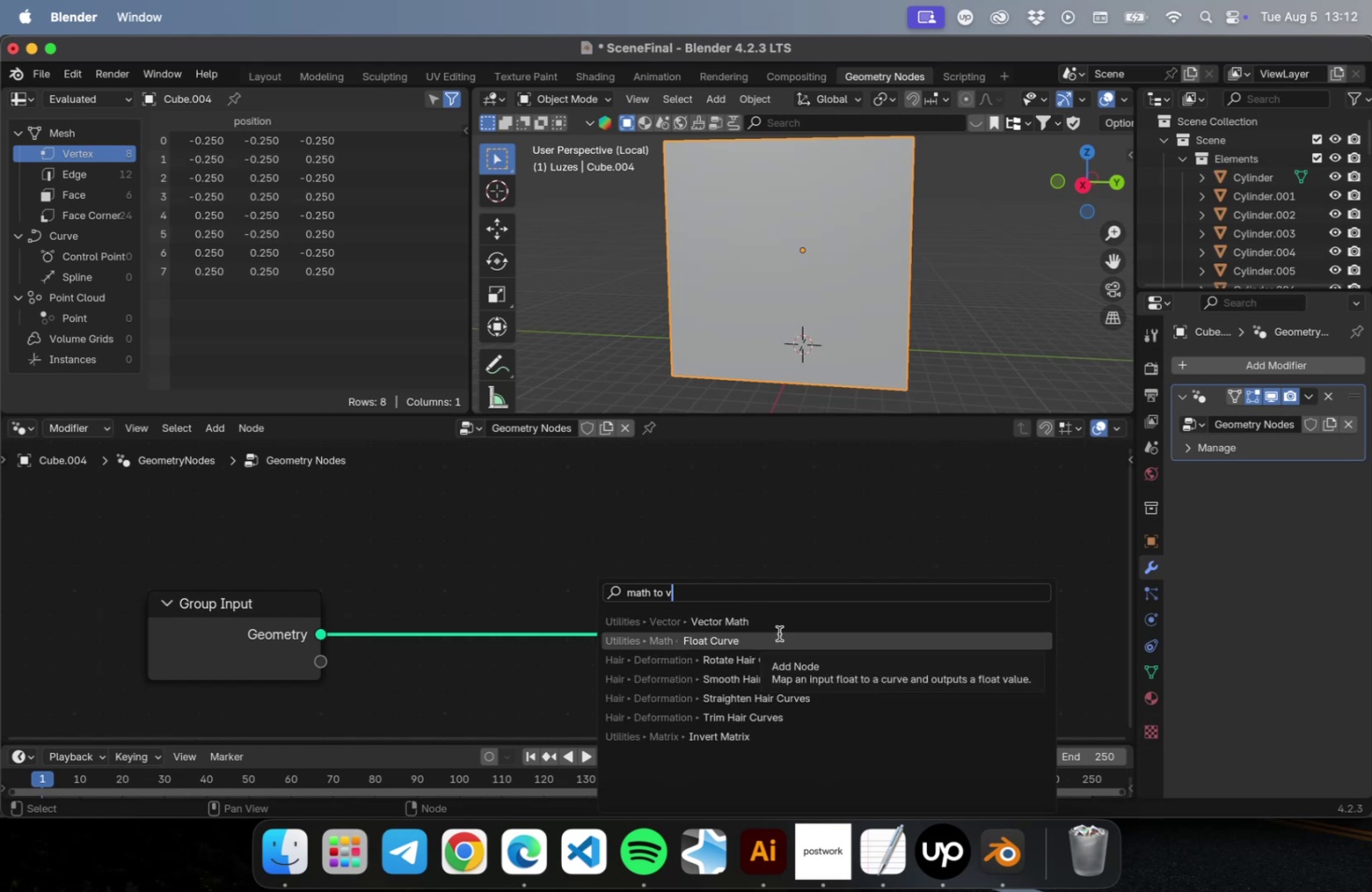 
key(Meta+CommandLeft)
 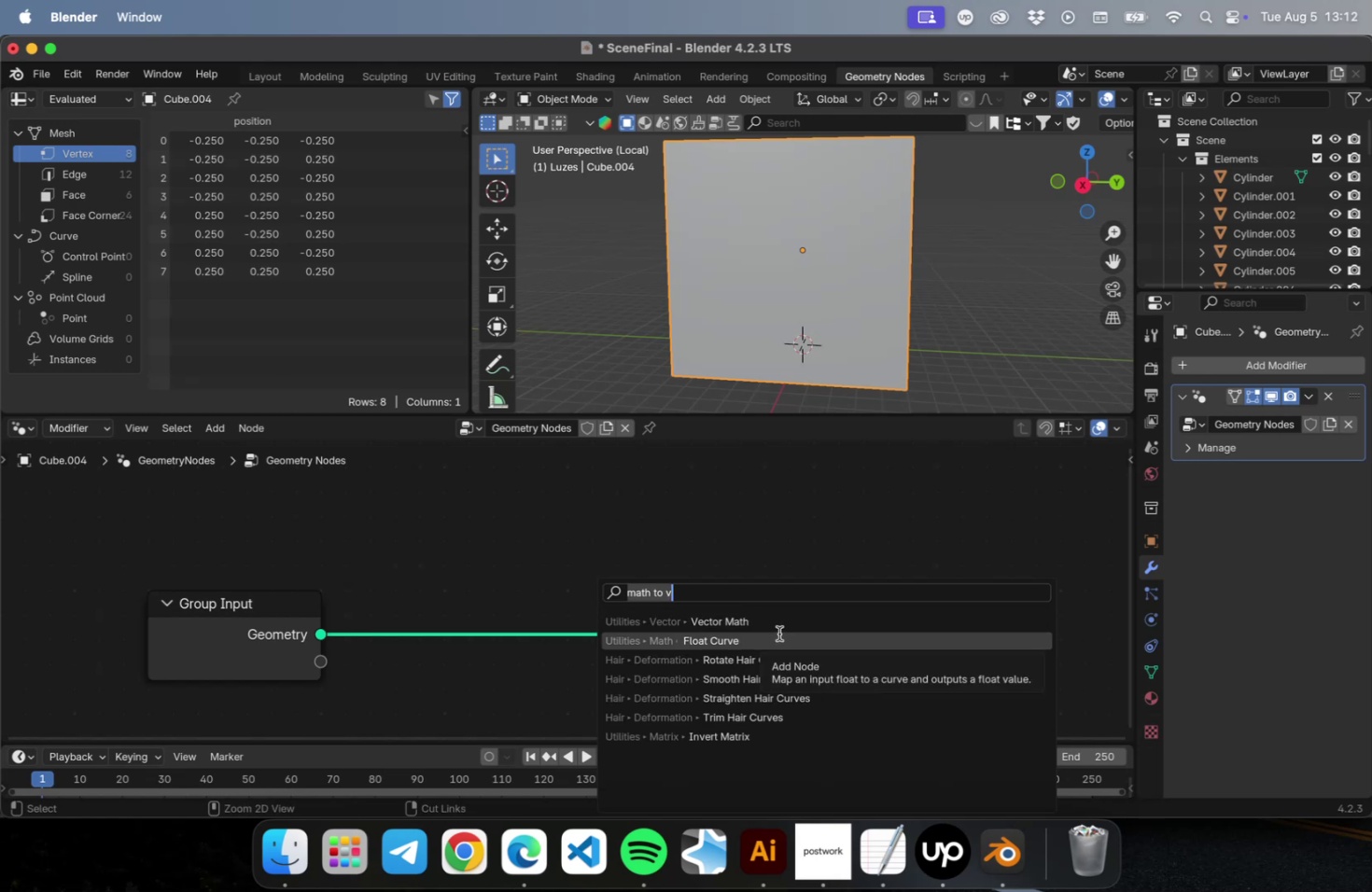 
key(Meta+A)
 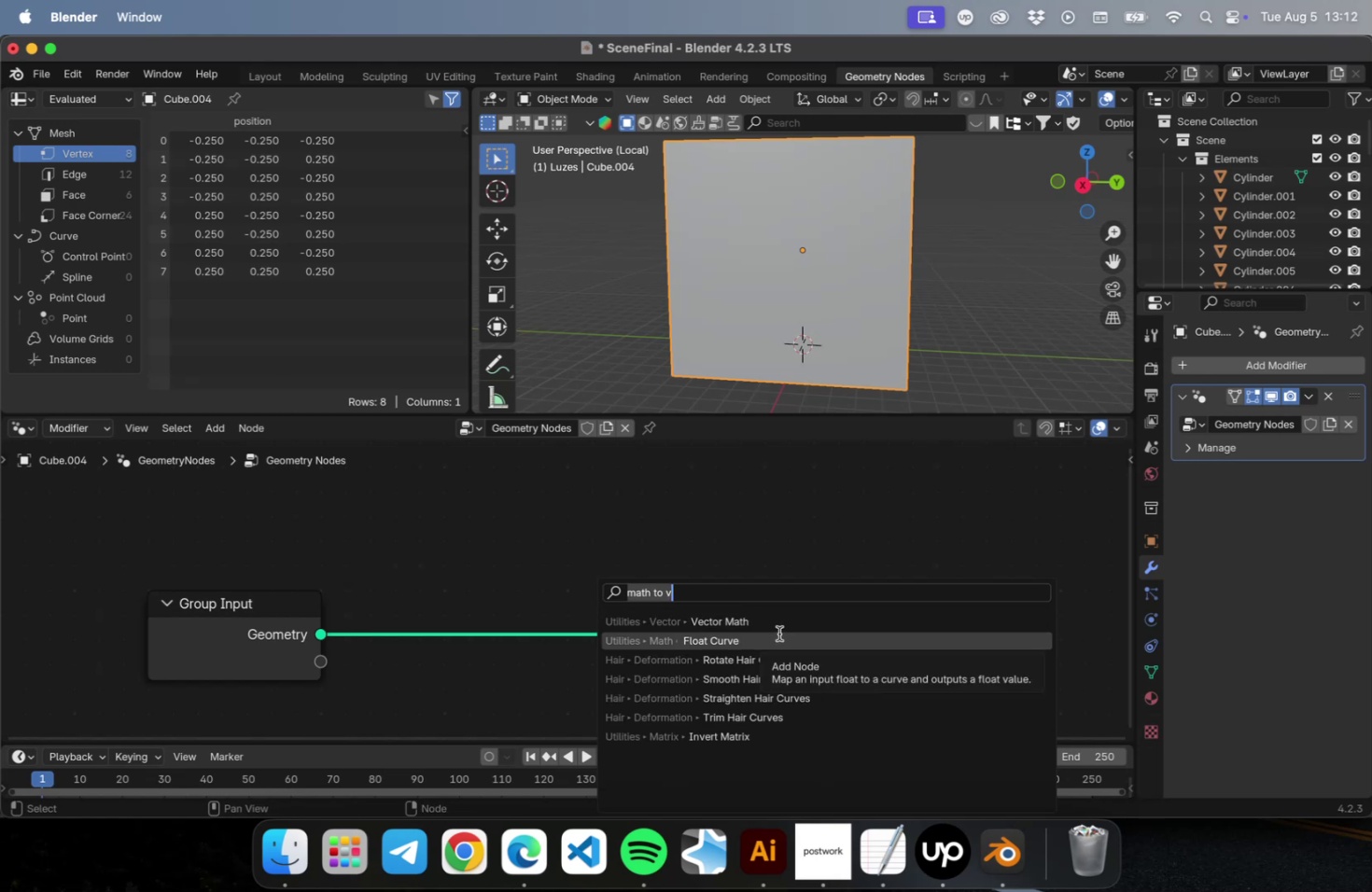 
type(mash to)
 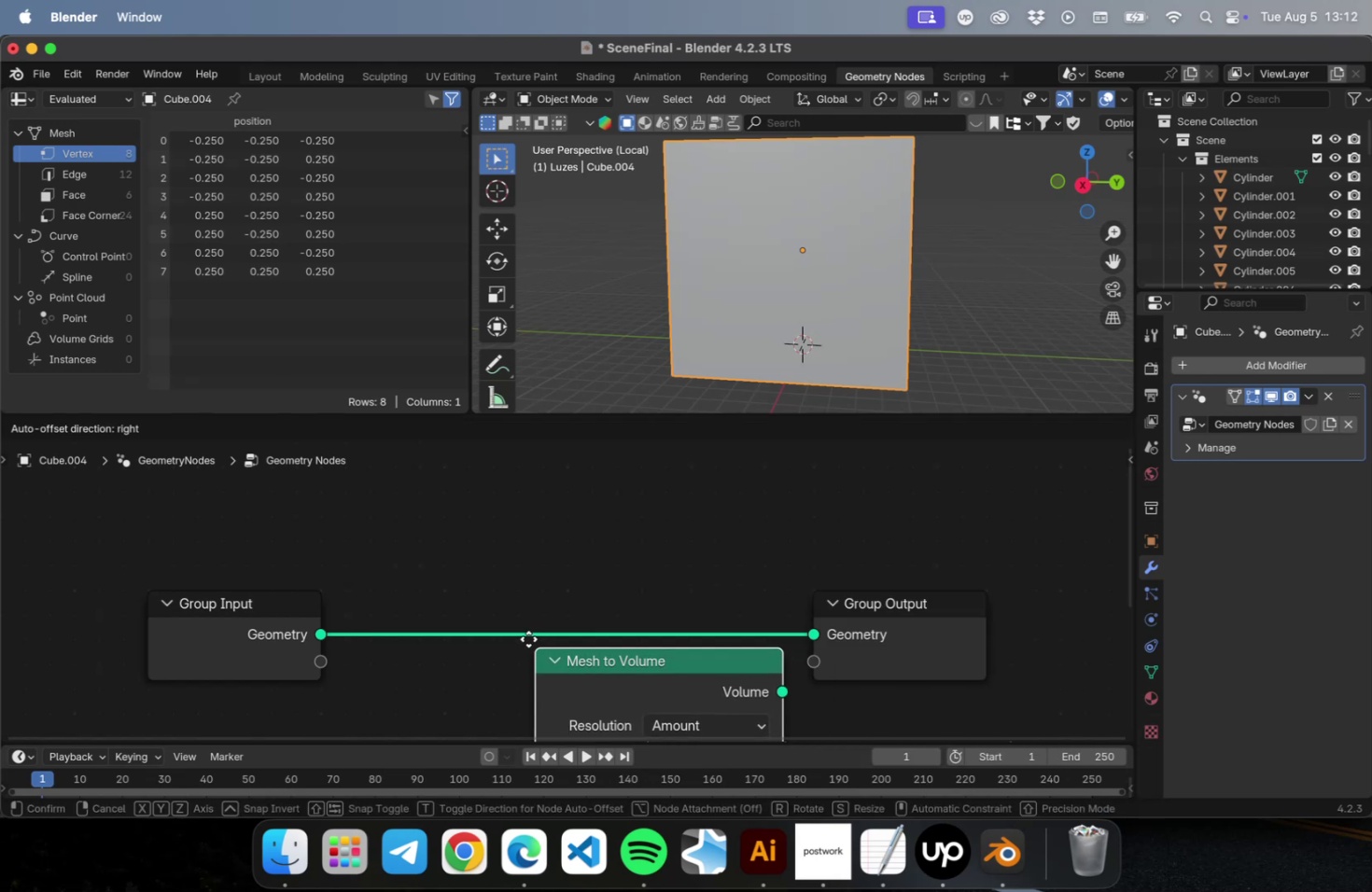 
left_click([523, 633])
 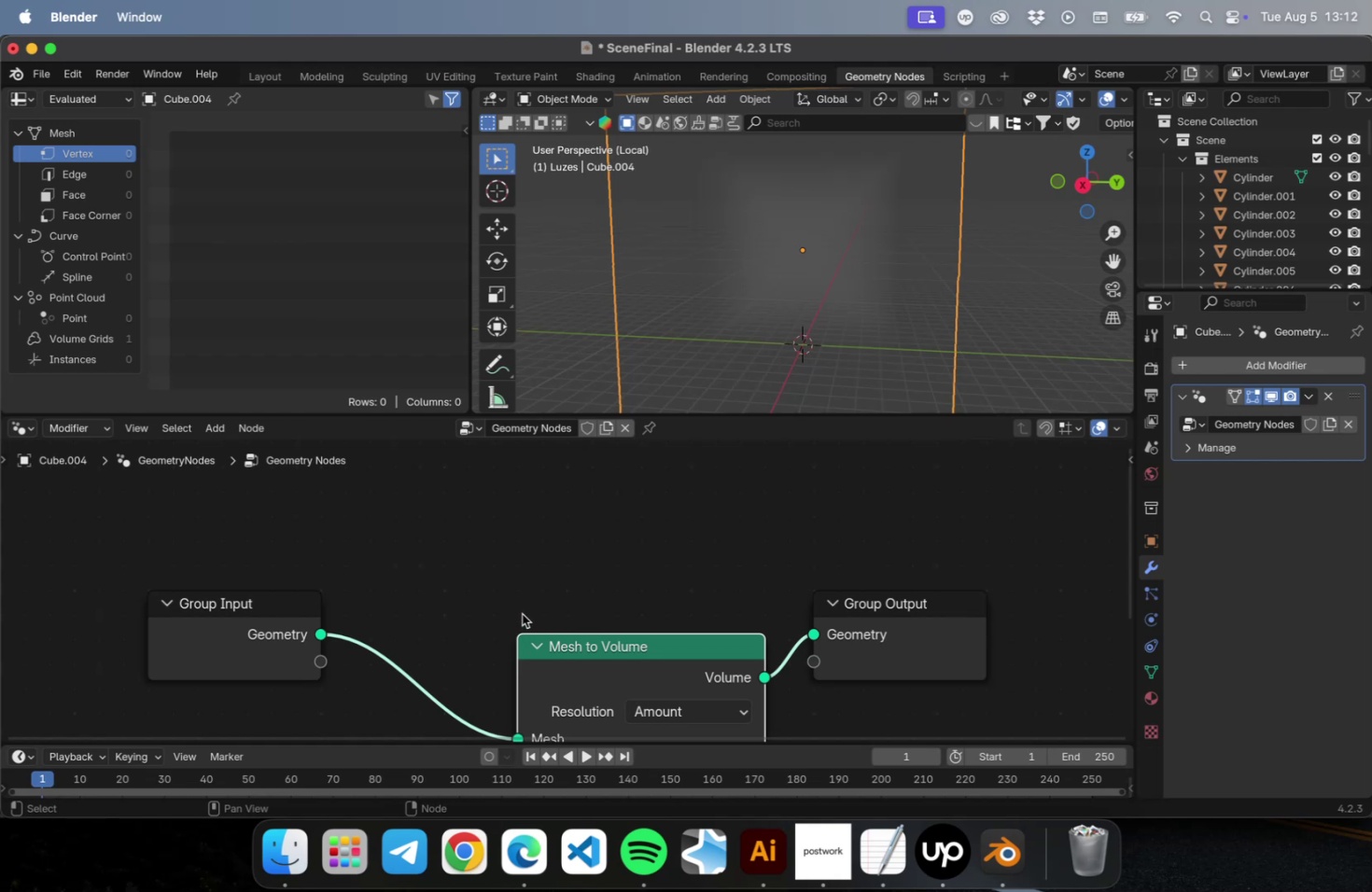 
scroll: coordinate [530, 599], scroll_direction: down, amount: 4.0
 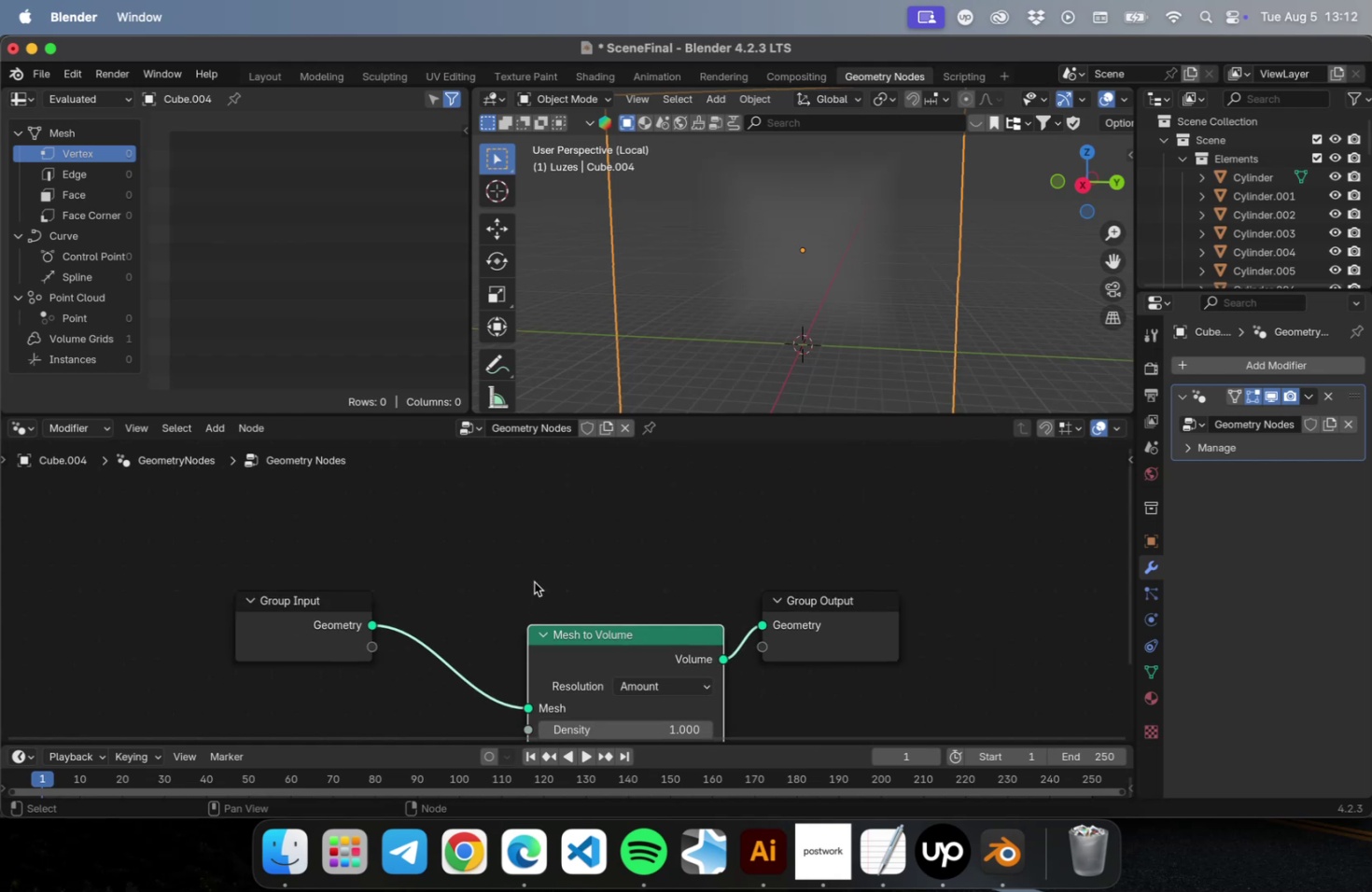 
mouse_move([530, 590])
 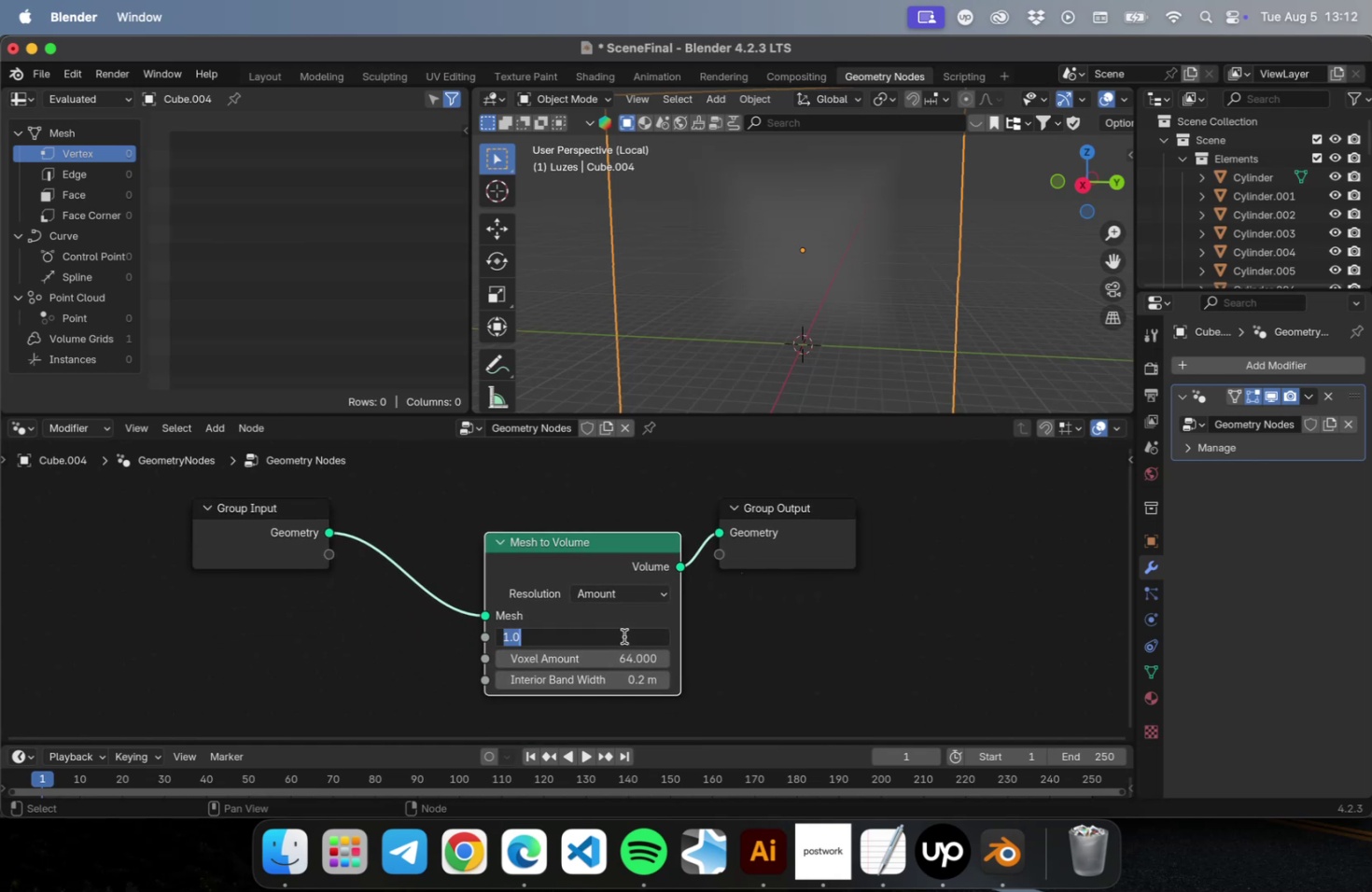 
key(0)
 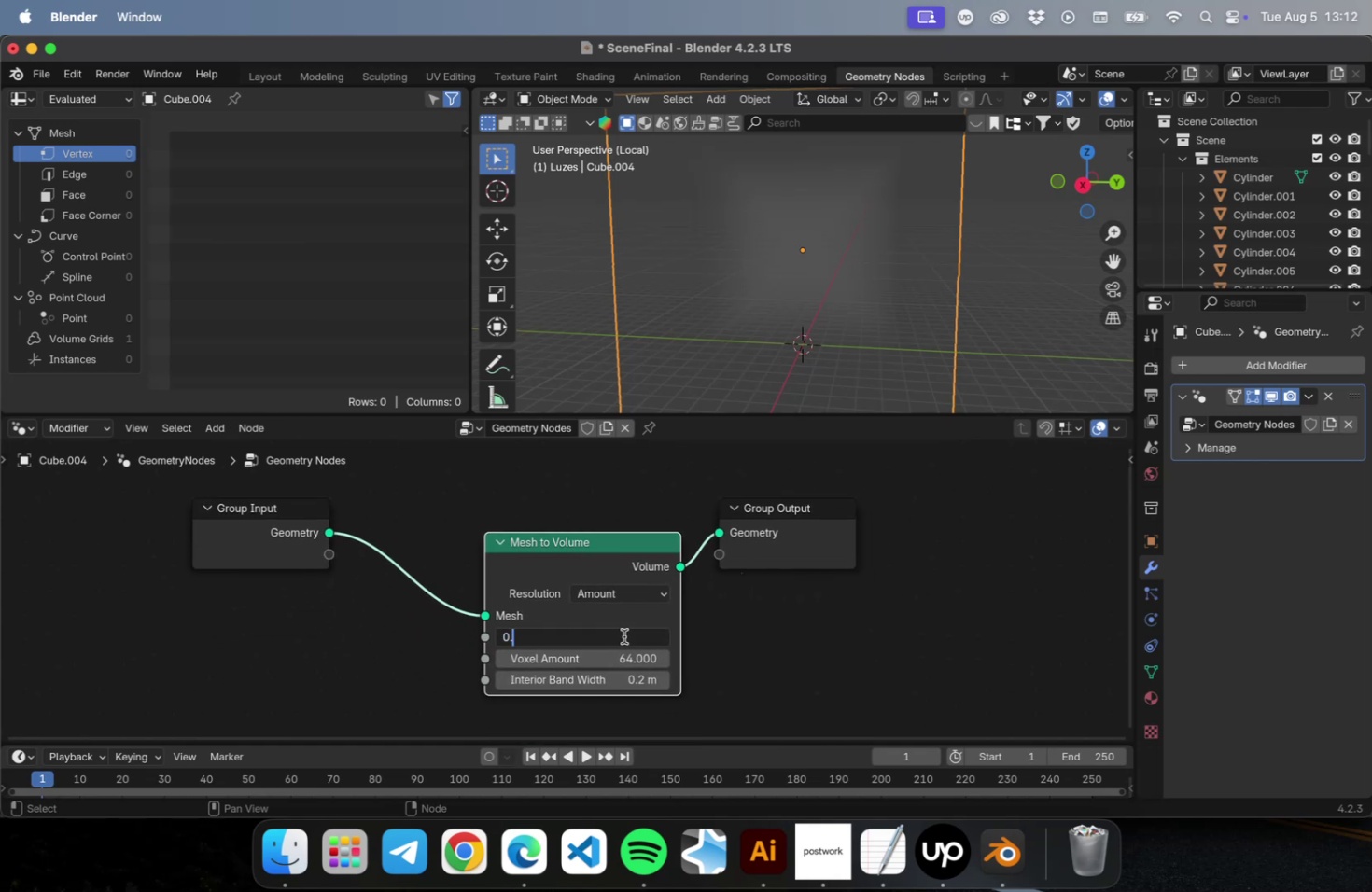 
key(Period)
 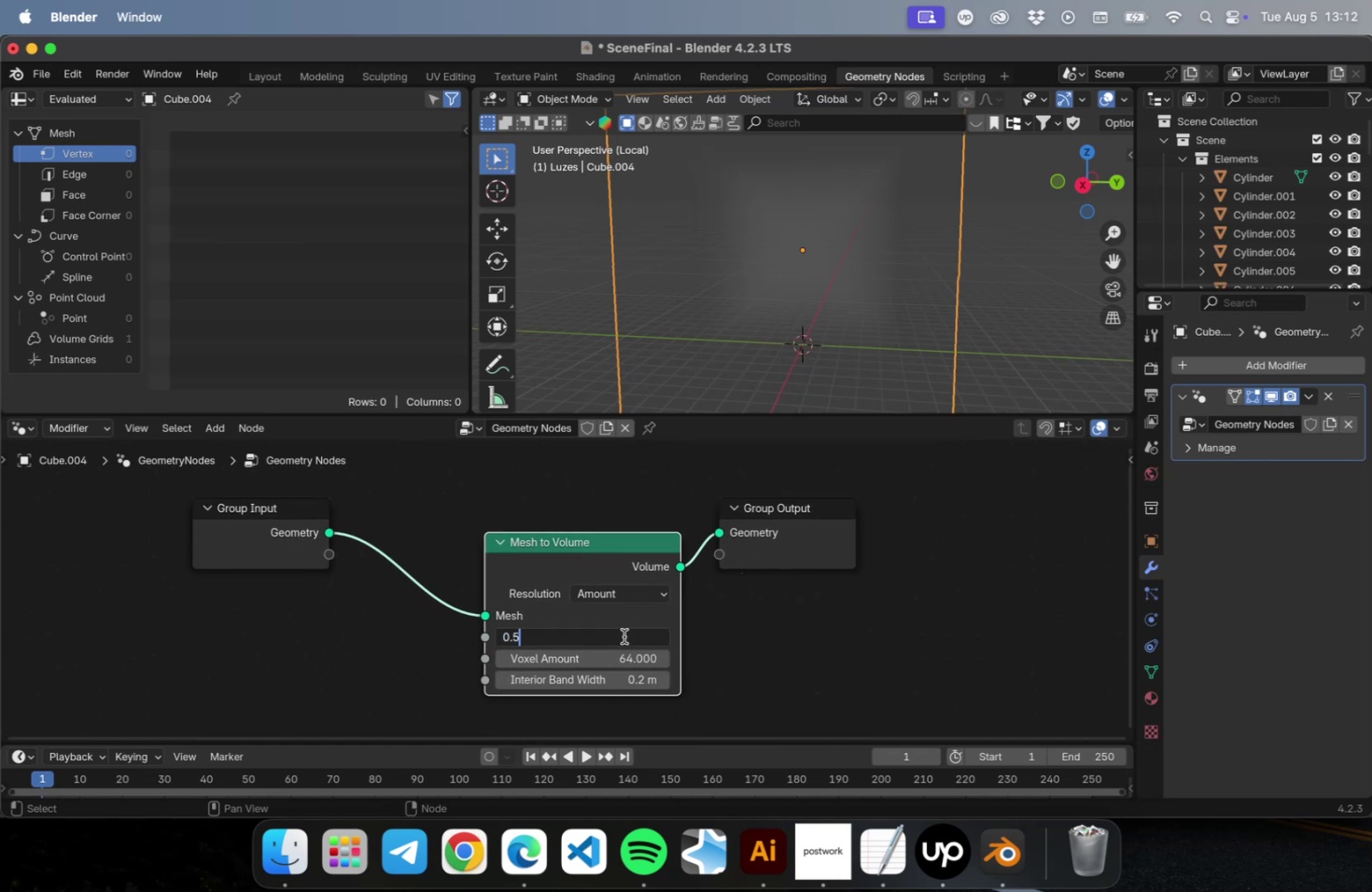 
key(5)
 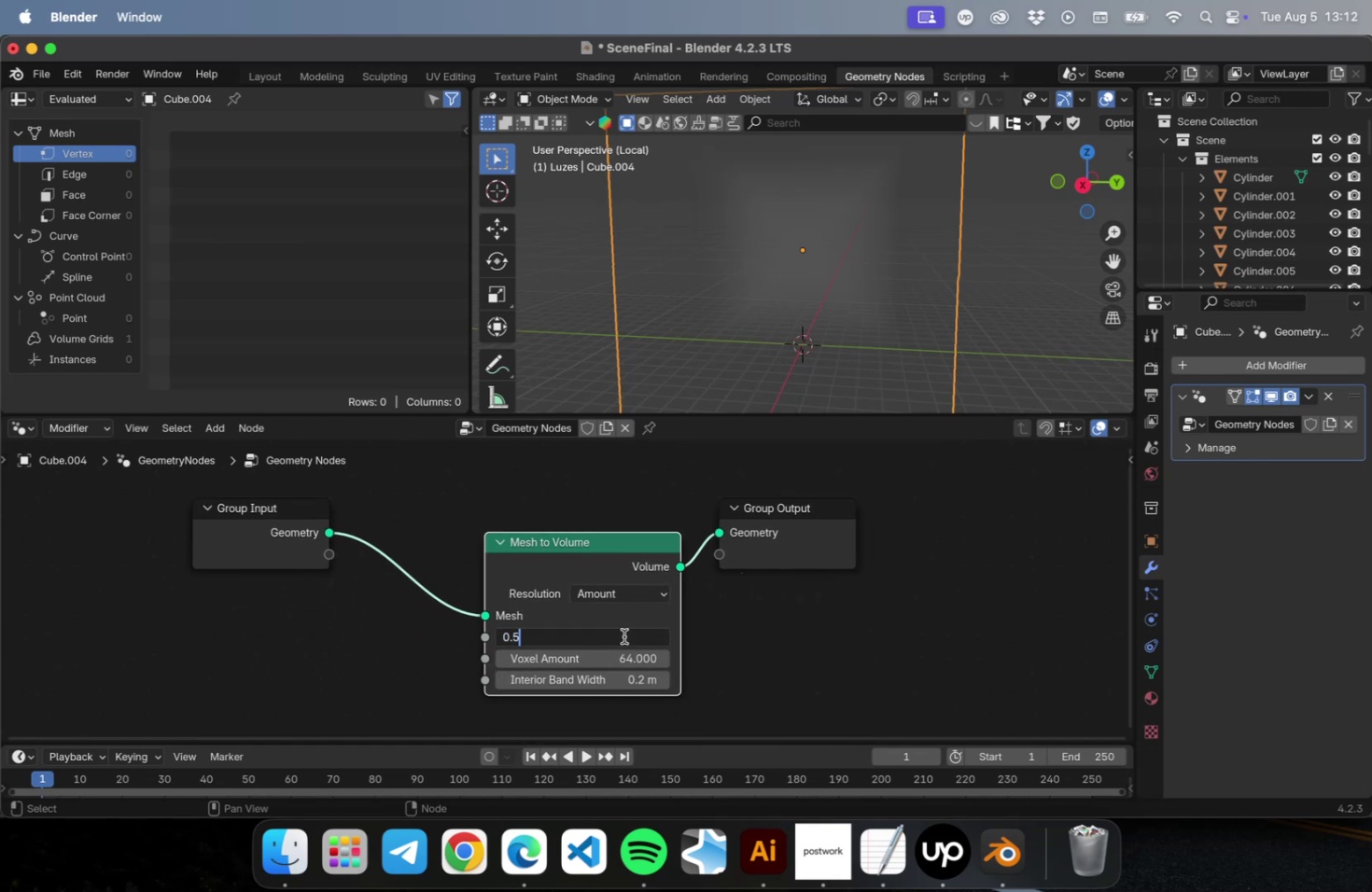 
key(Tab)
 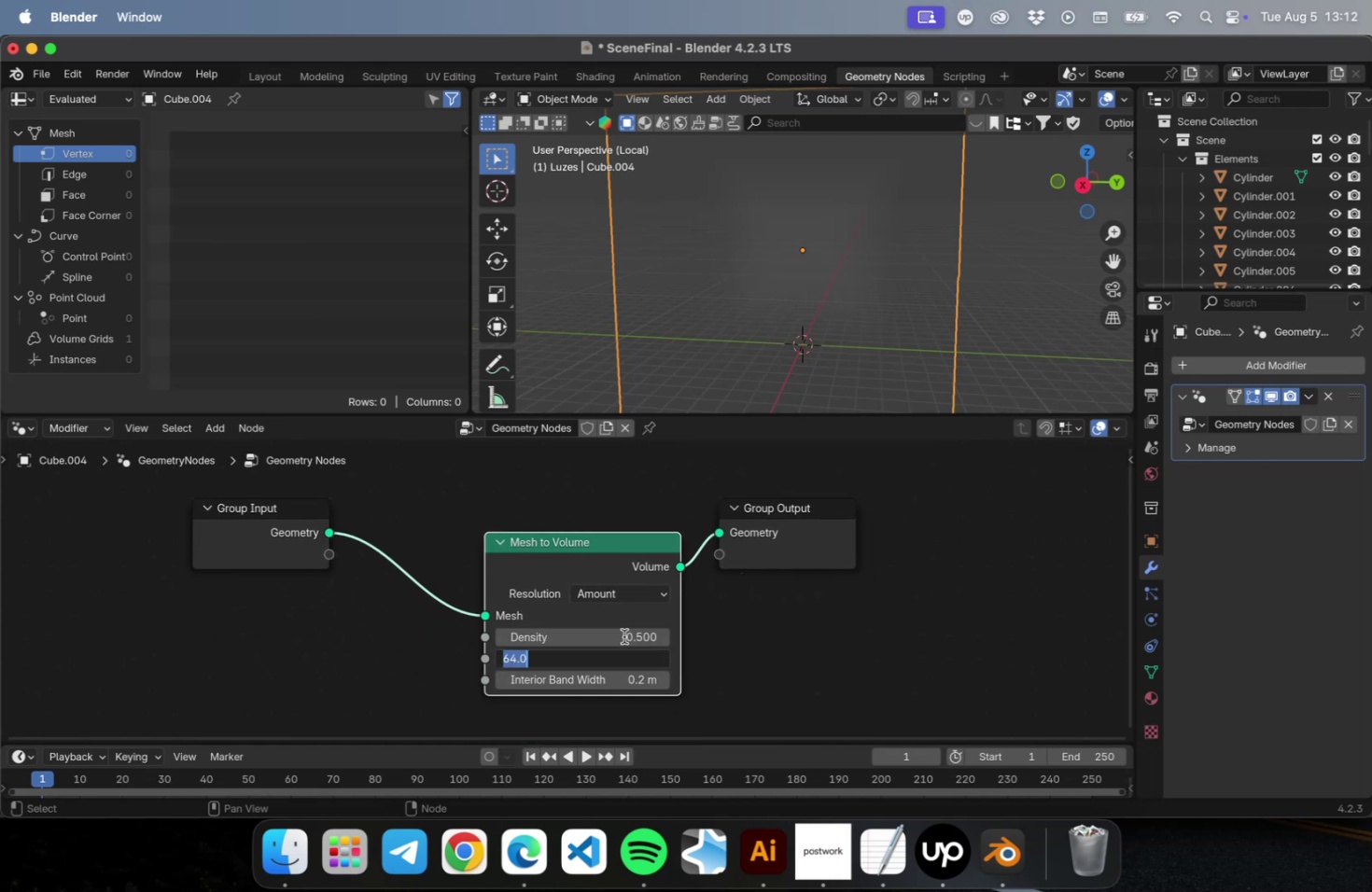 
key(1)
 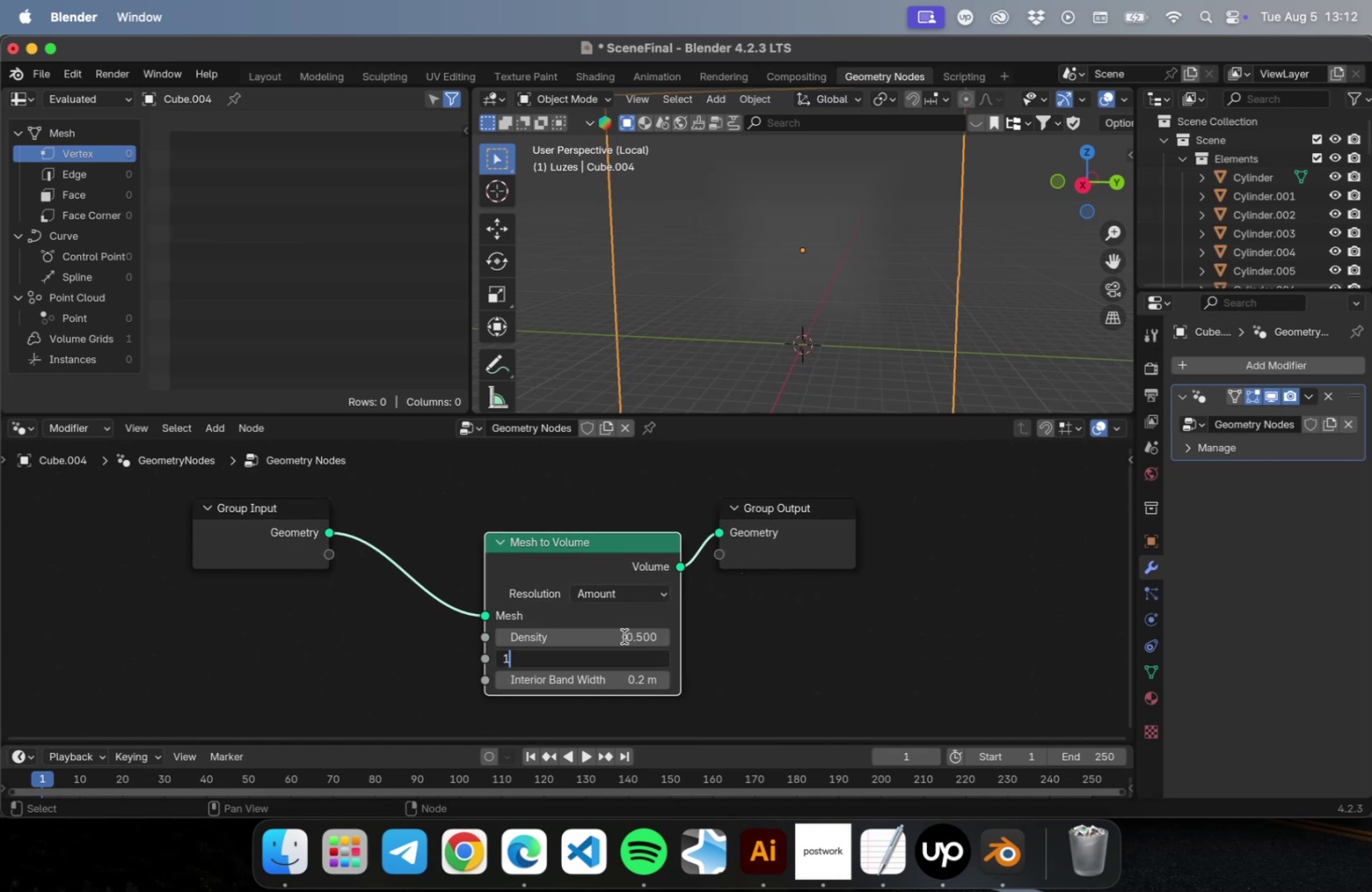 
key(Tab)
 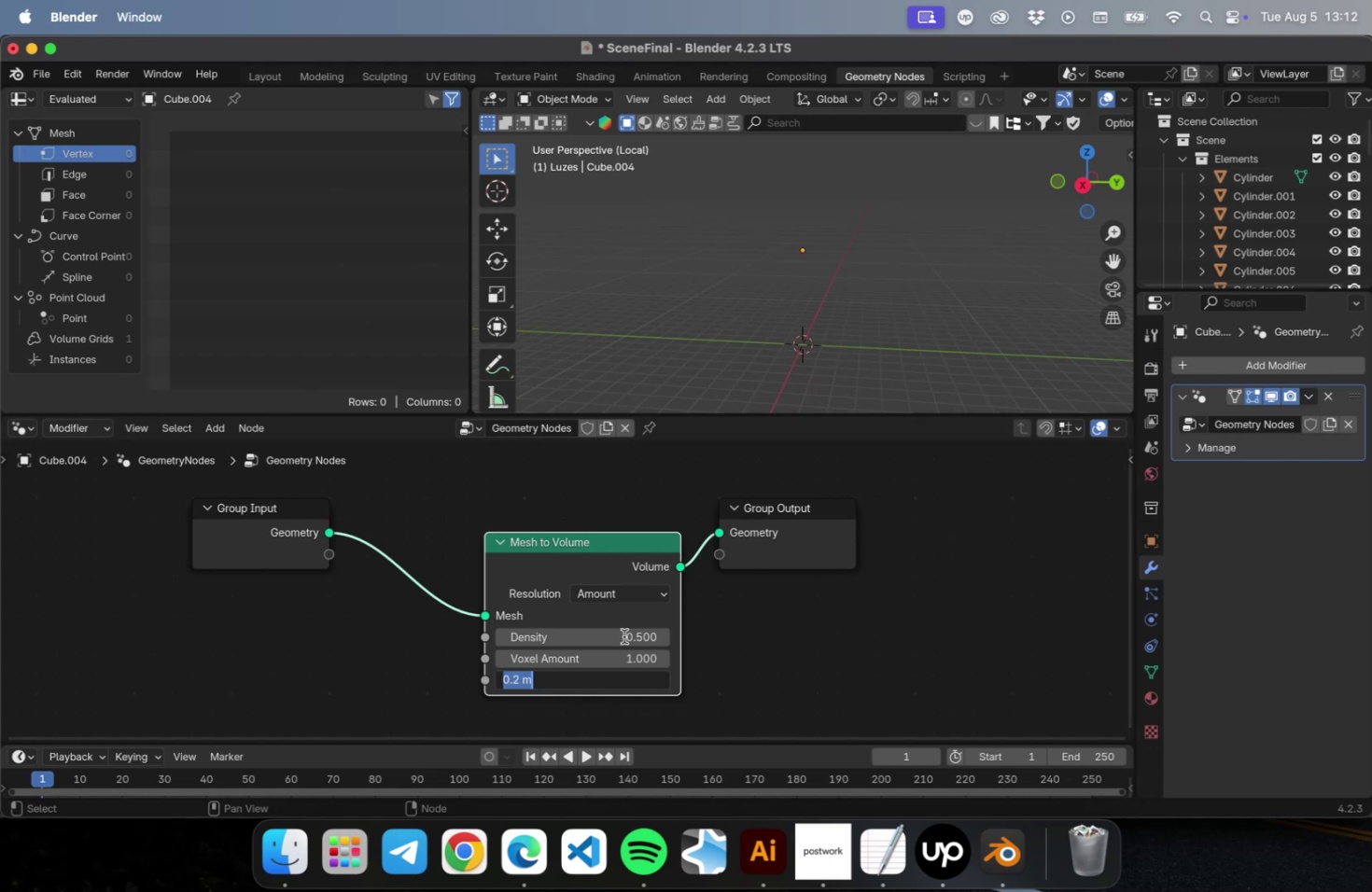 
key(Tab)
 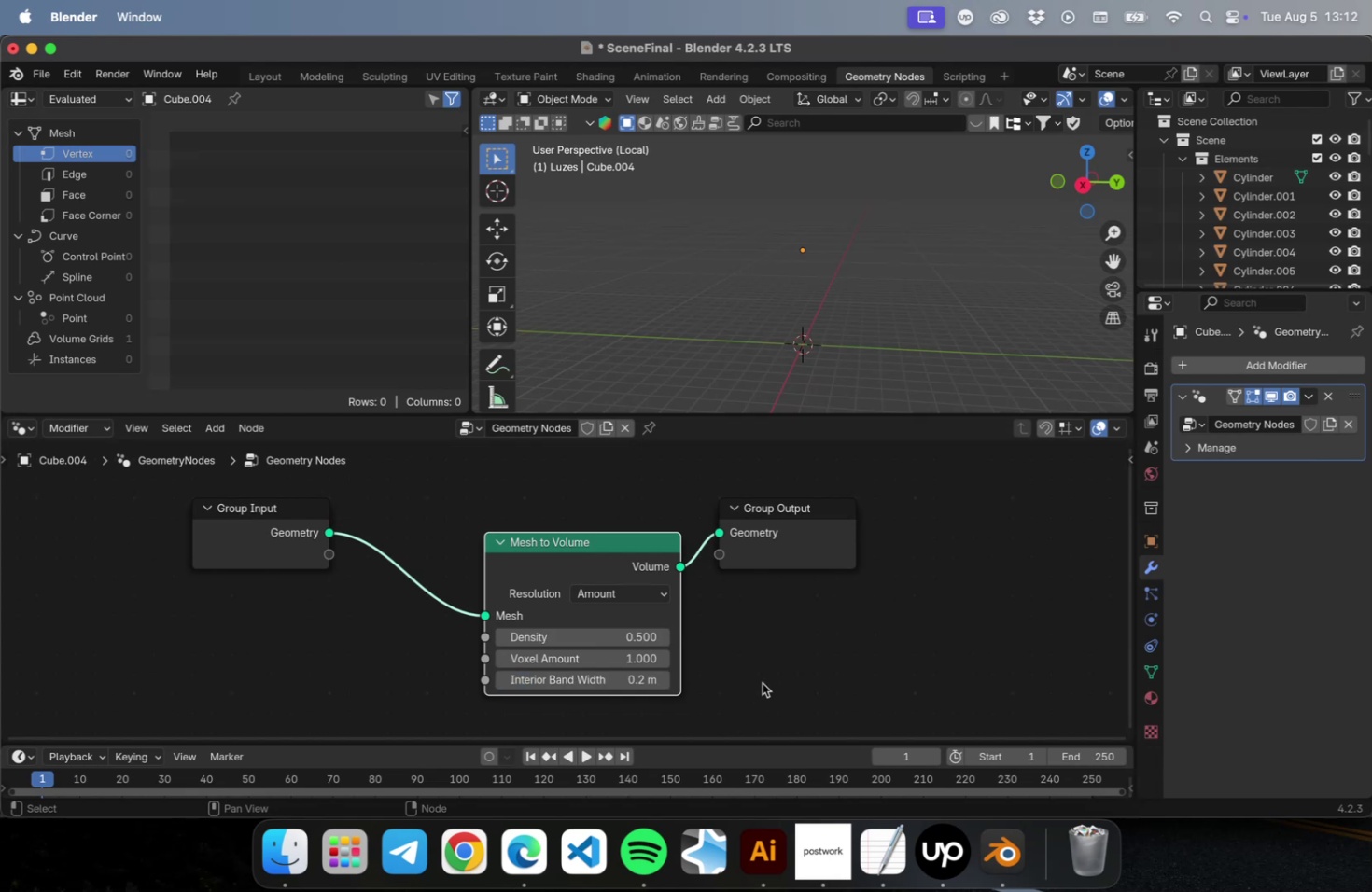 
wait(5.42)
 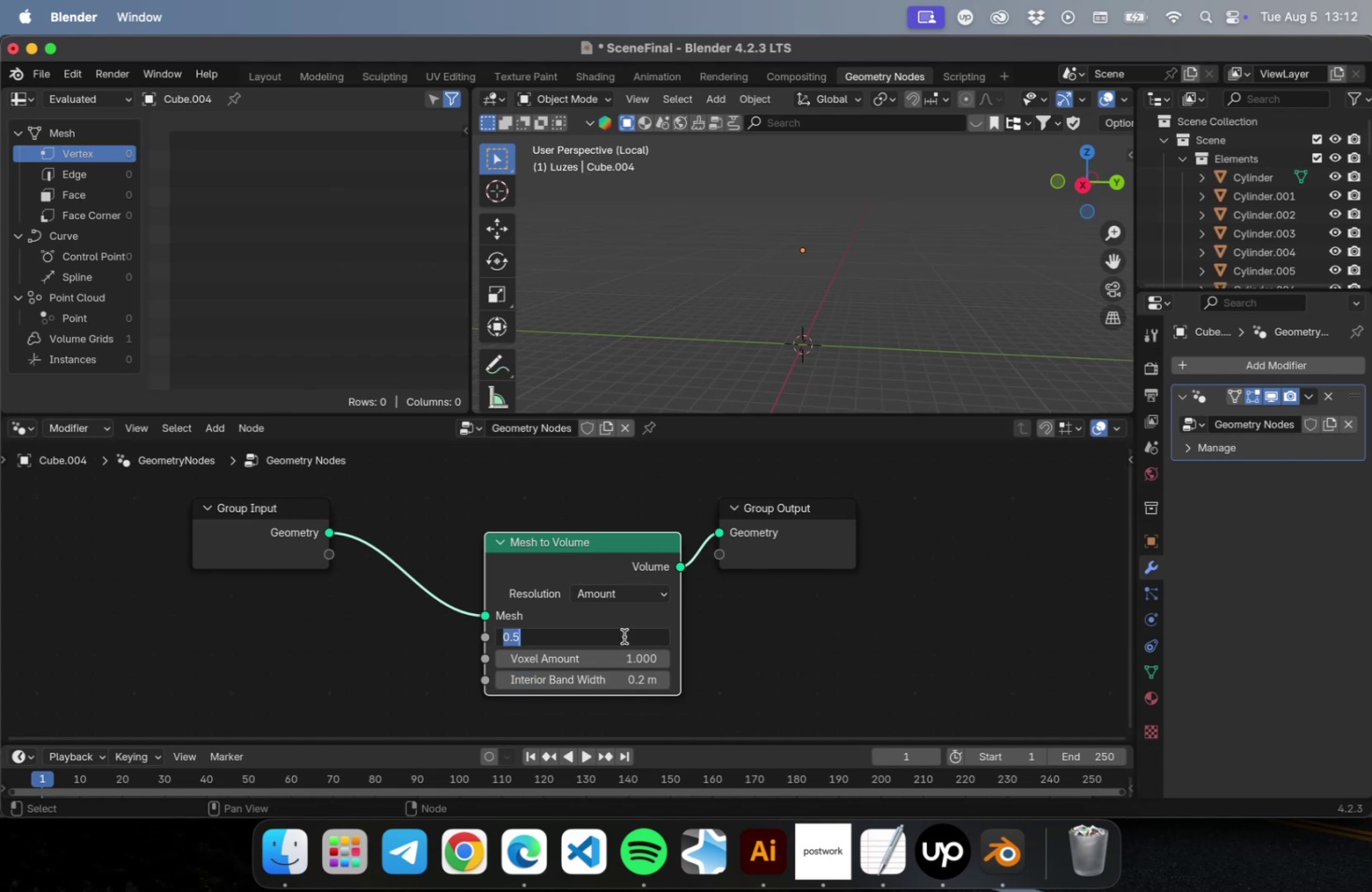 
left_click_drag(start_coordinate=[771, 500], to_coordinate=[1001, 513])
 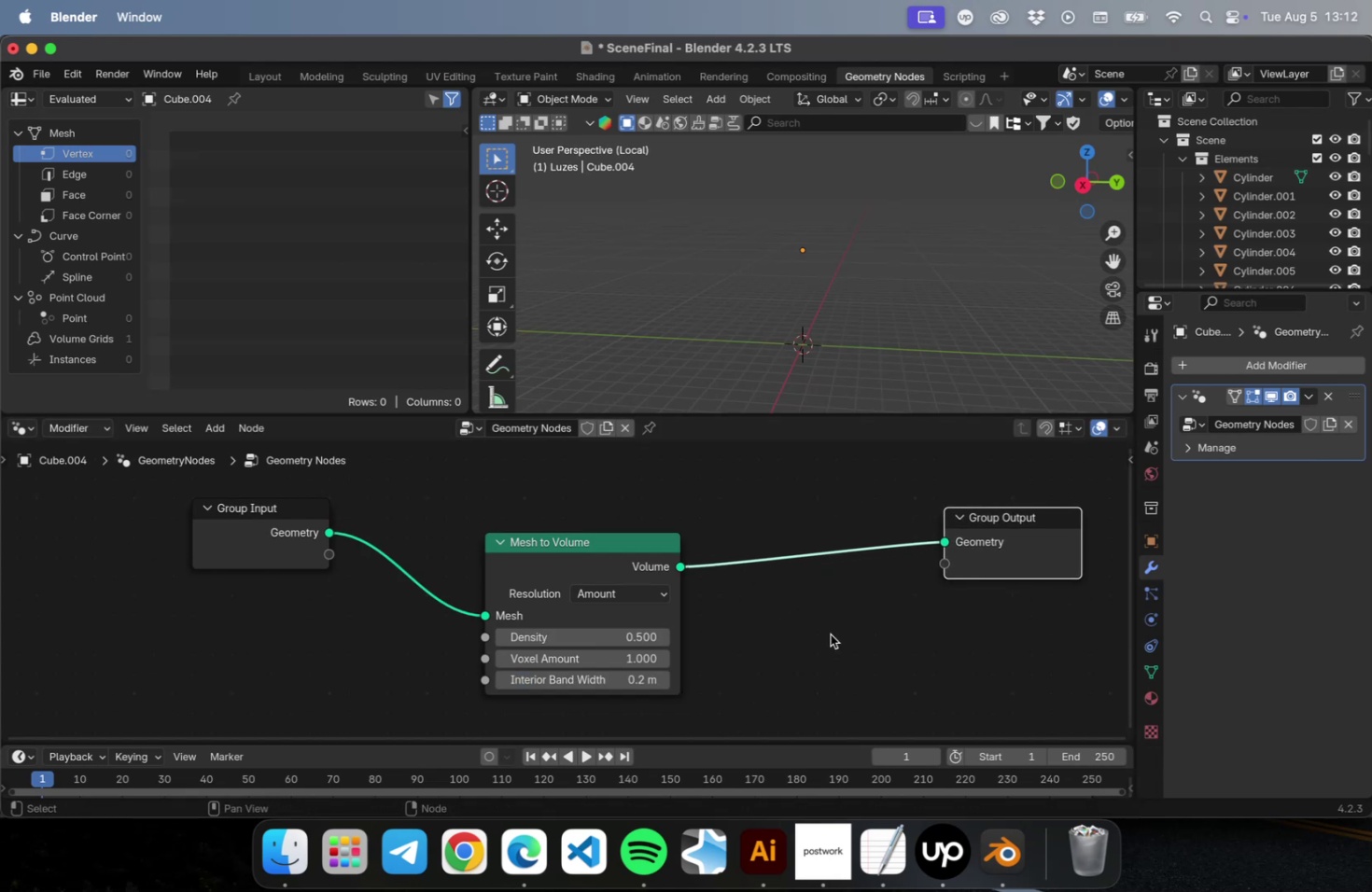 
type(Adistri)
 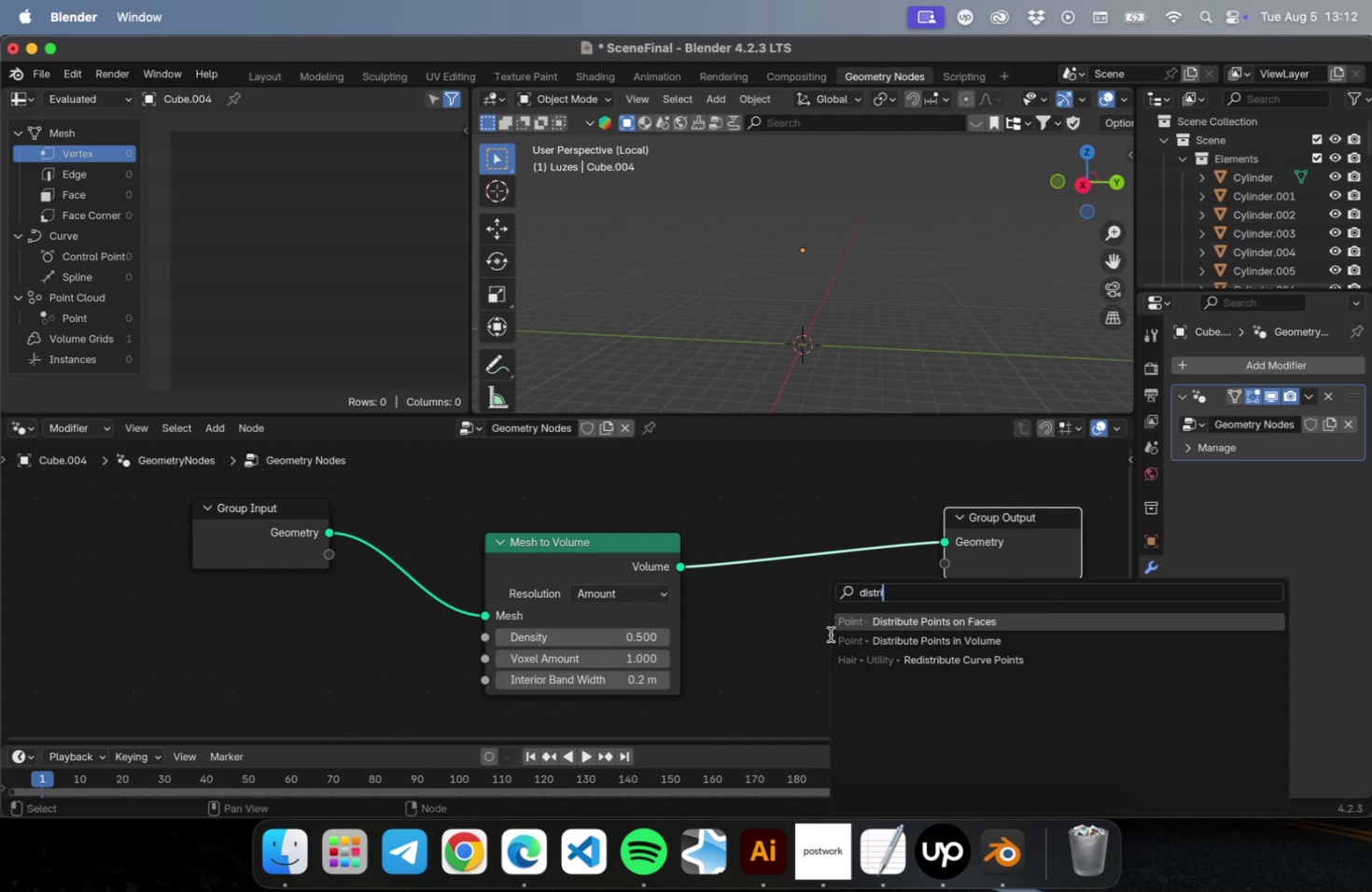 
key(ArrowDown)
 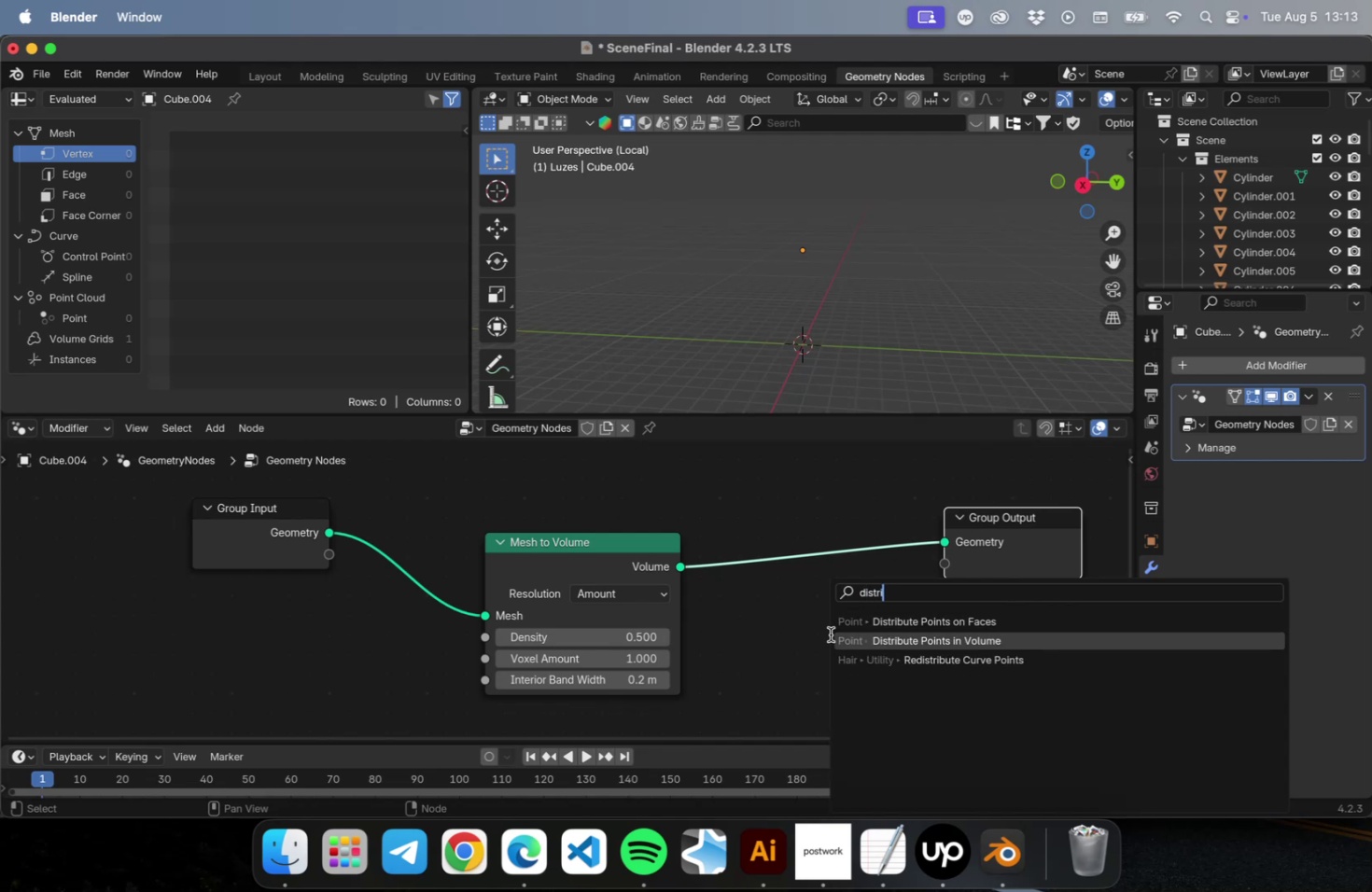 
key(Enter)
 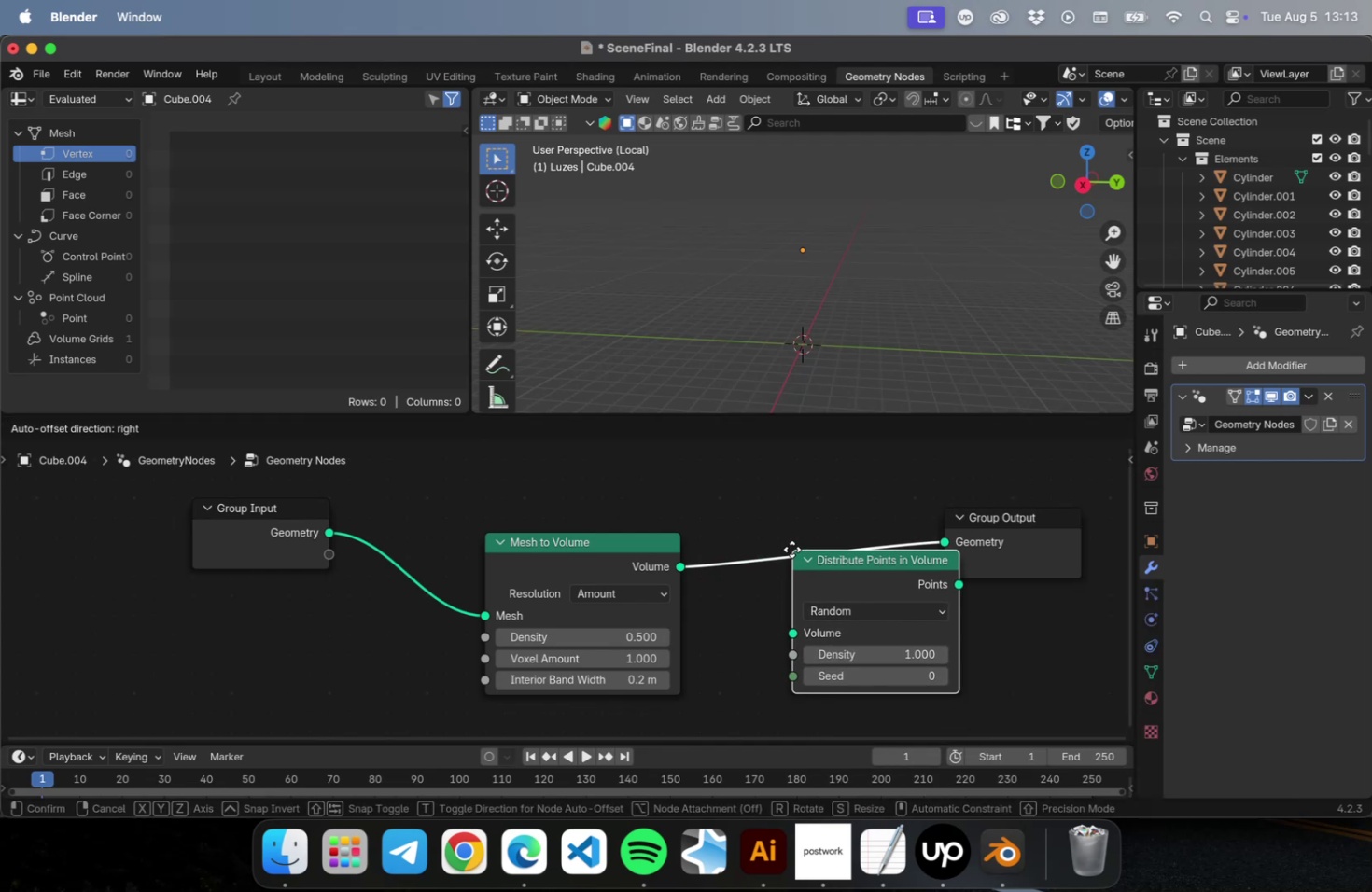 
left_click([791, 549])
 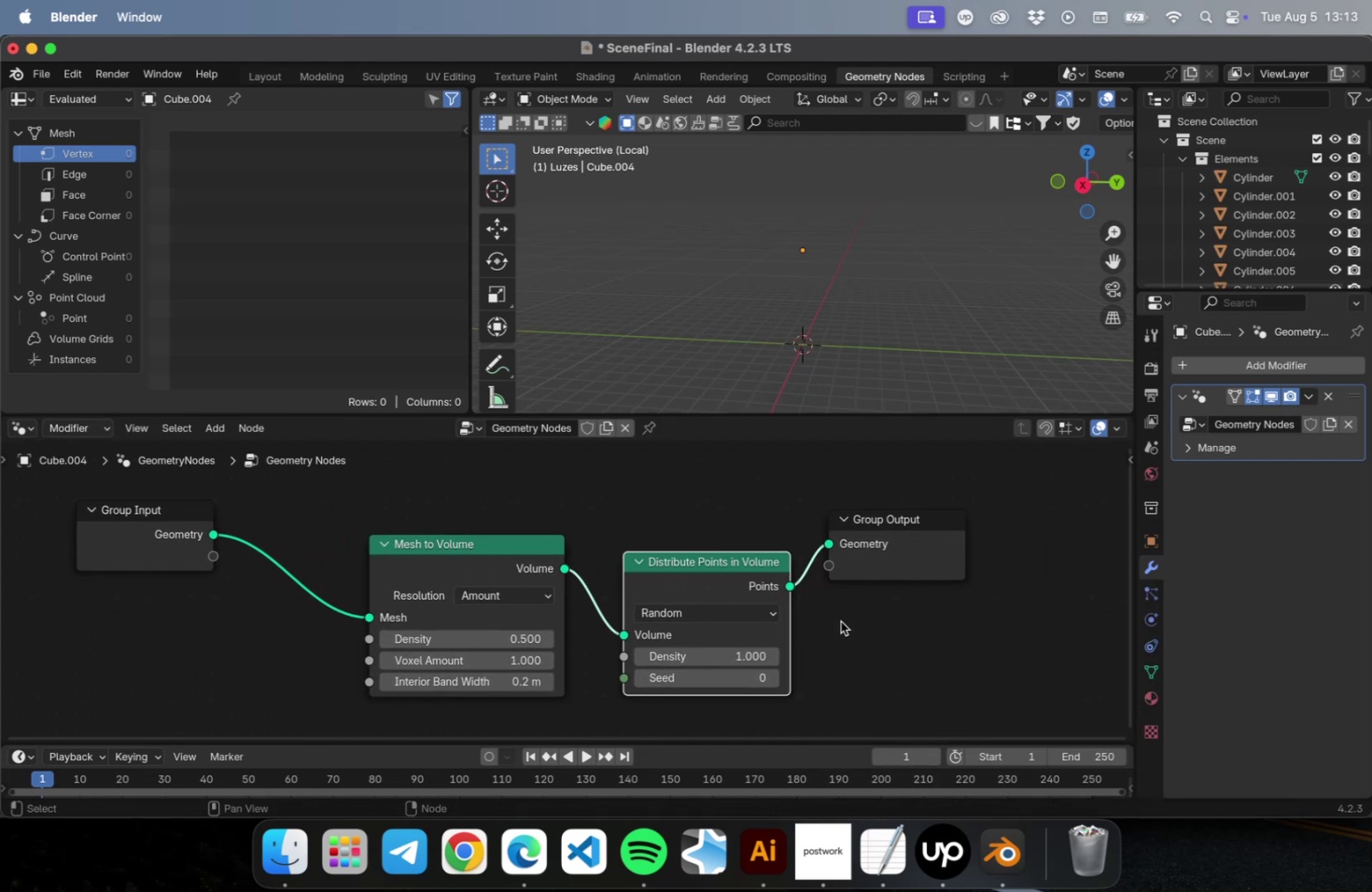 
wait(5.82)
 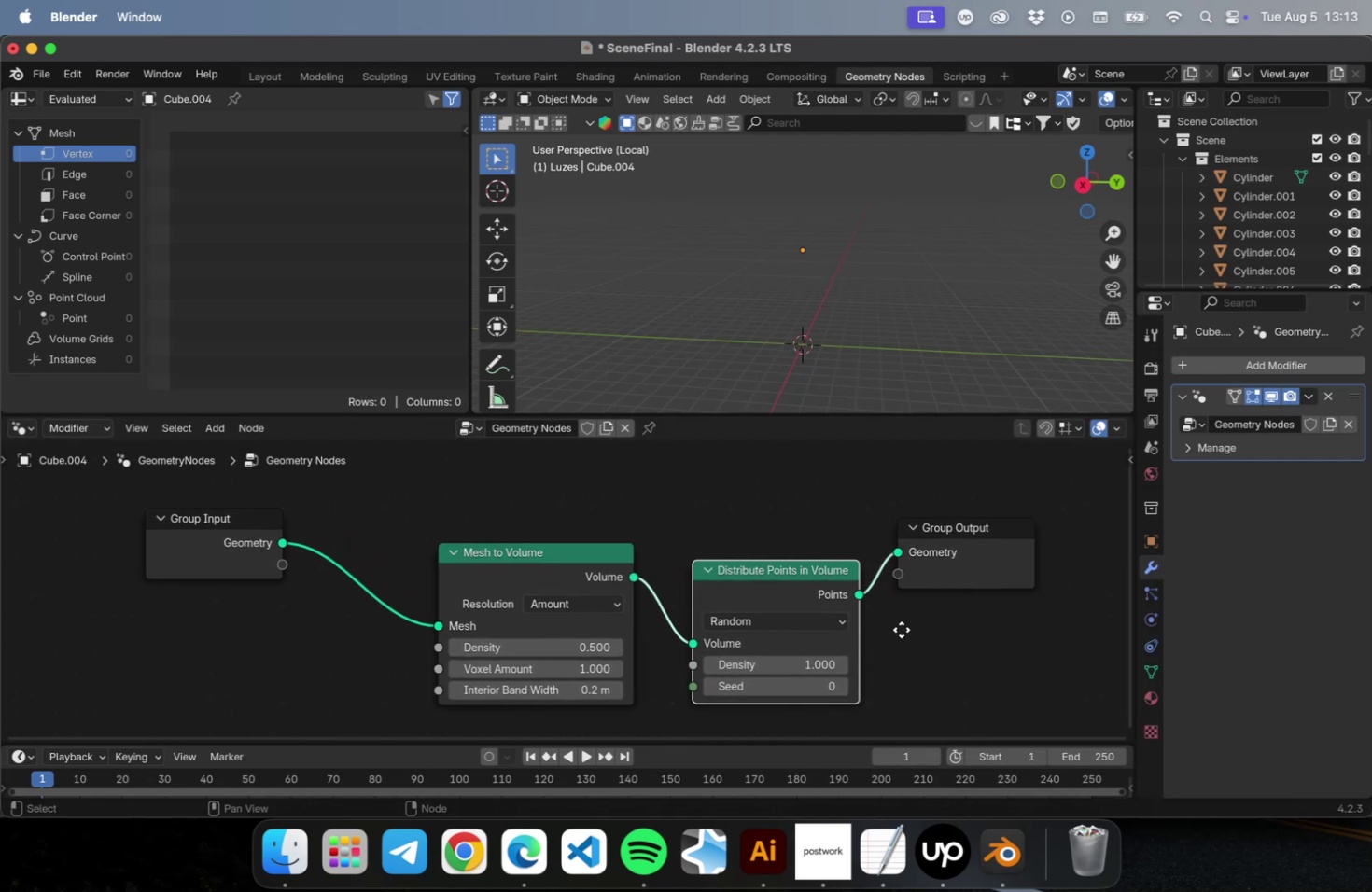 
left_click_drag(start_coordinate=[730, 660], to_coordinate=[765, 652])
 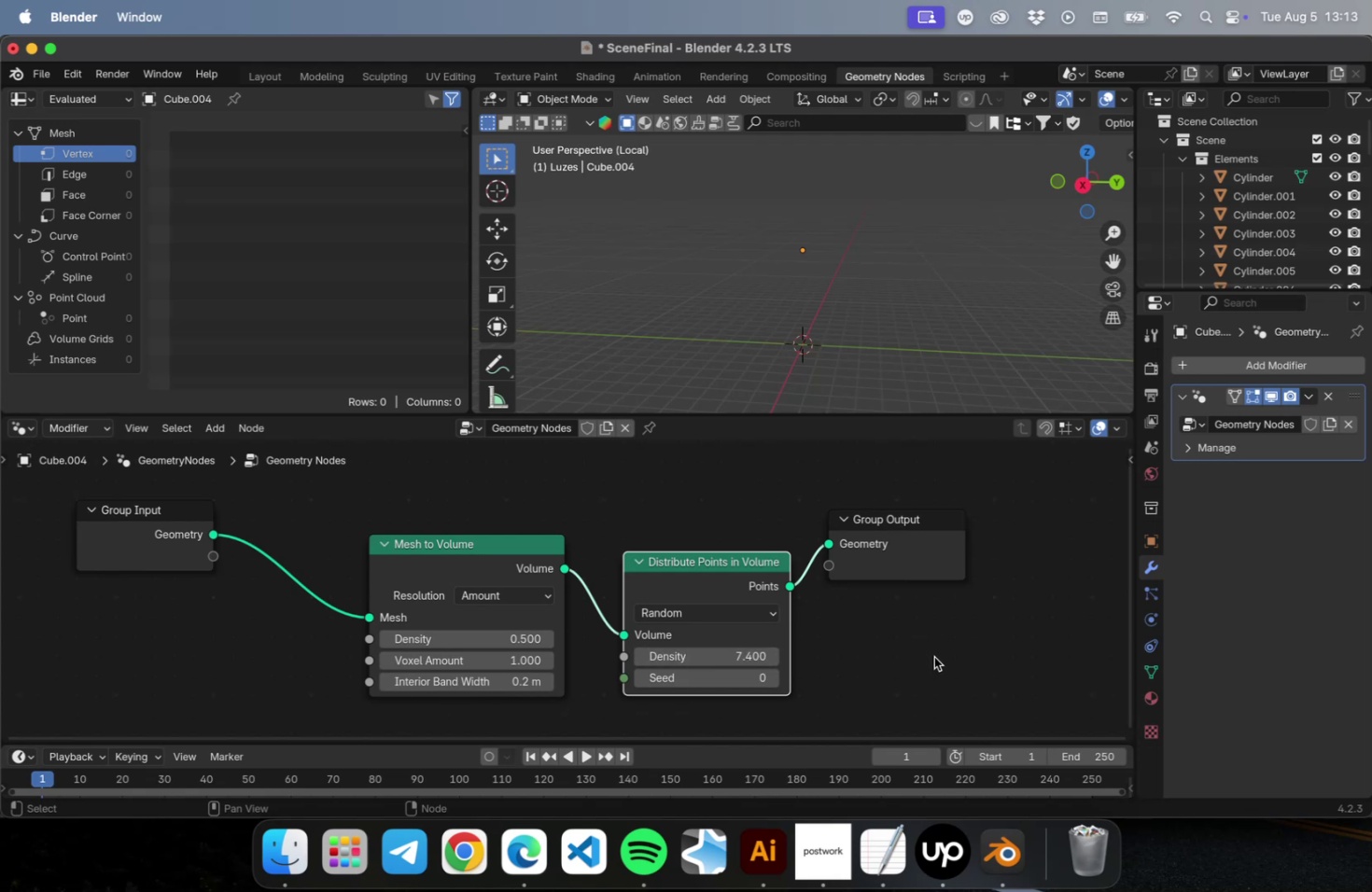 
scroll: coordinate [1278, 247], scroll_direction: down, amount: 158.0
 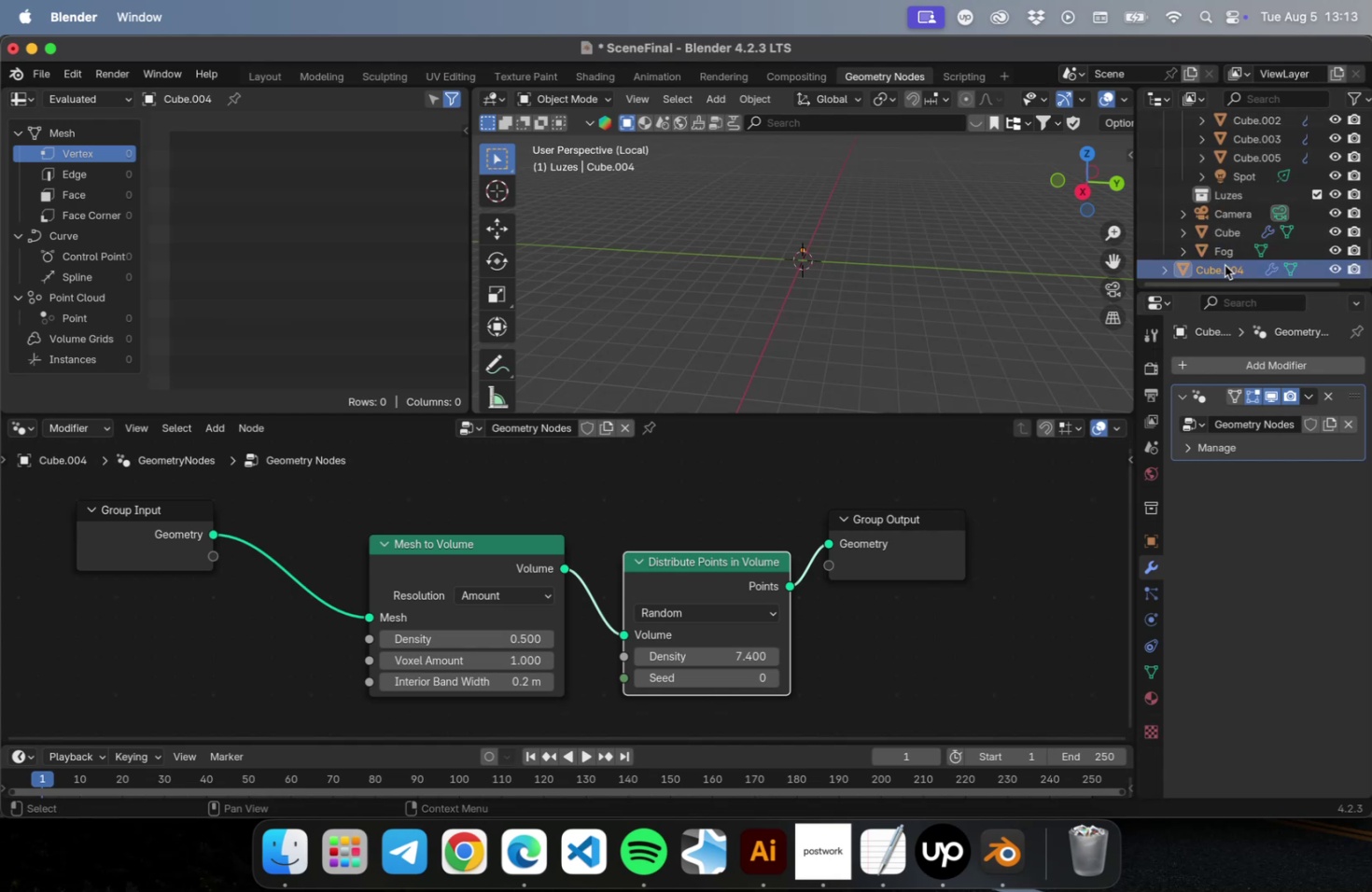 
left_click([1224, 265])
 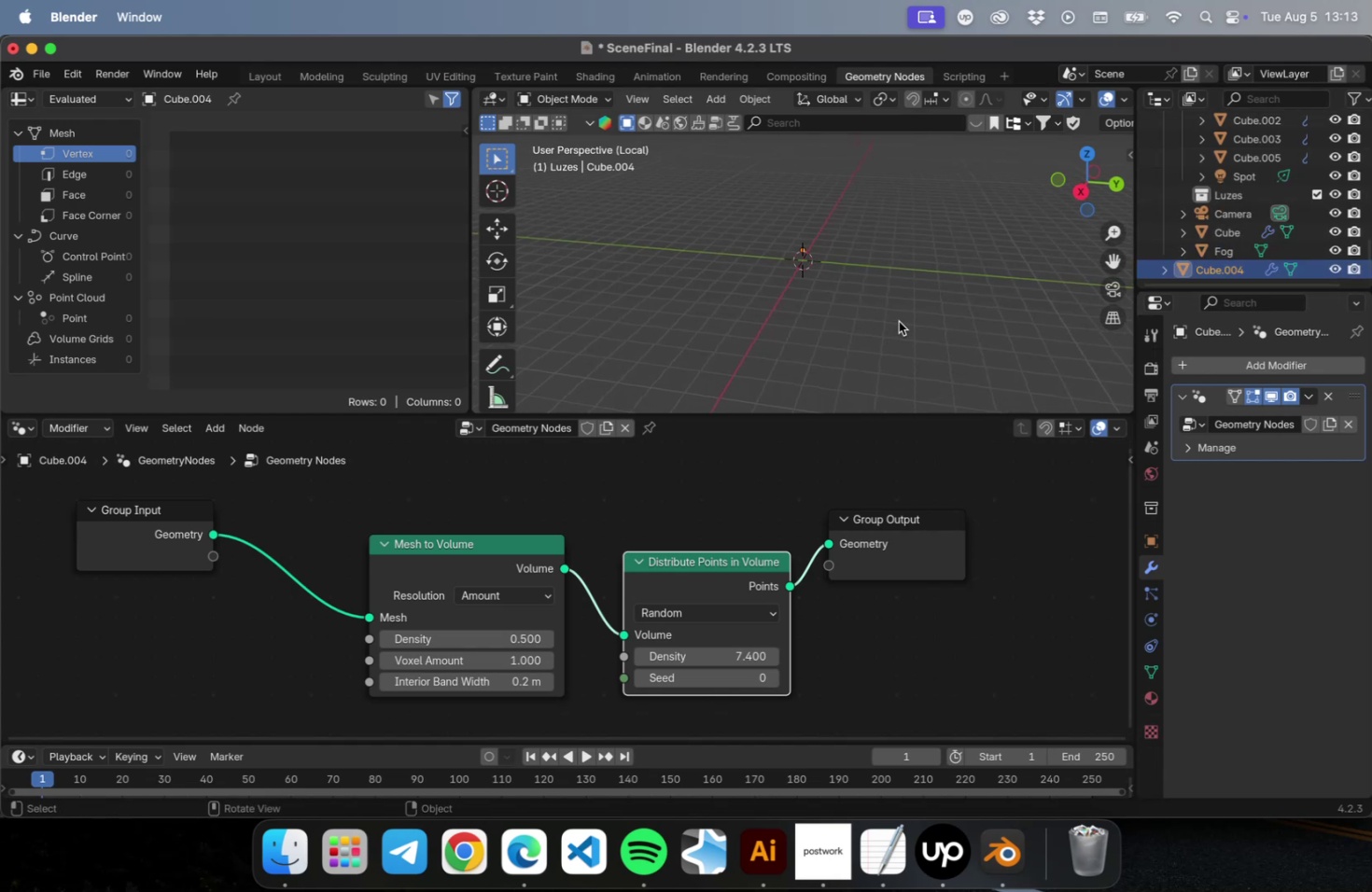 
key(NumLock)
 